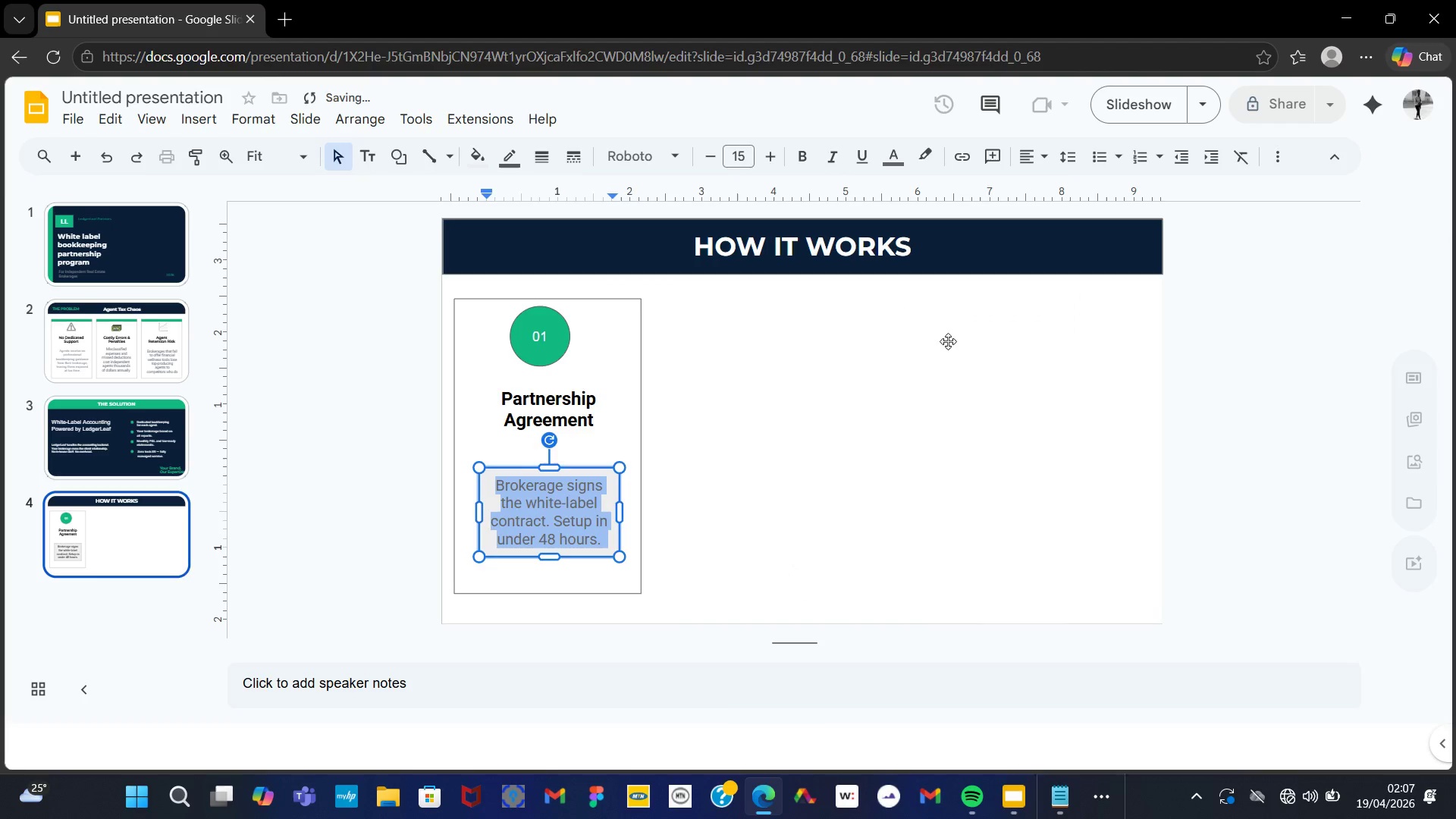 
left_click([959, 392])
 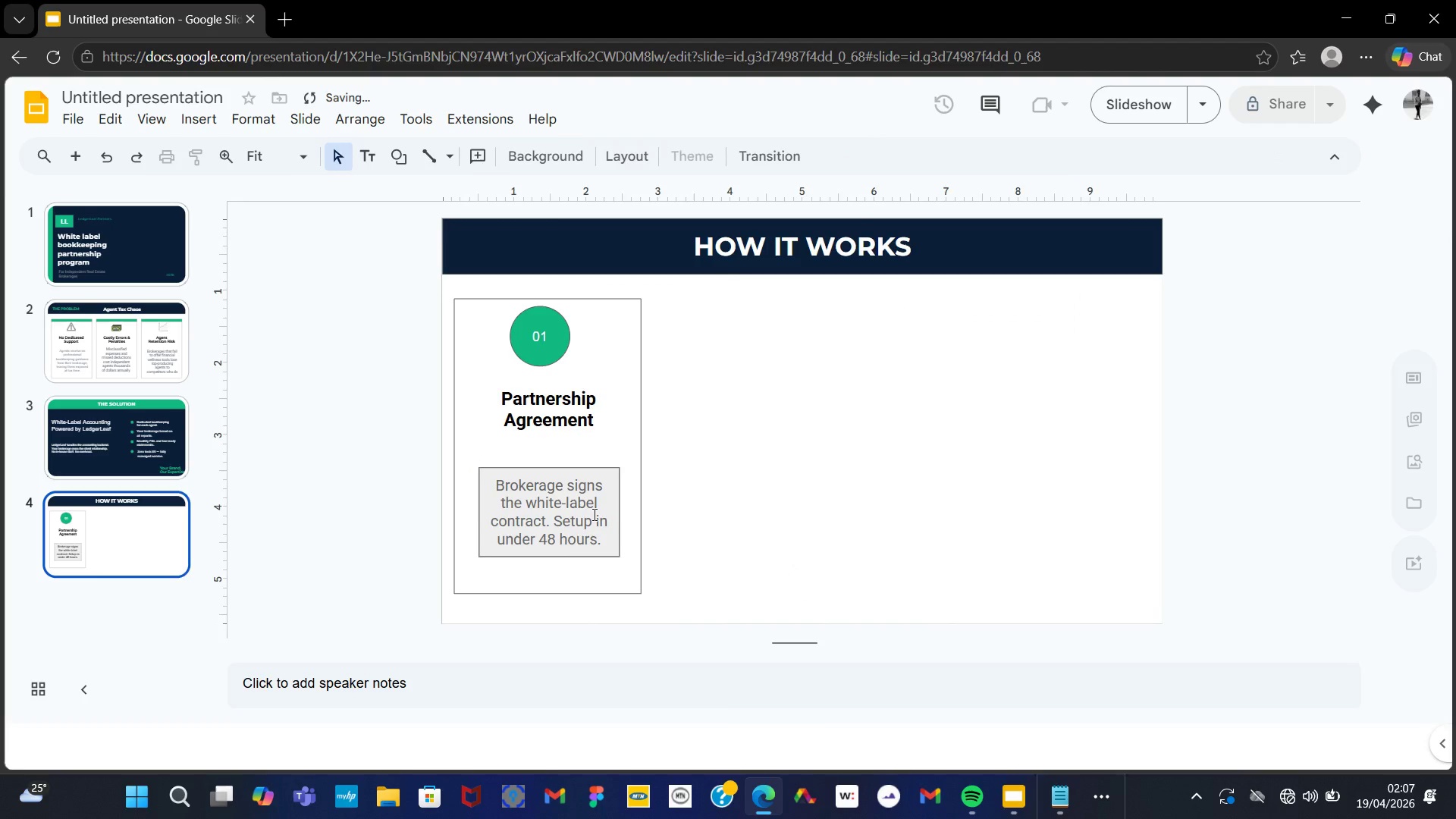 
left_click([592, 514])
 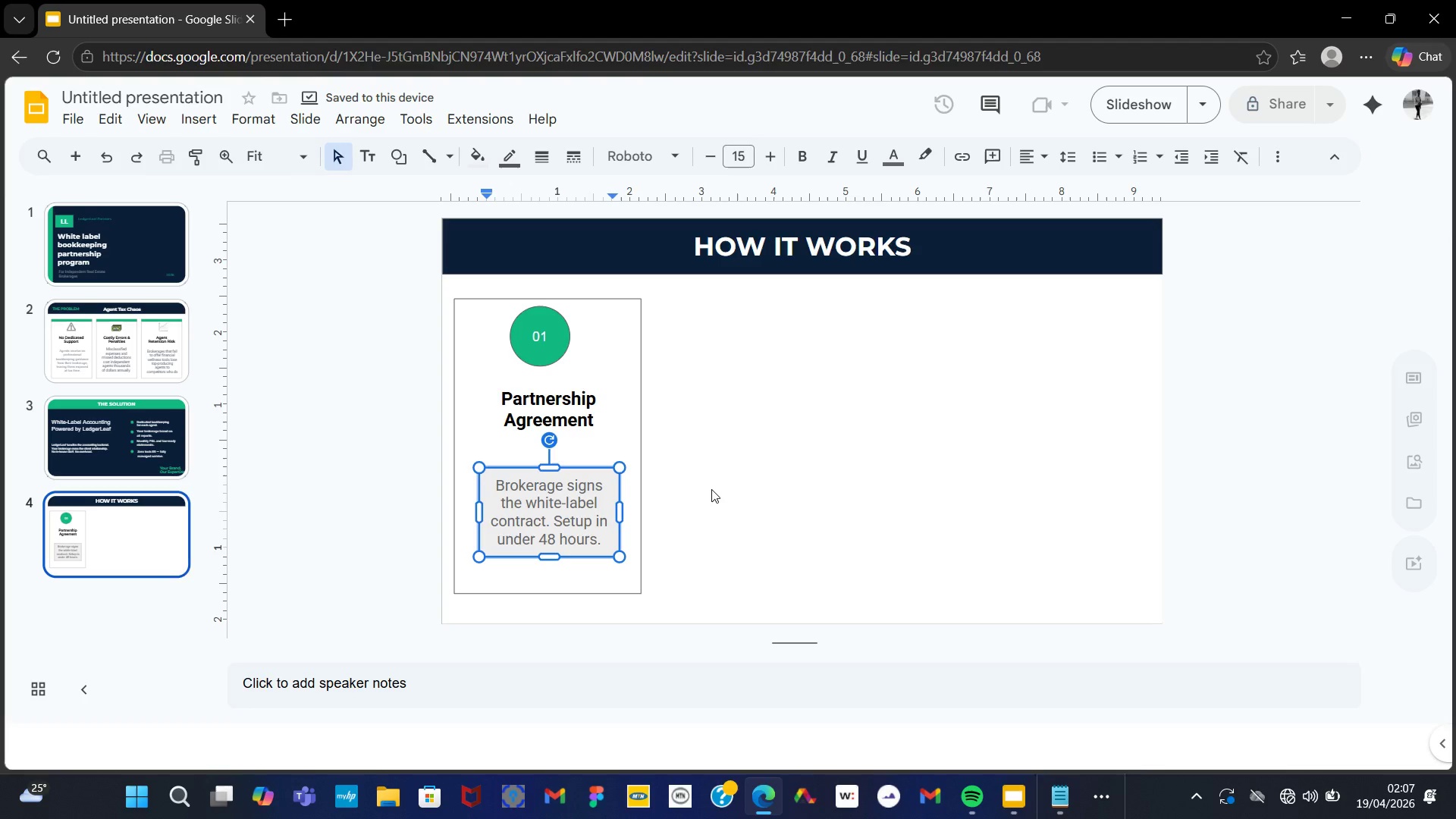 
key(Control+Z)
 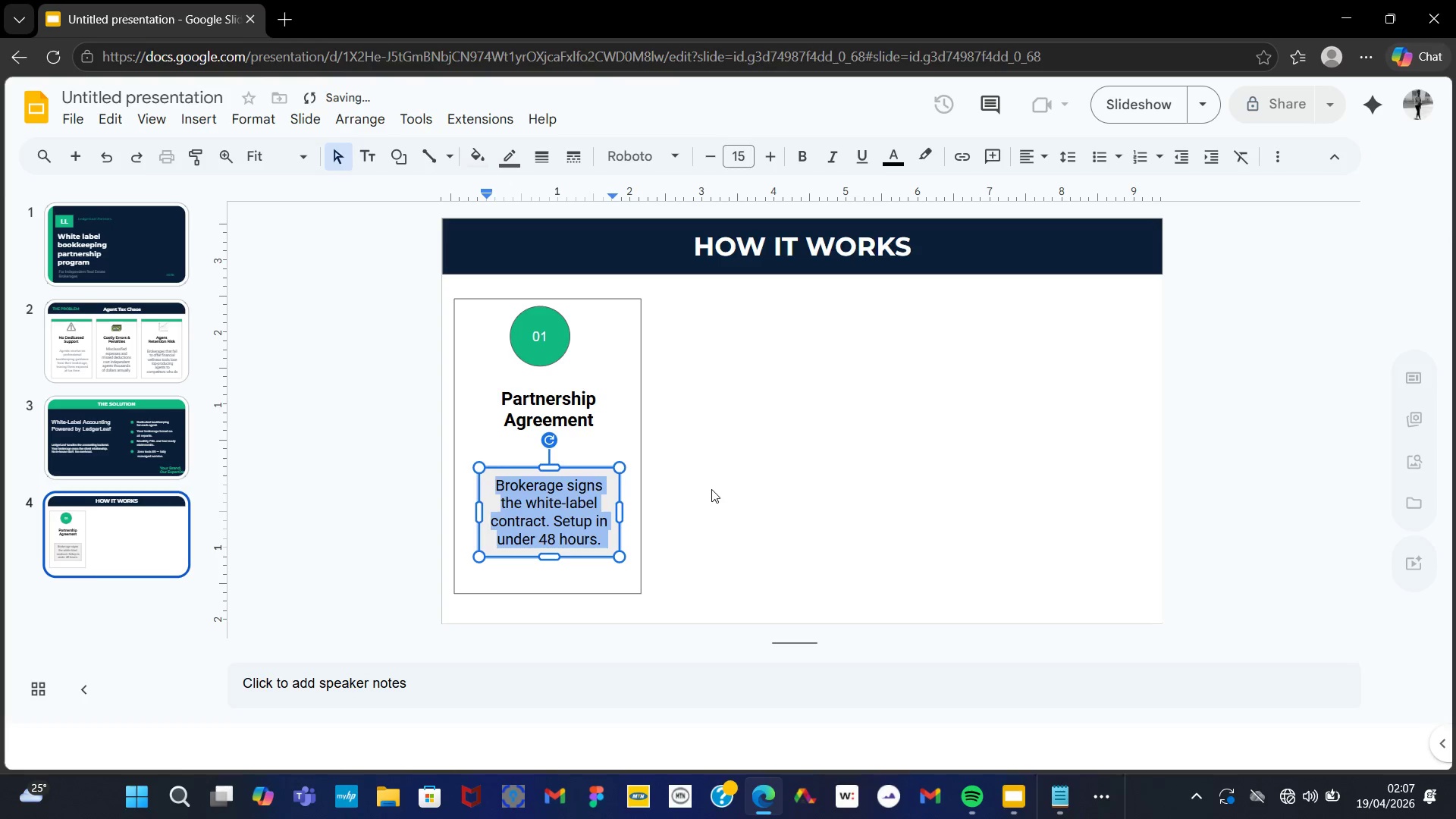 
key(Control+Z)
 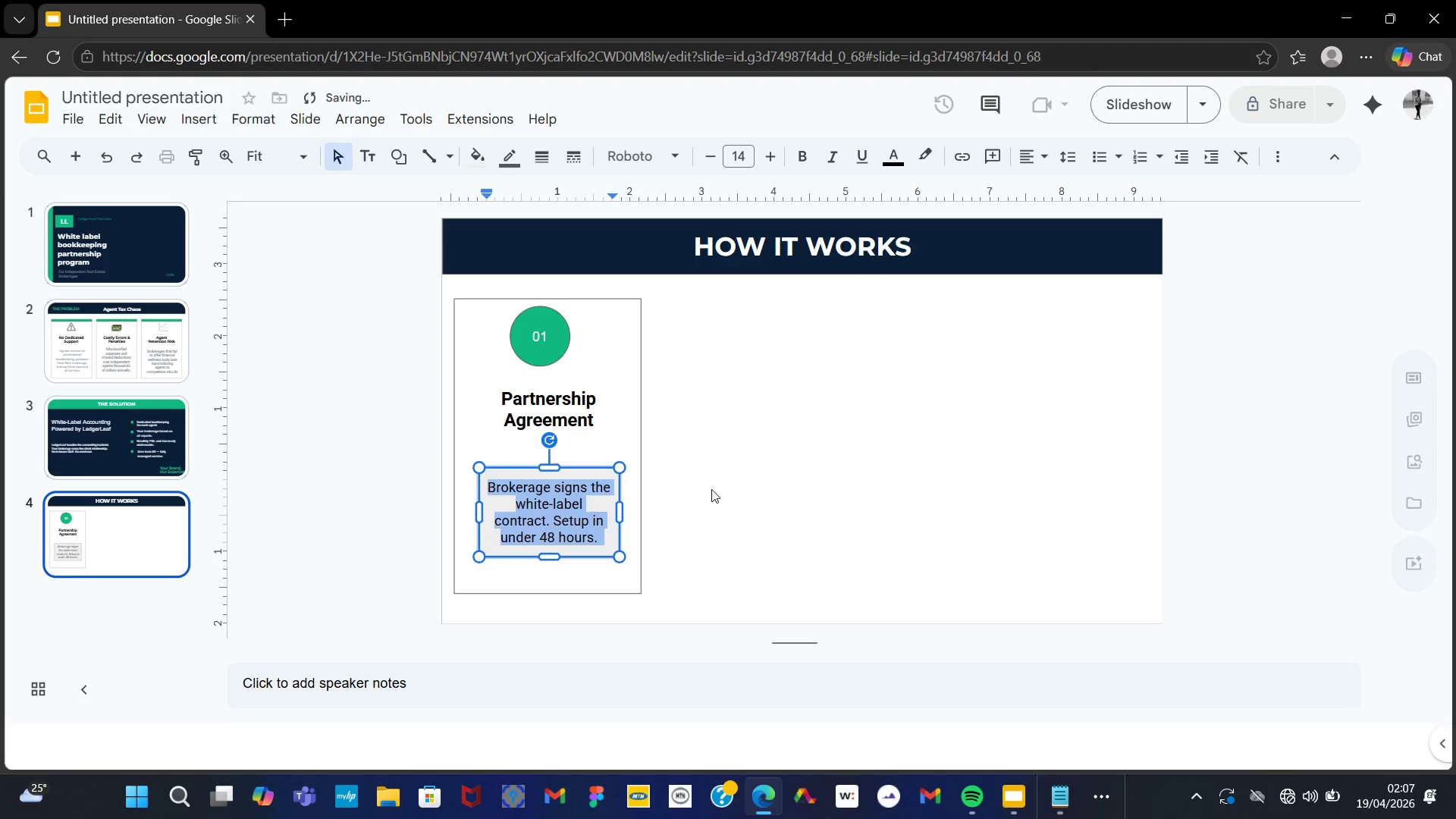 
left_click([711, 489])
 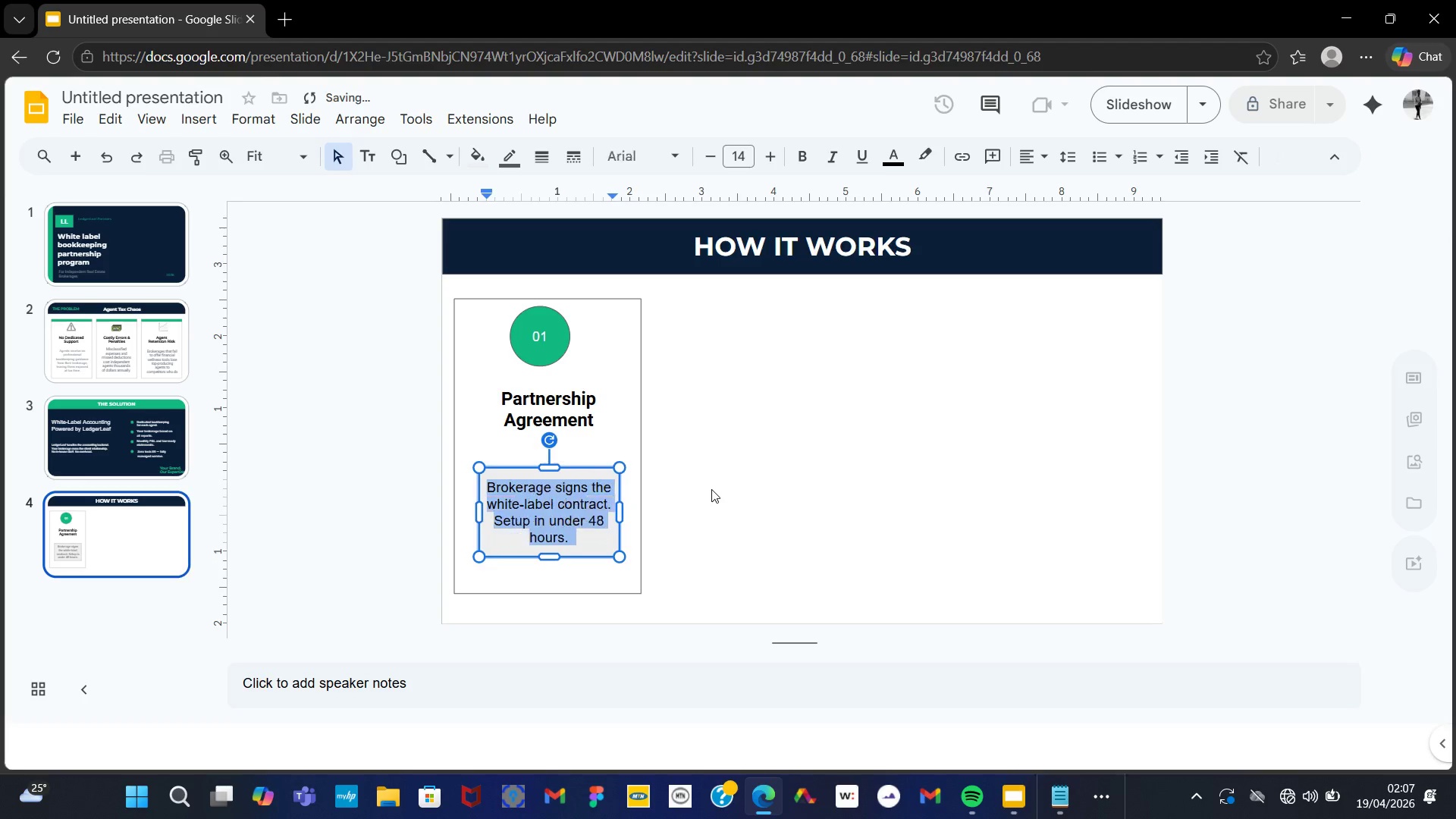 
key(Control+Z)
 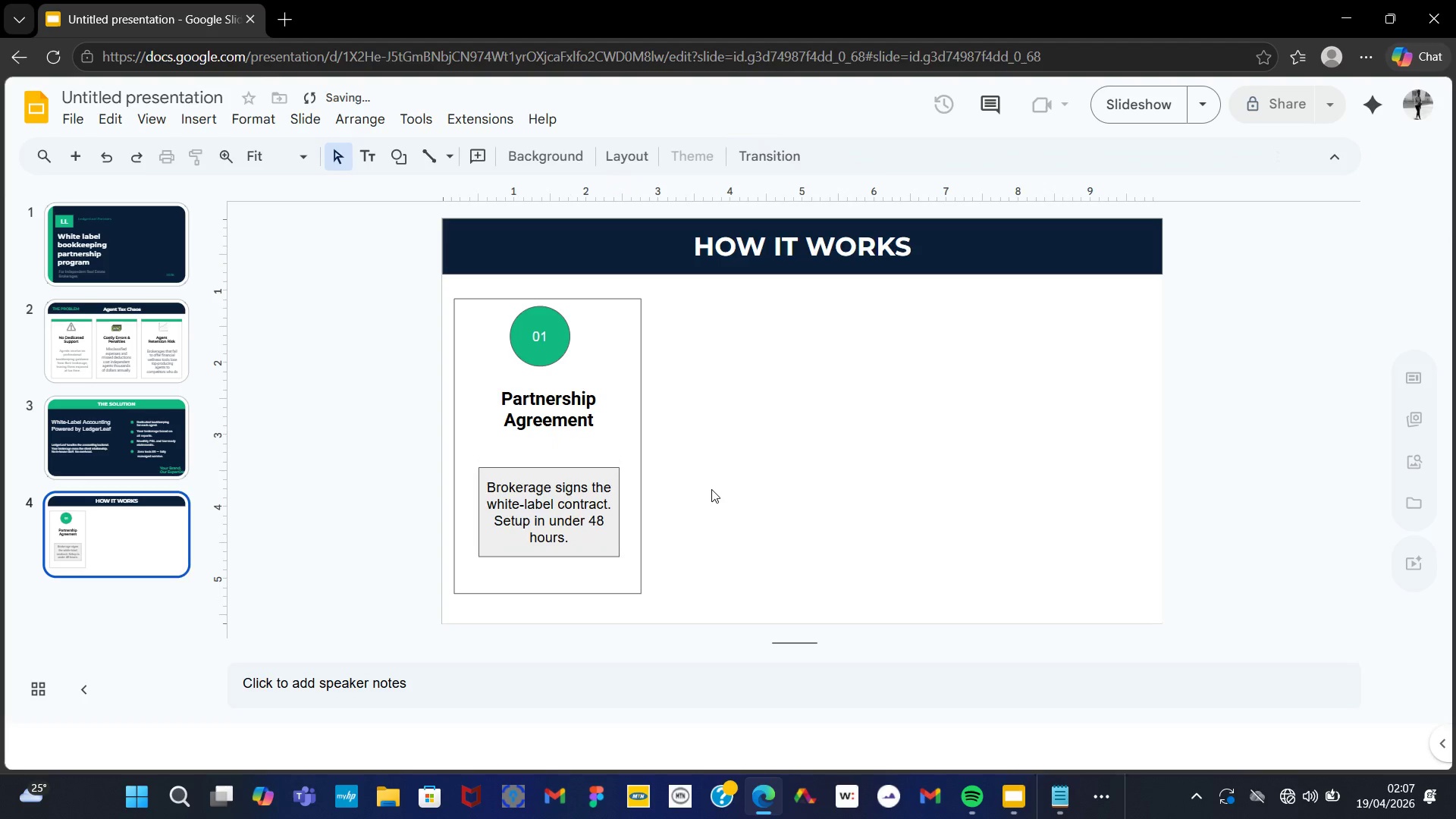 
double_click([711, 489])
 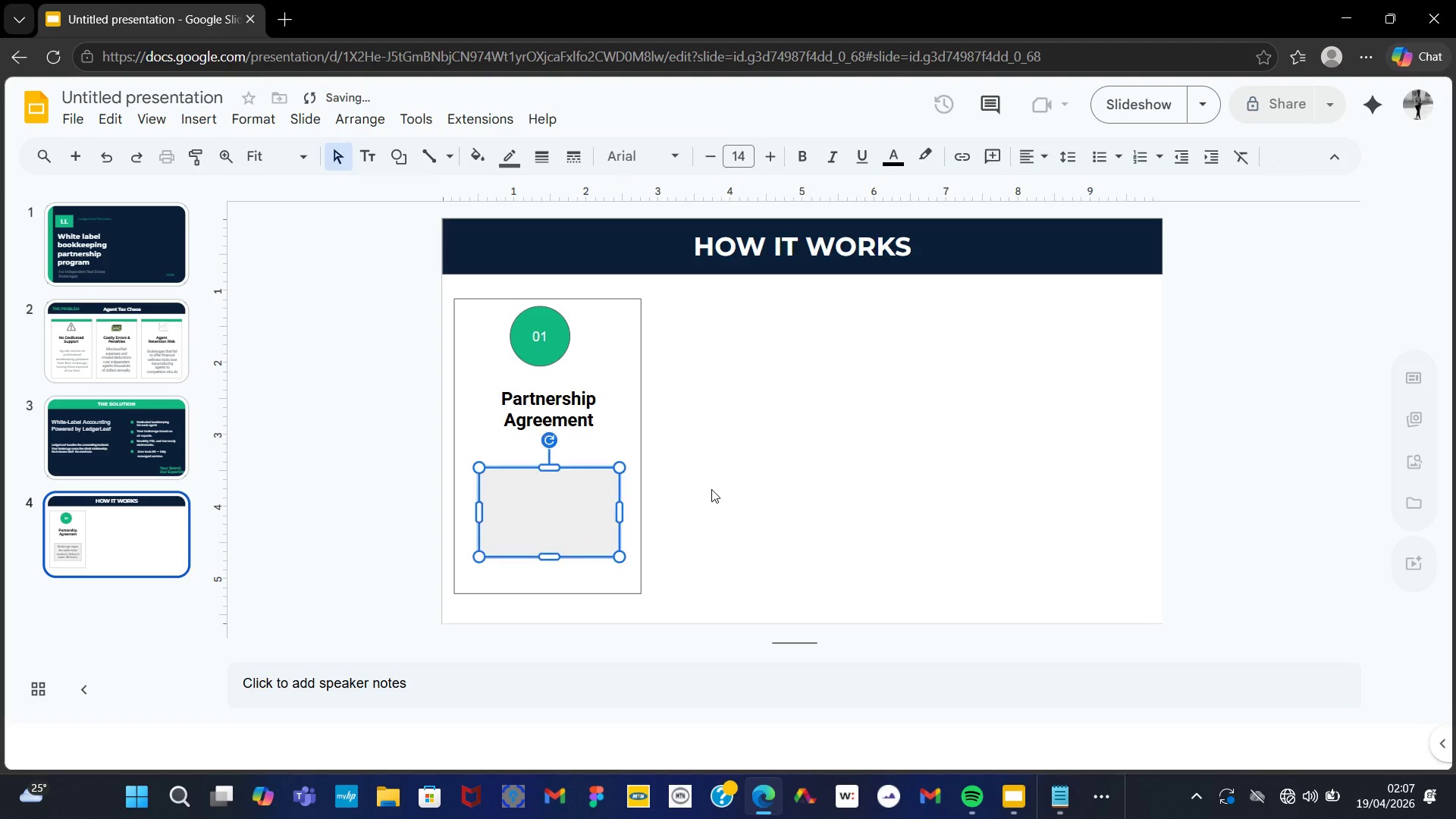 
key(Control+Z)
 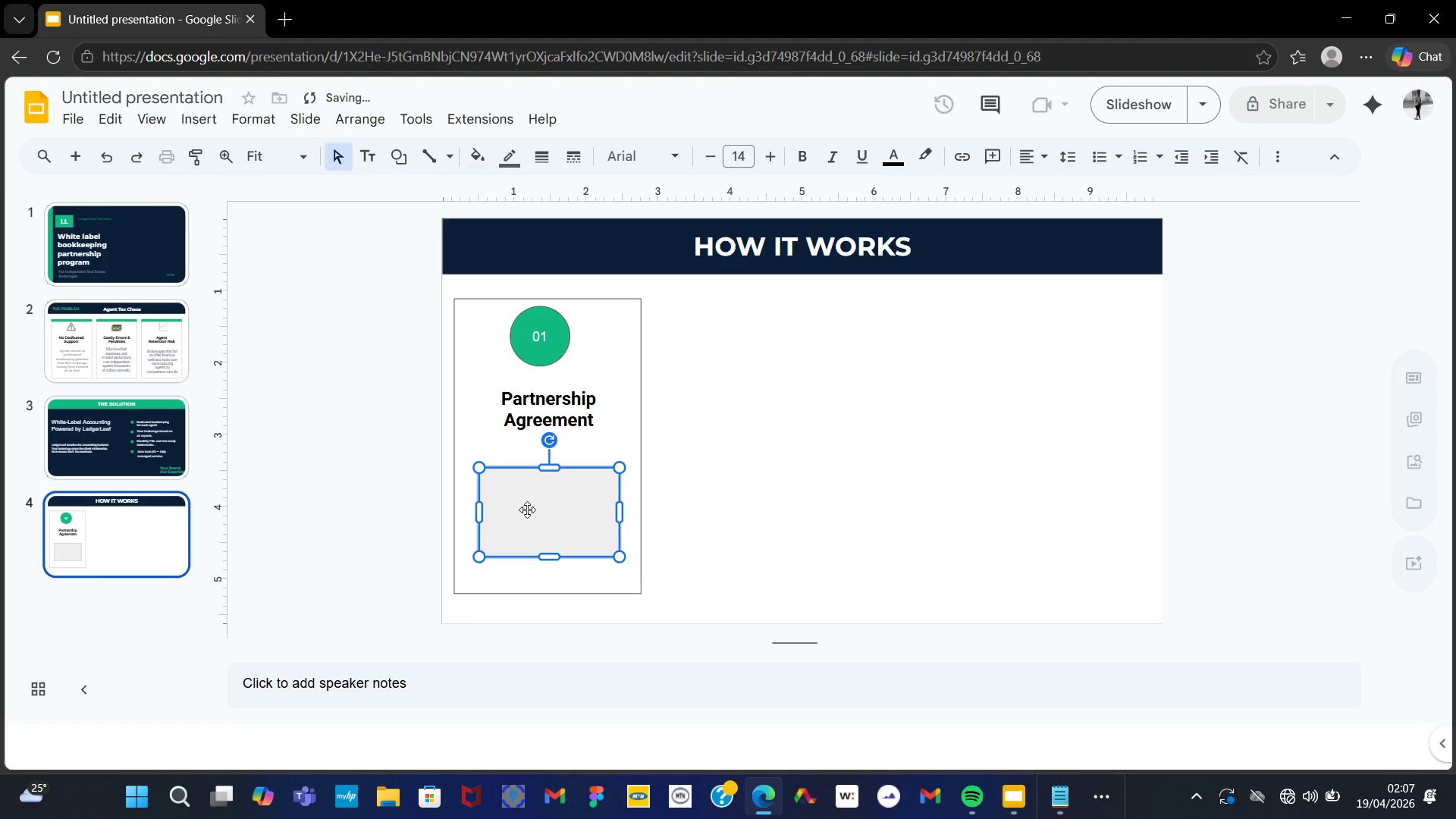 
left_click([531, 510])
 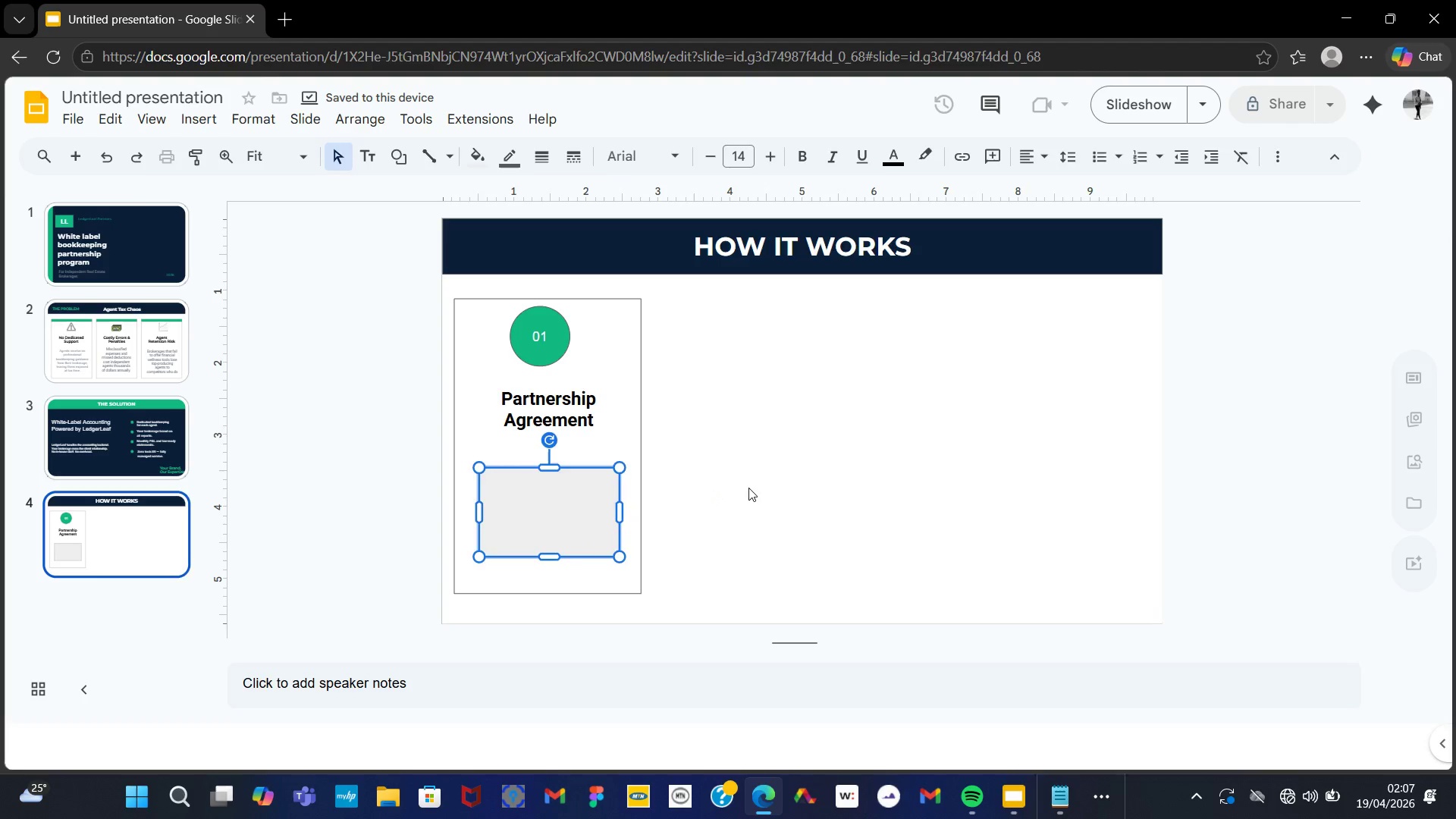 
left_click([748, 488])
 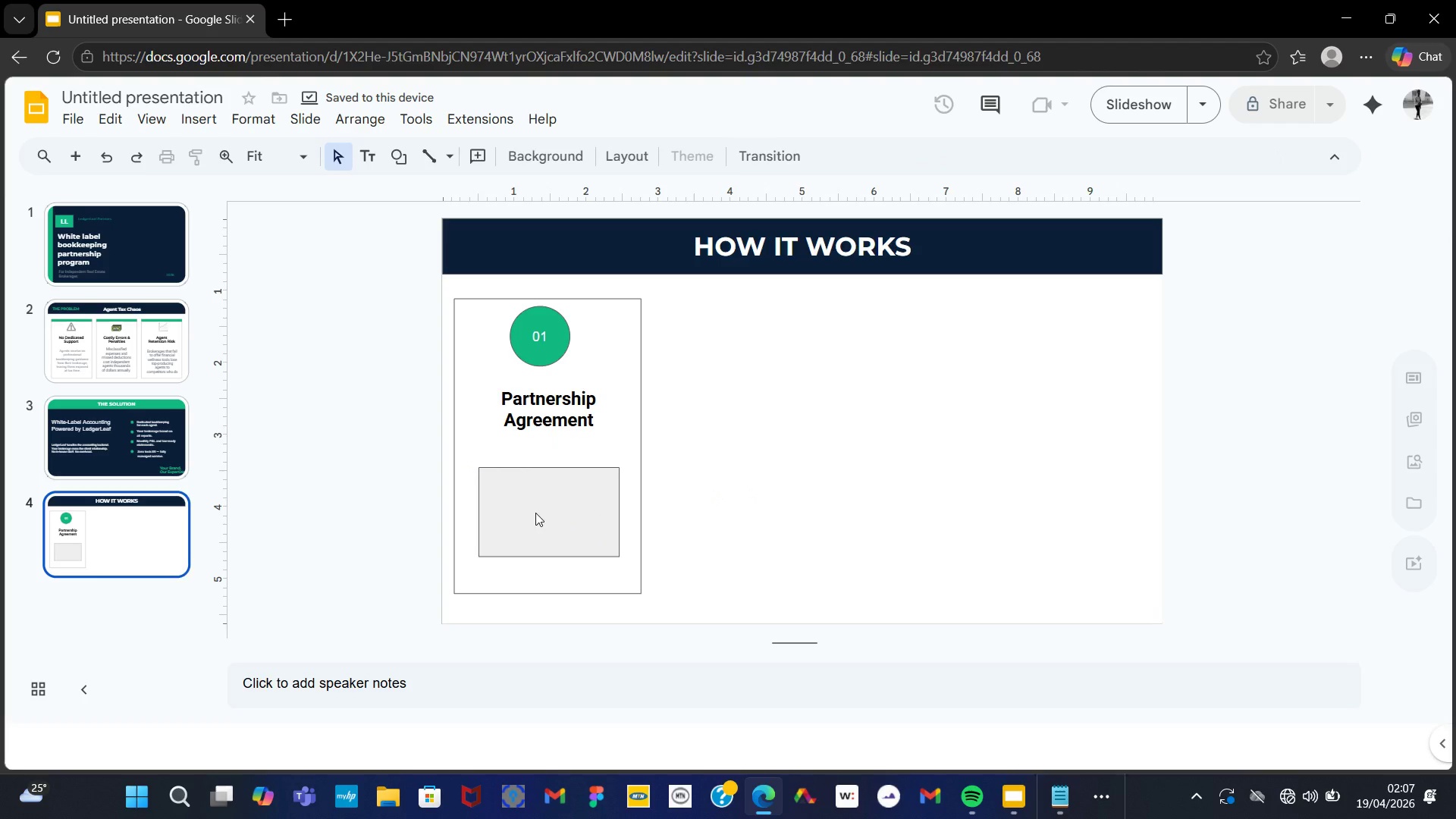 
key(Control+Z)
 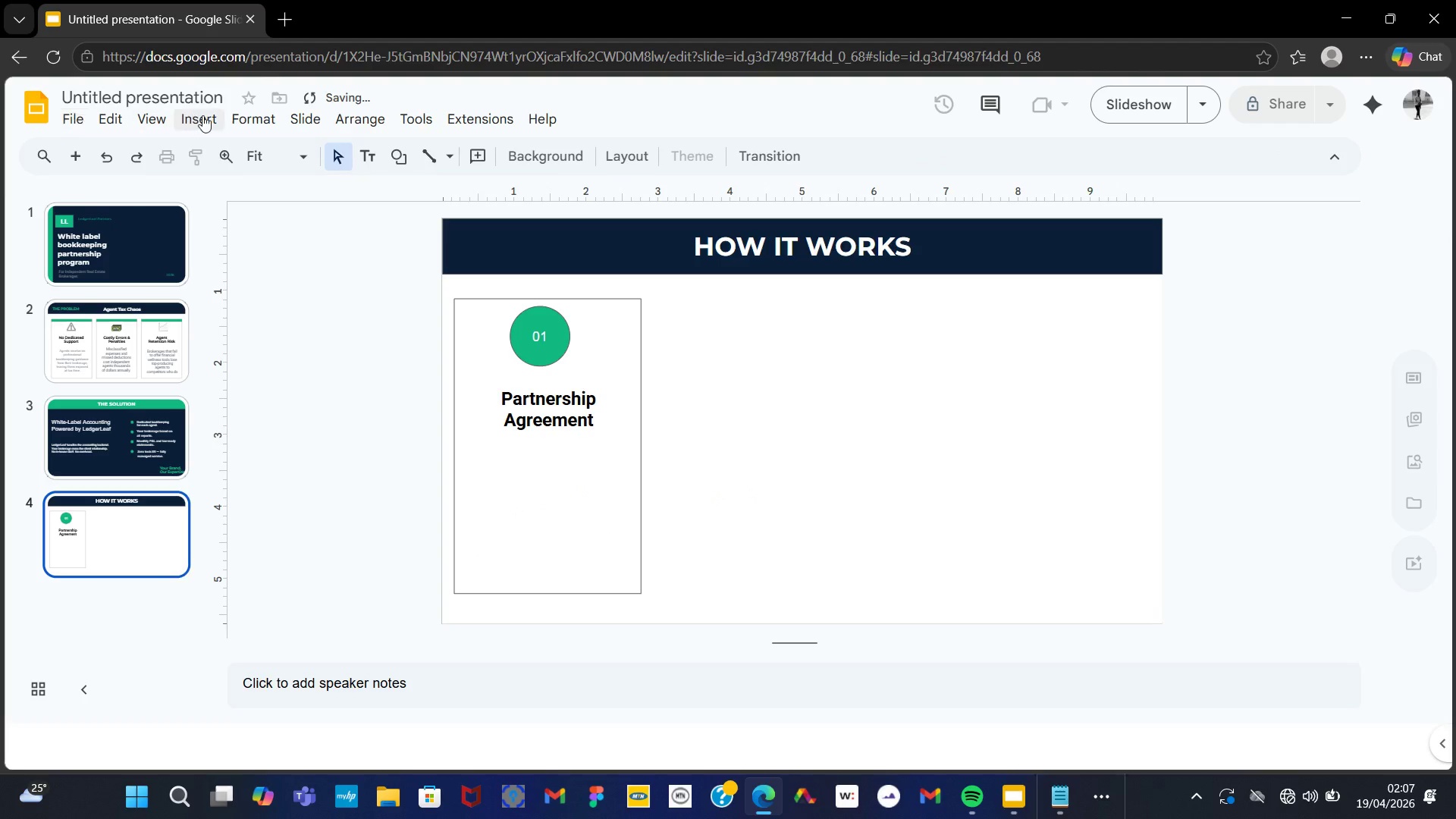 
left_click([206, 115])
 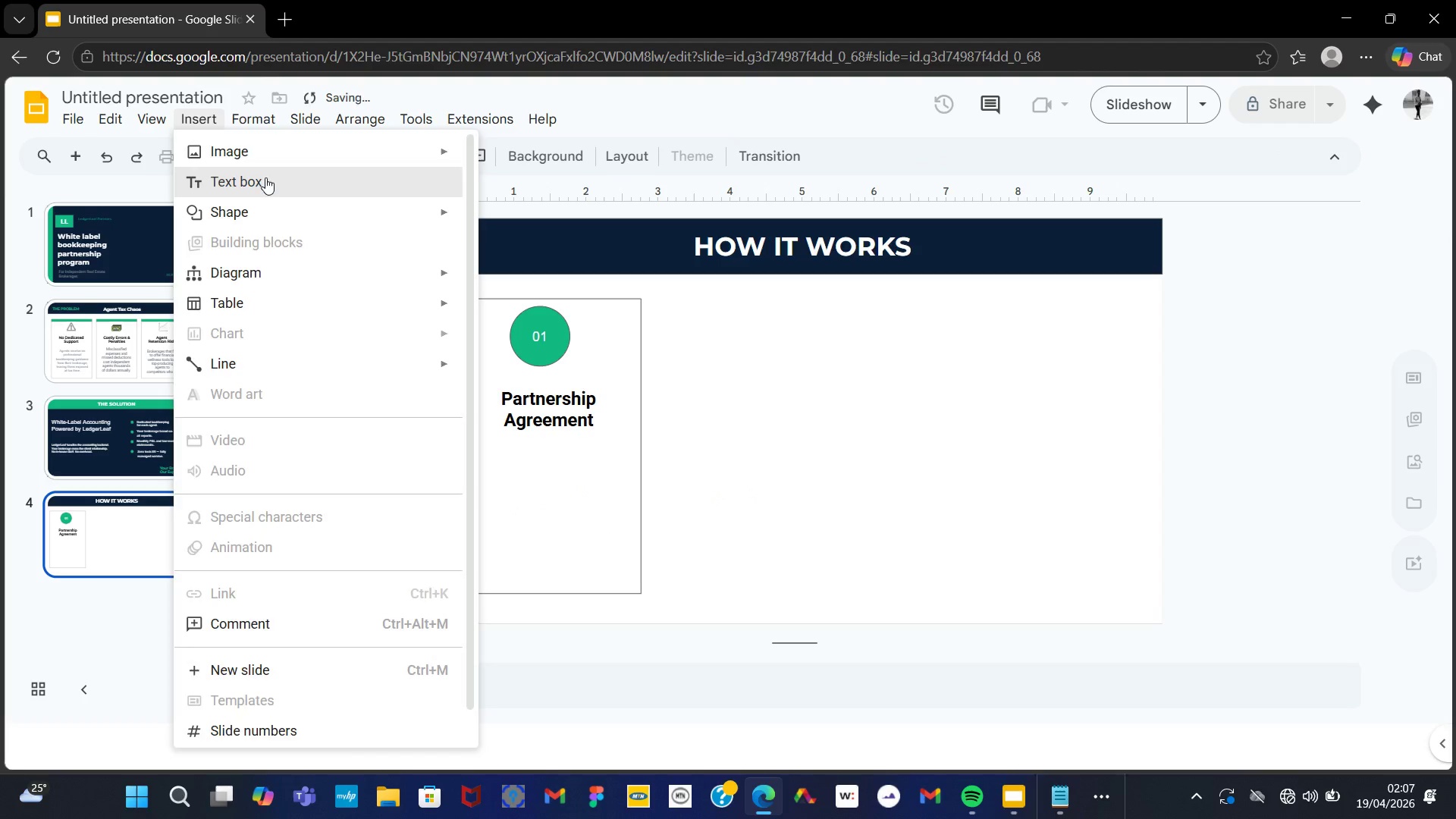 
left_click([265, 177])
 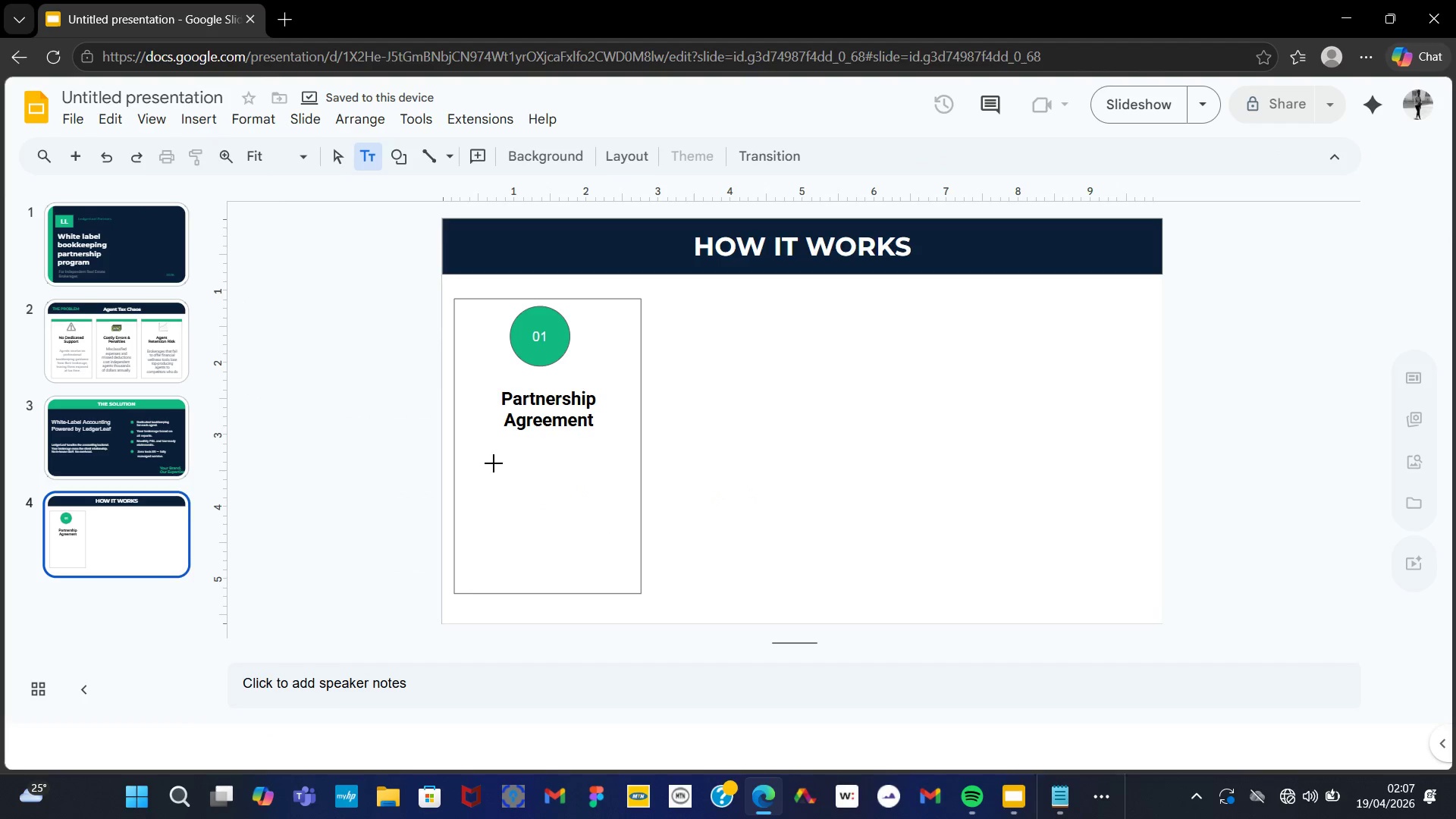 
left_click_drag(start_coordinate=[486, 463], to_coordinate=[610, 546])
 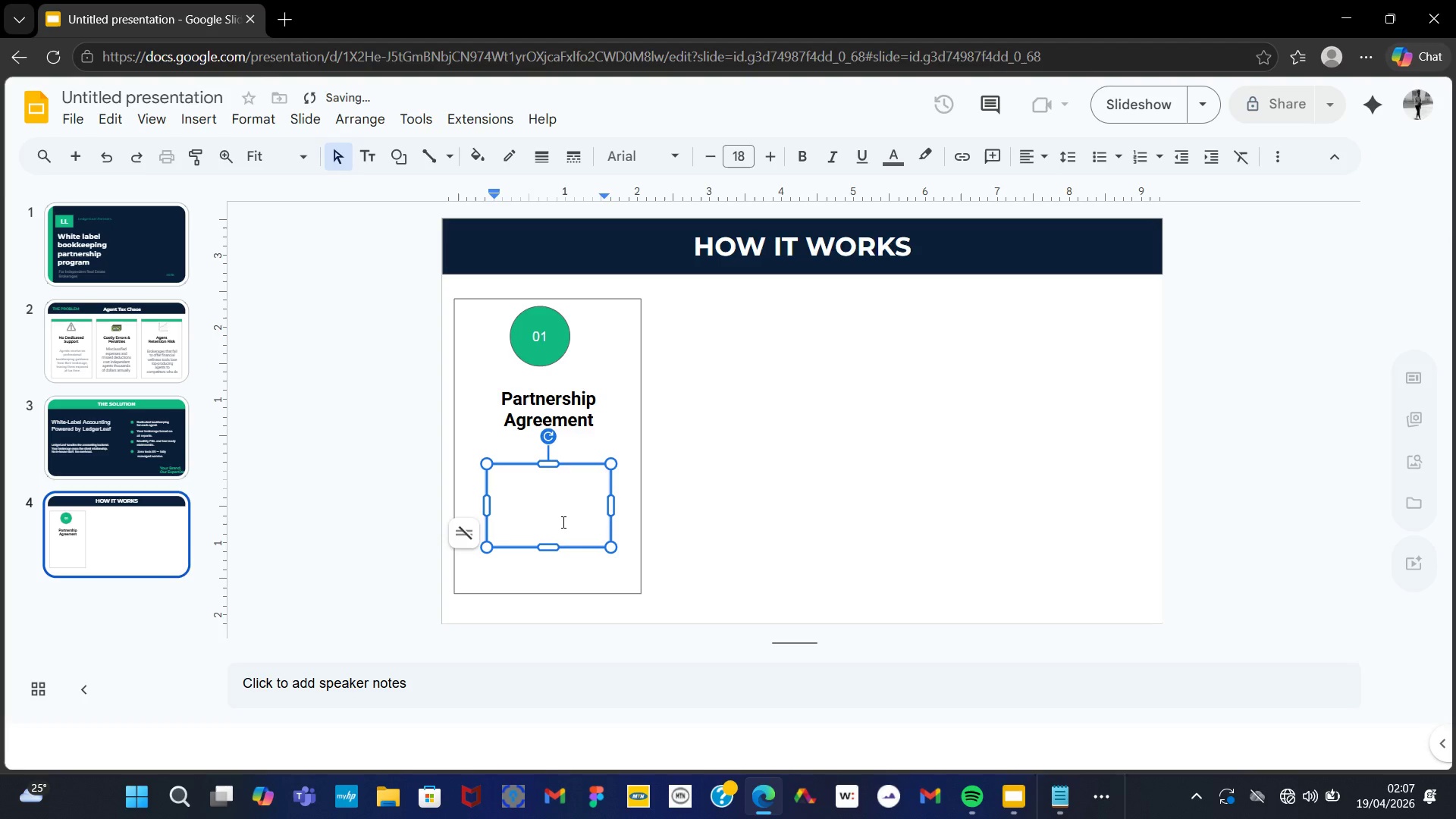 
key(Control+B)
 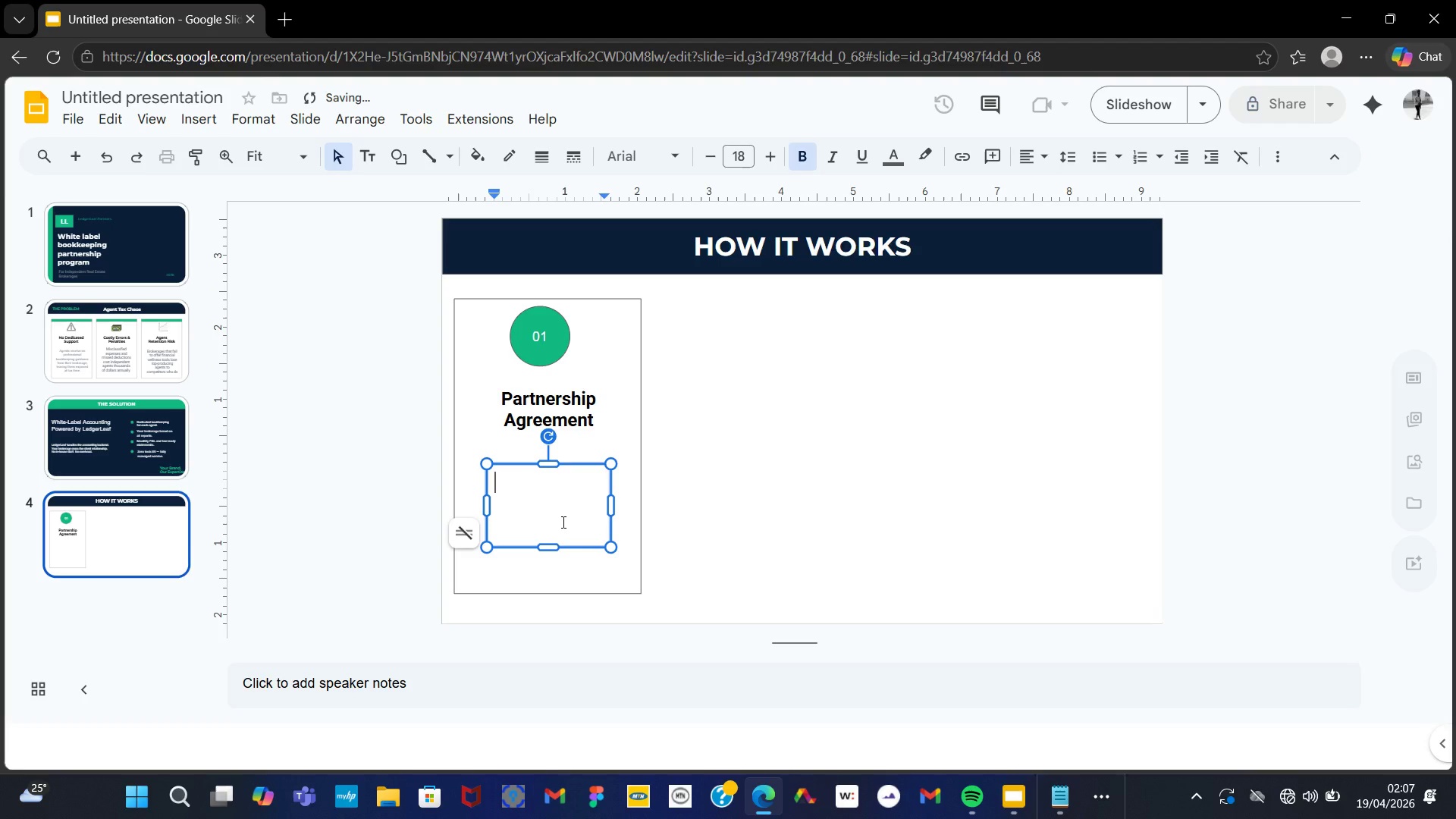 
key(Control+V)
 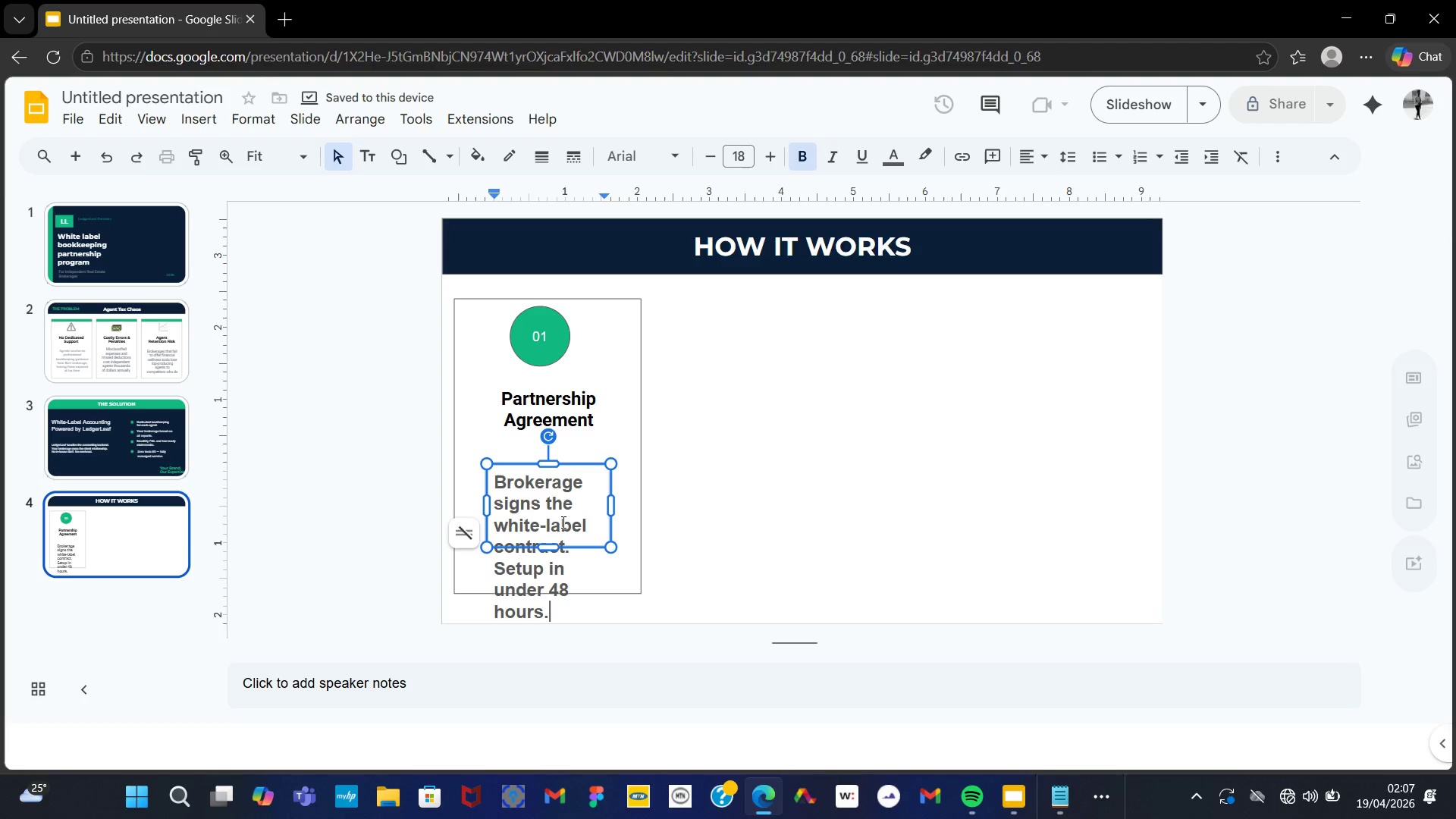 
key(Control+A)
 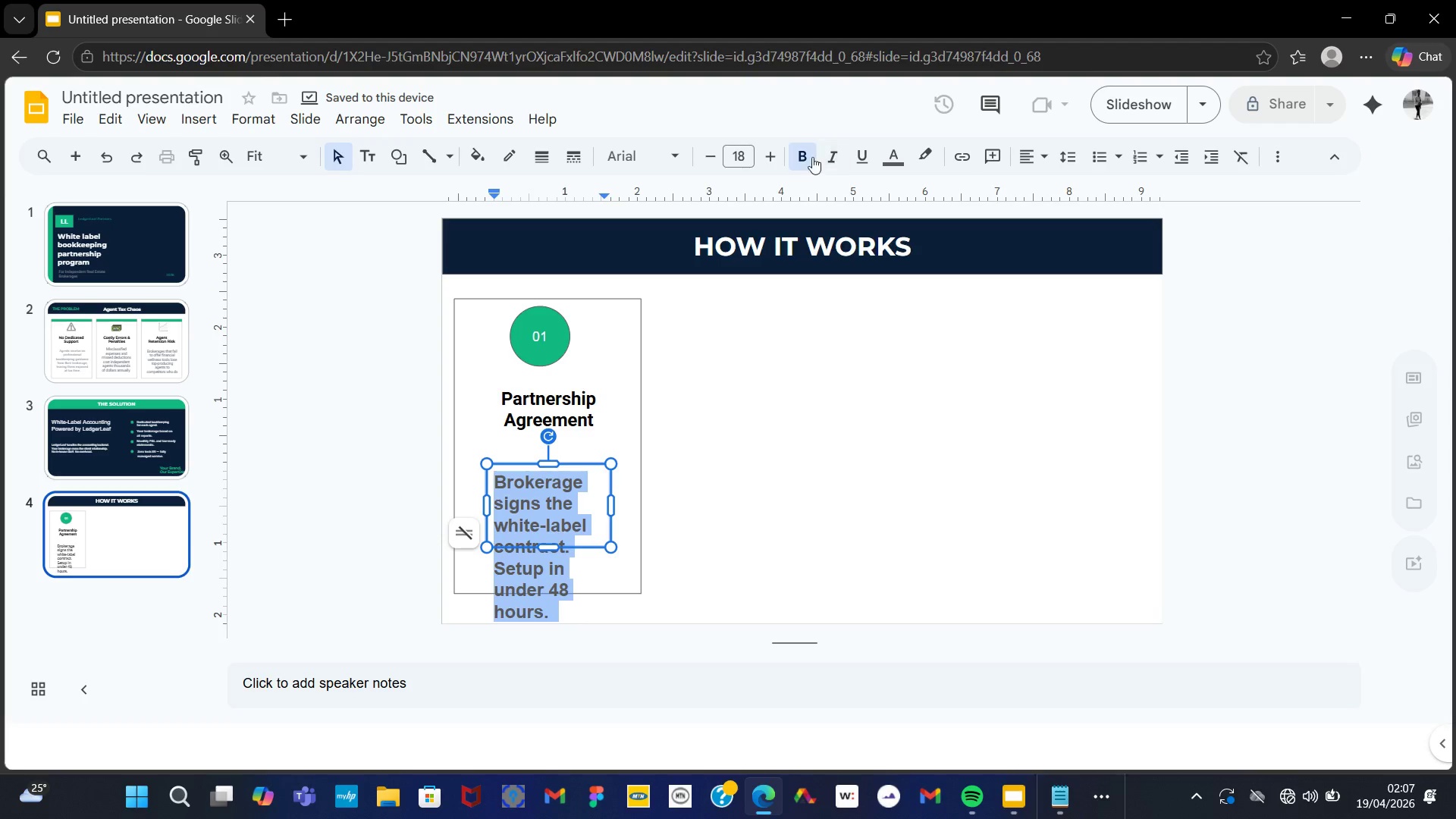 
left_click([804, 157])
 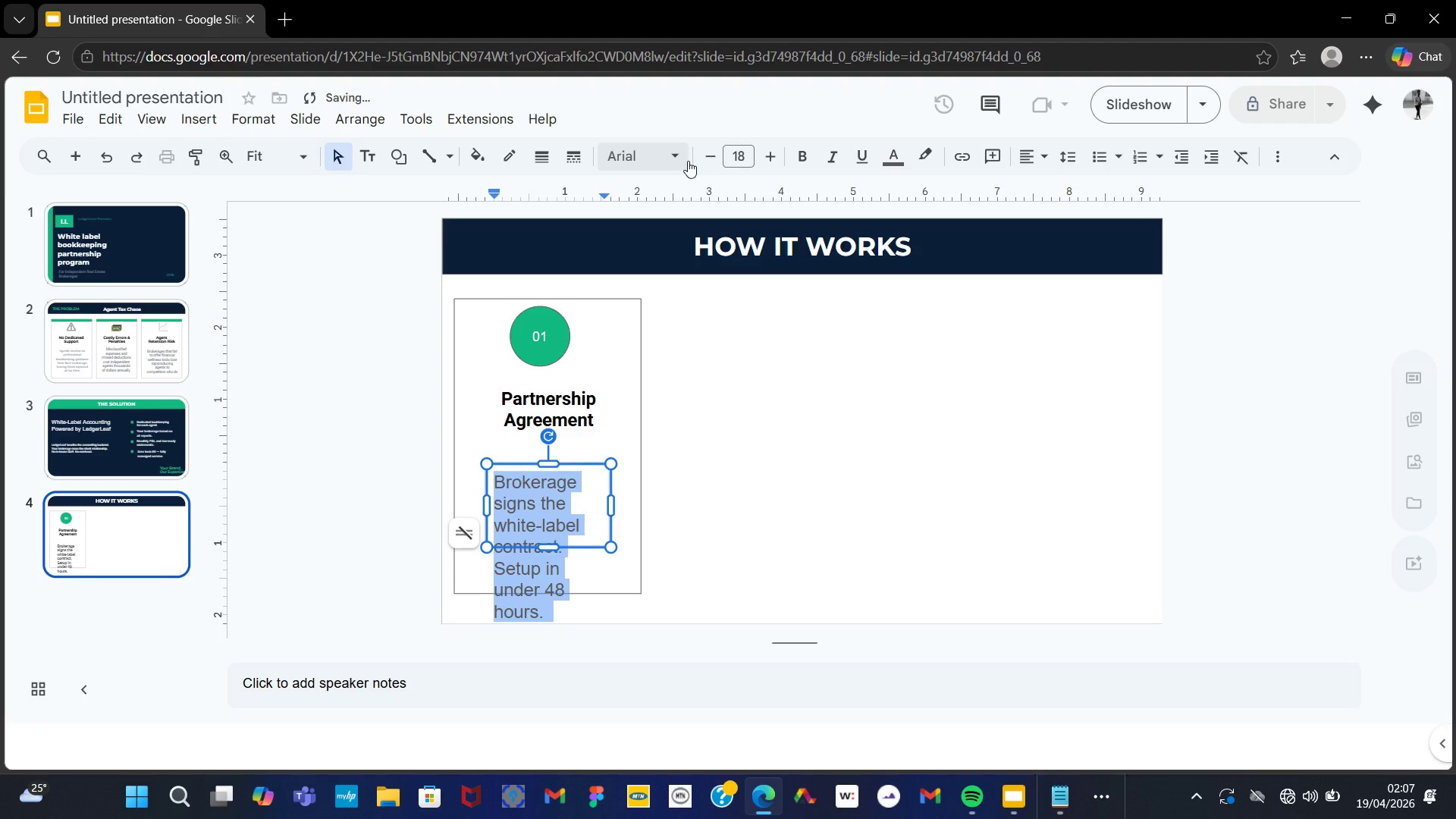 
left_click([688, 161])
 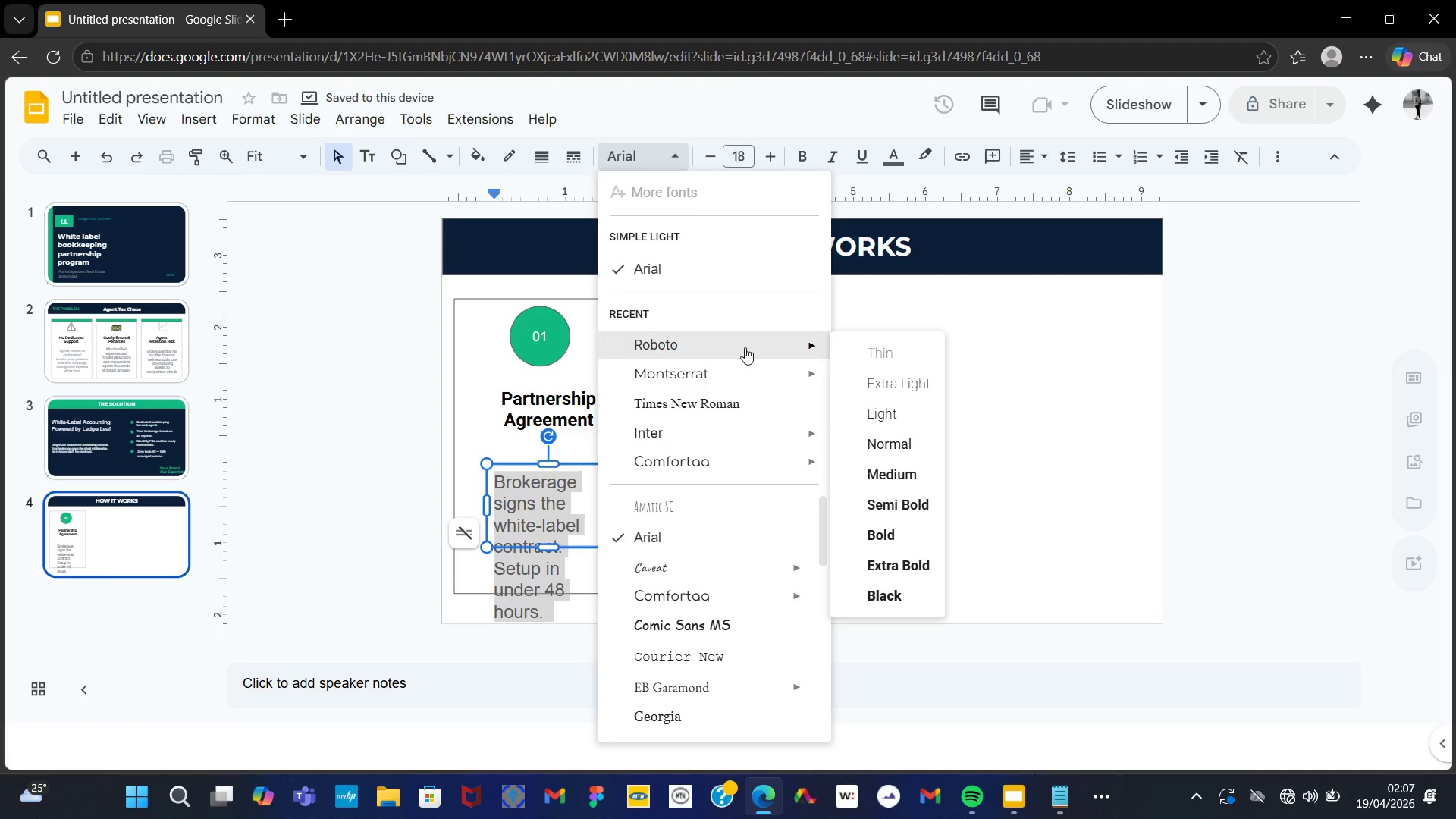 
left_click([745, 348])
 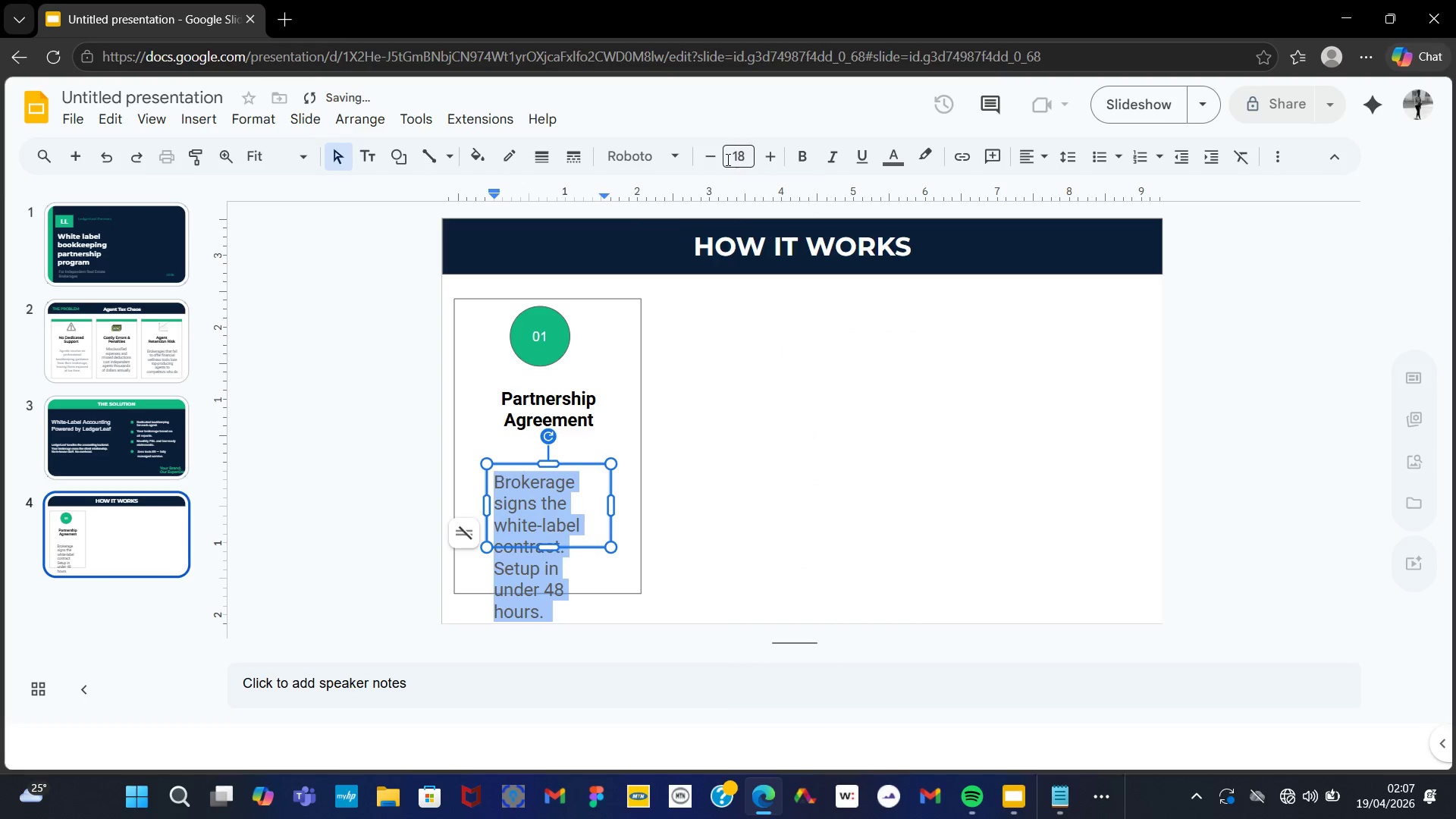 
left_click([708, 155])
 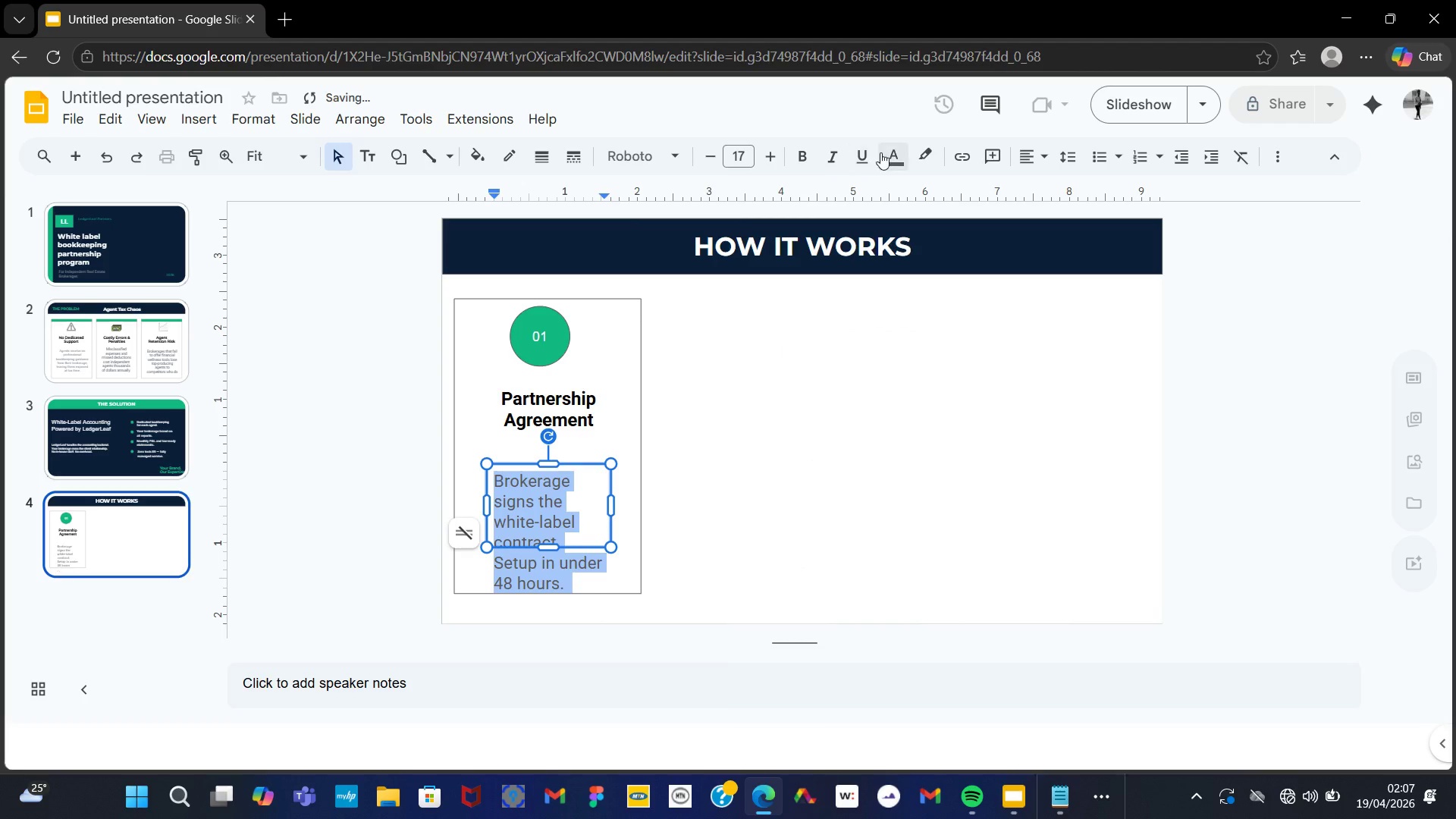 
left_click([884, 155])
 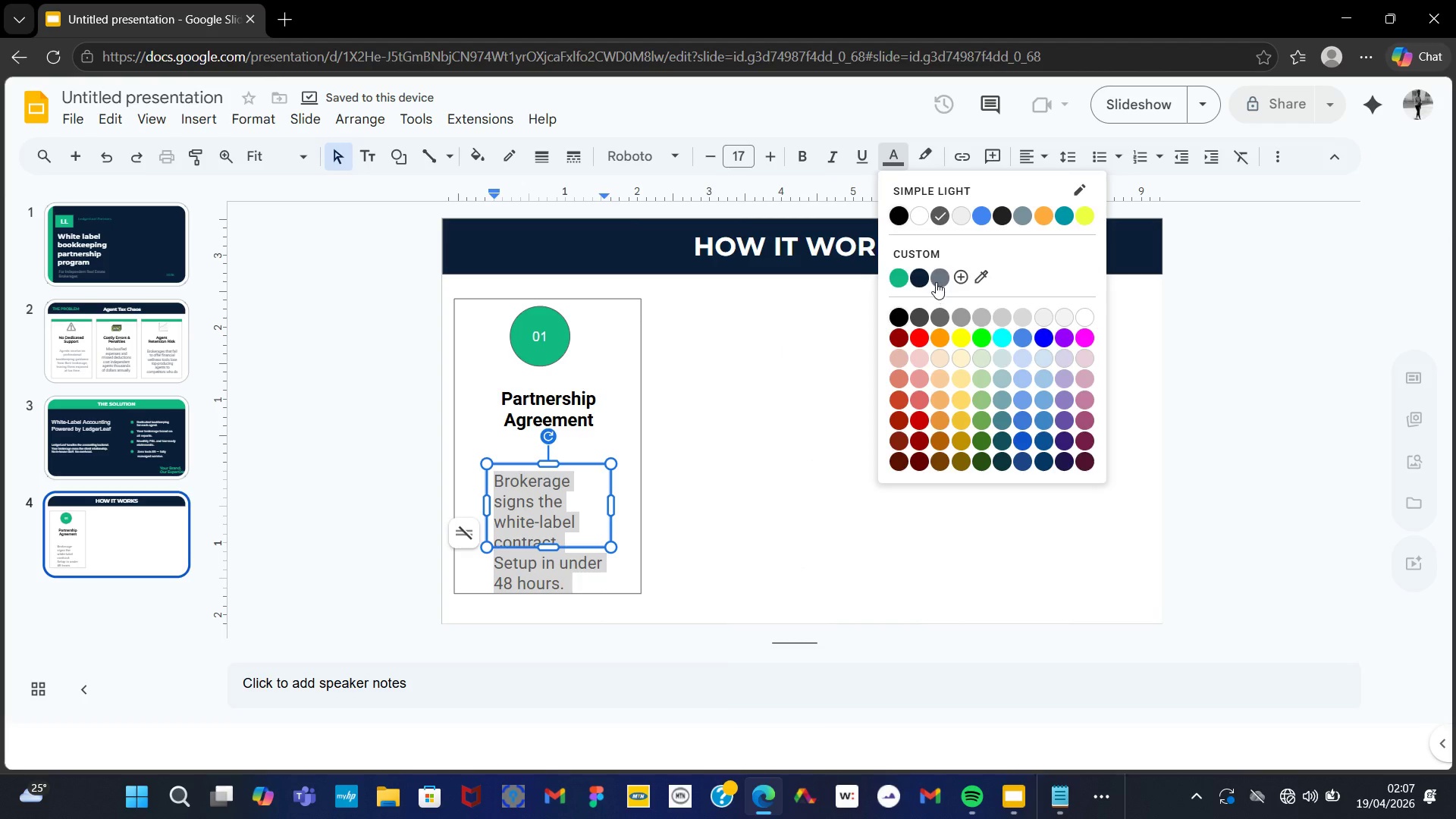 
left_click([934, 276])
 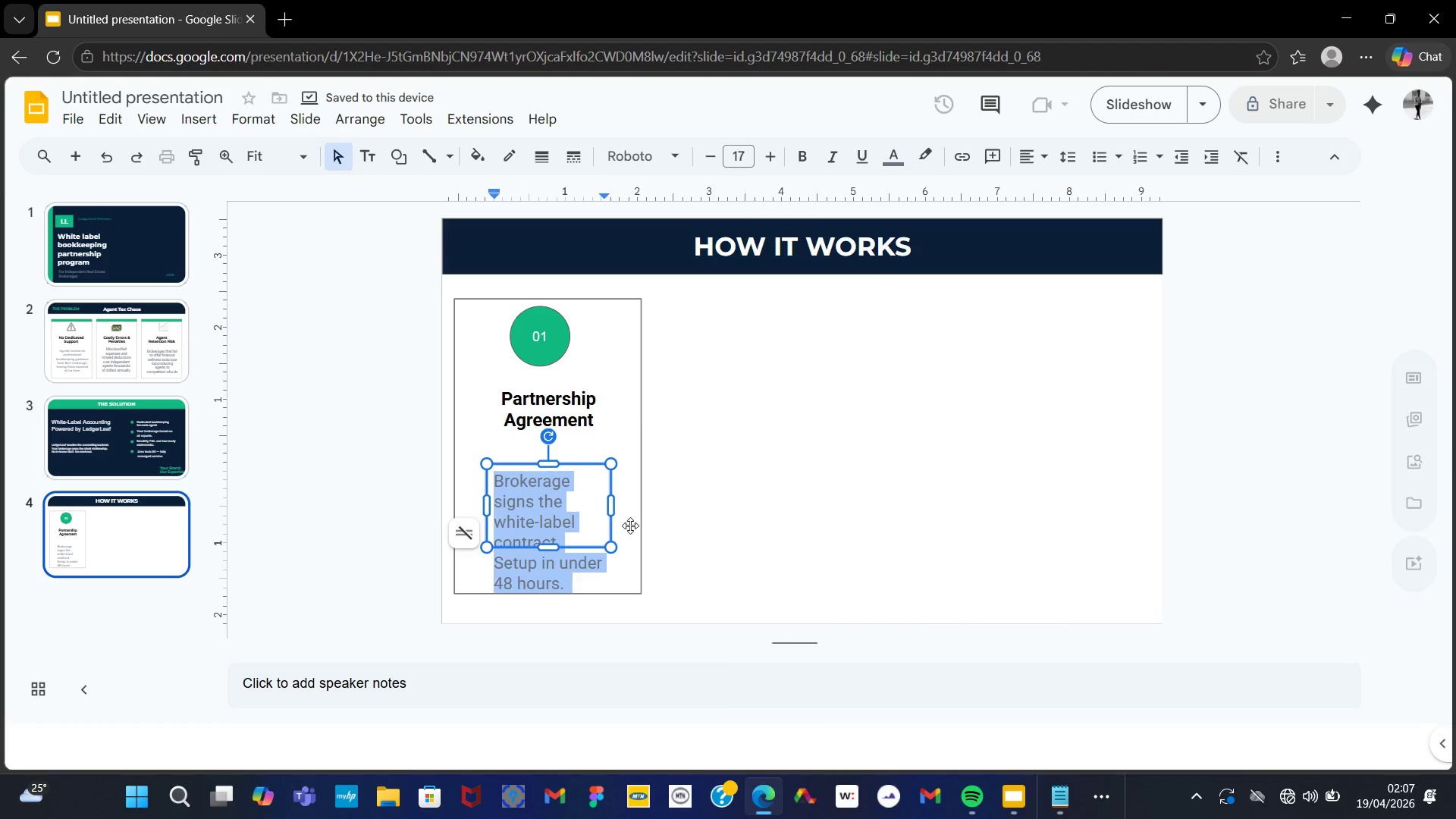 
left_click_drag(start_coordinate=[614, 548], to_coordinate=[631, 558])
 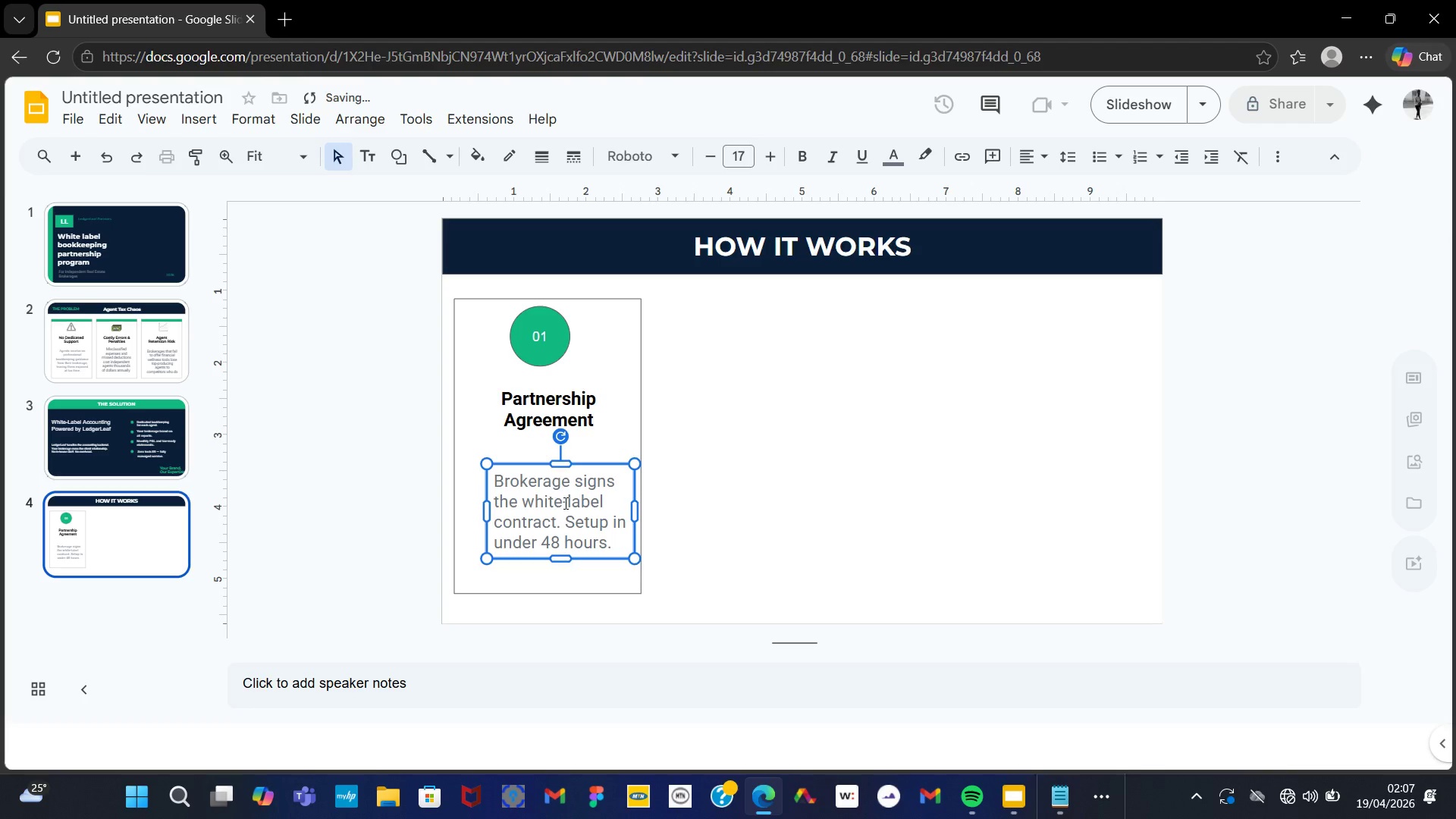 
left_click([564, 504])
 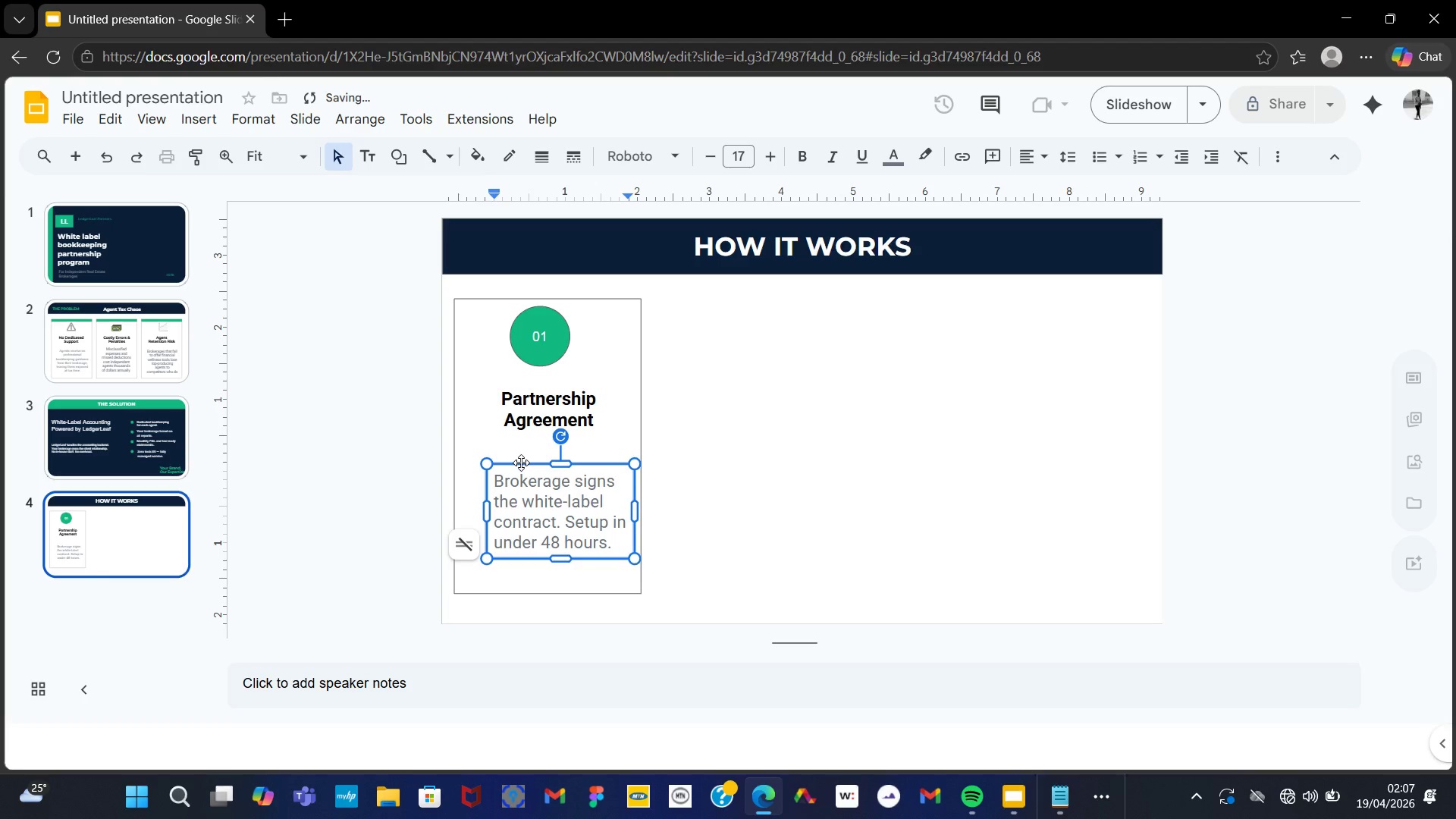 
left_click_drag(start_coordinate=[521, 463], to_coordinate=[507, 458])
 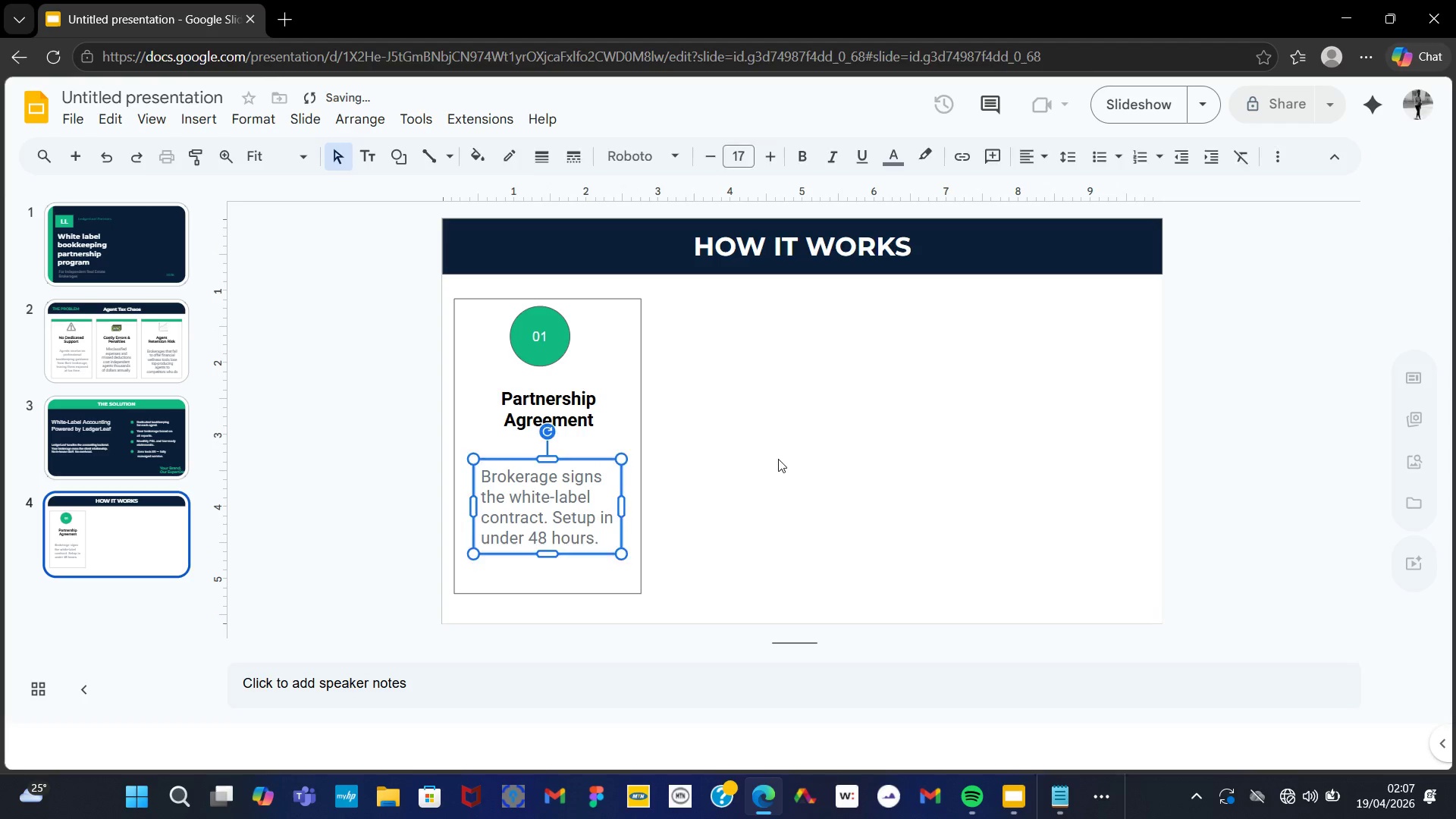 
left_click([778, 459])
 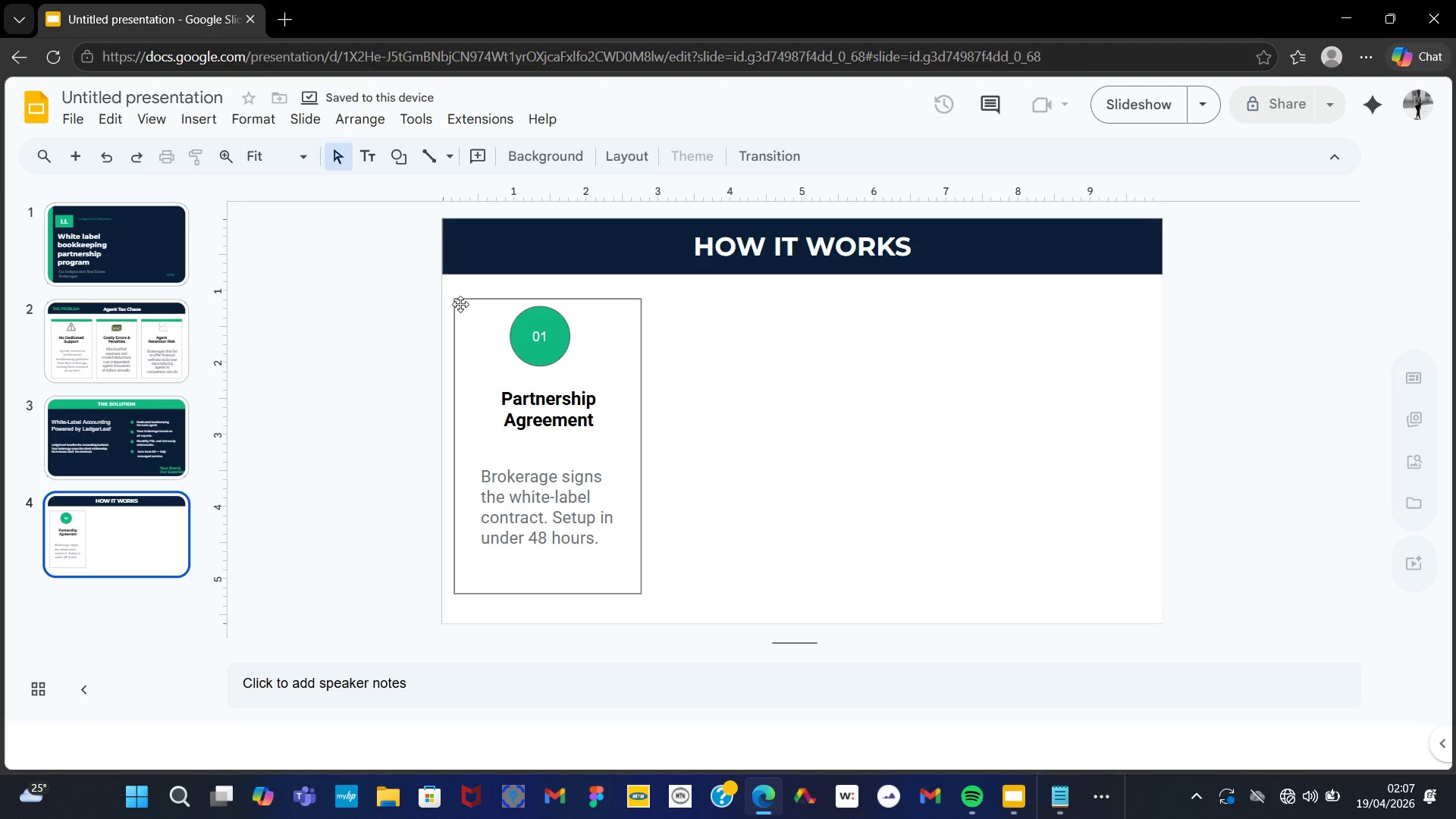 
left_click_drag(start_coordinate=[450, 284], to_coordinate=[649, 595])
 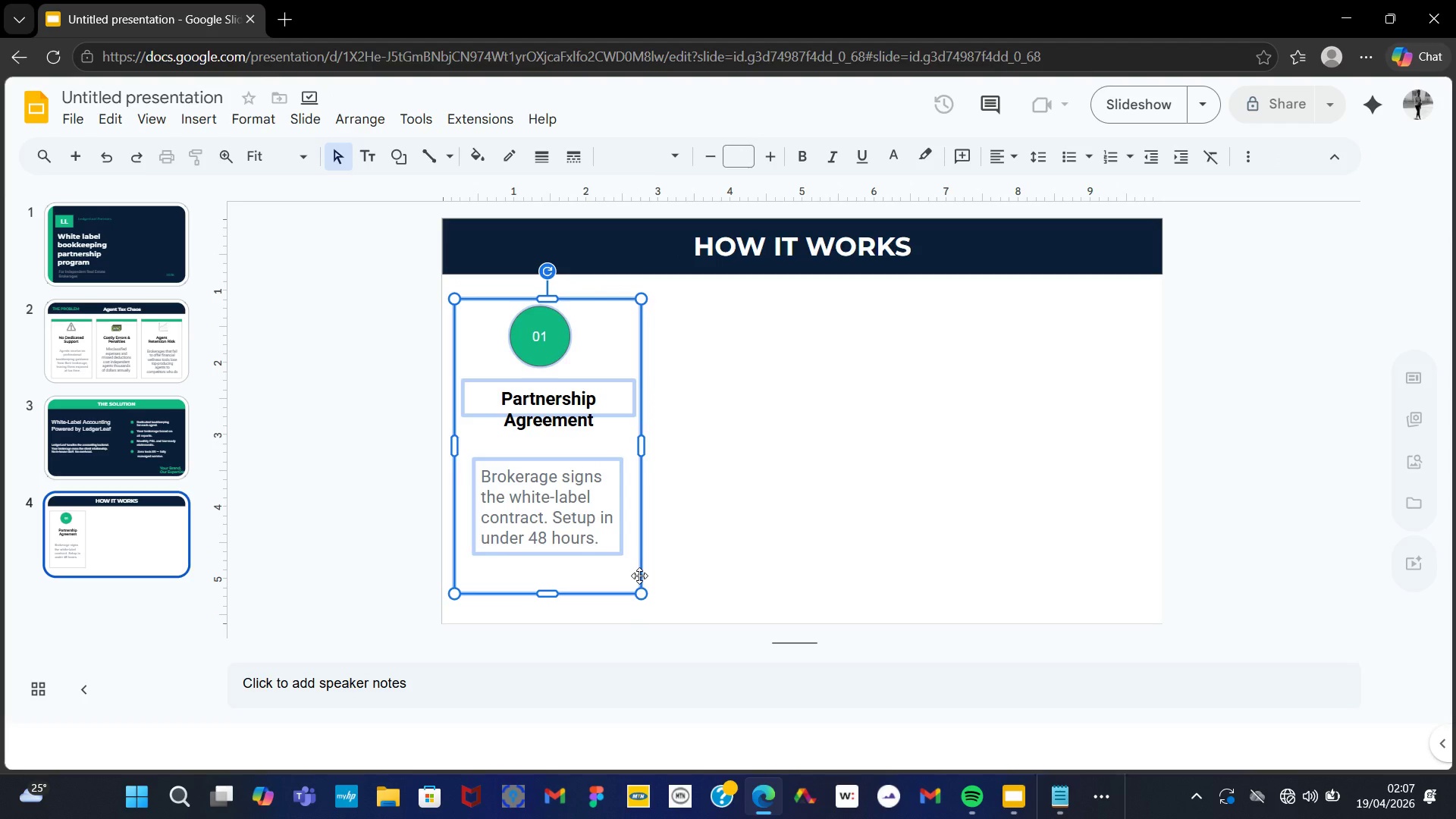 
right_click([639, 575])
 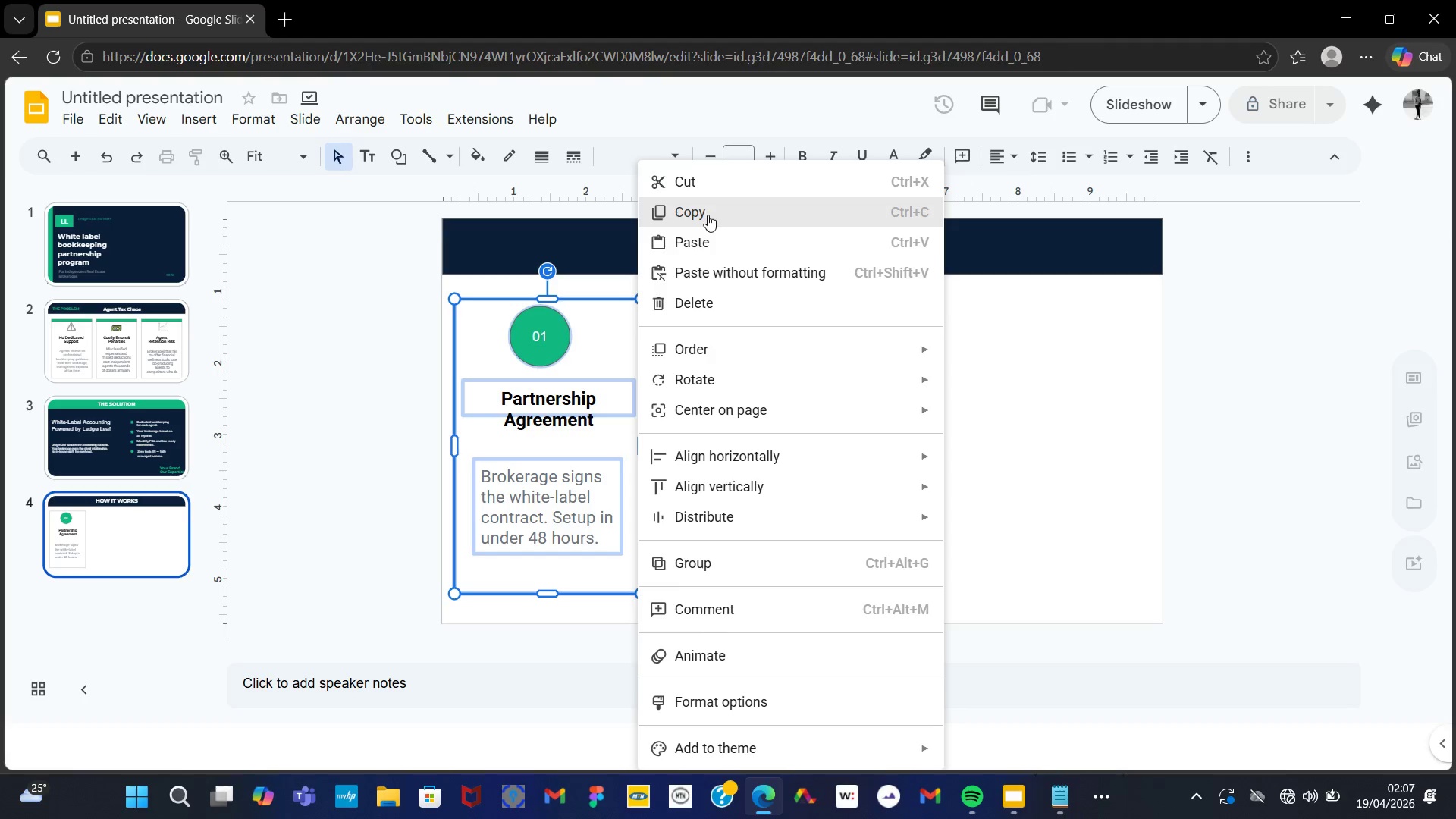 
left_click([708, 219])
 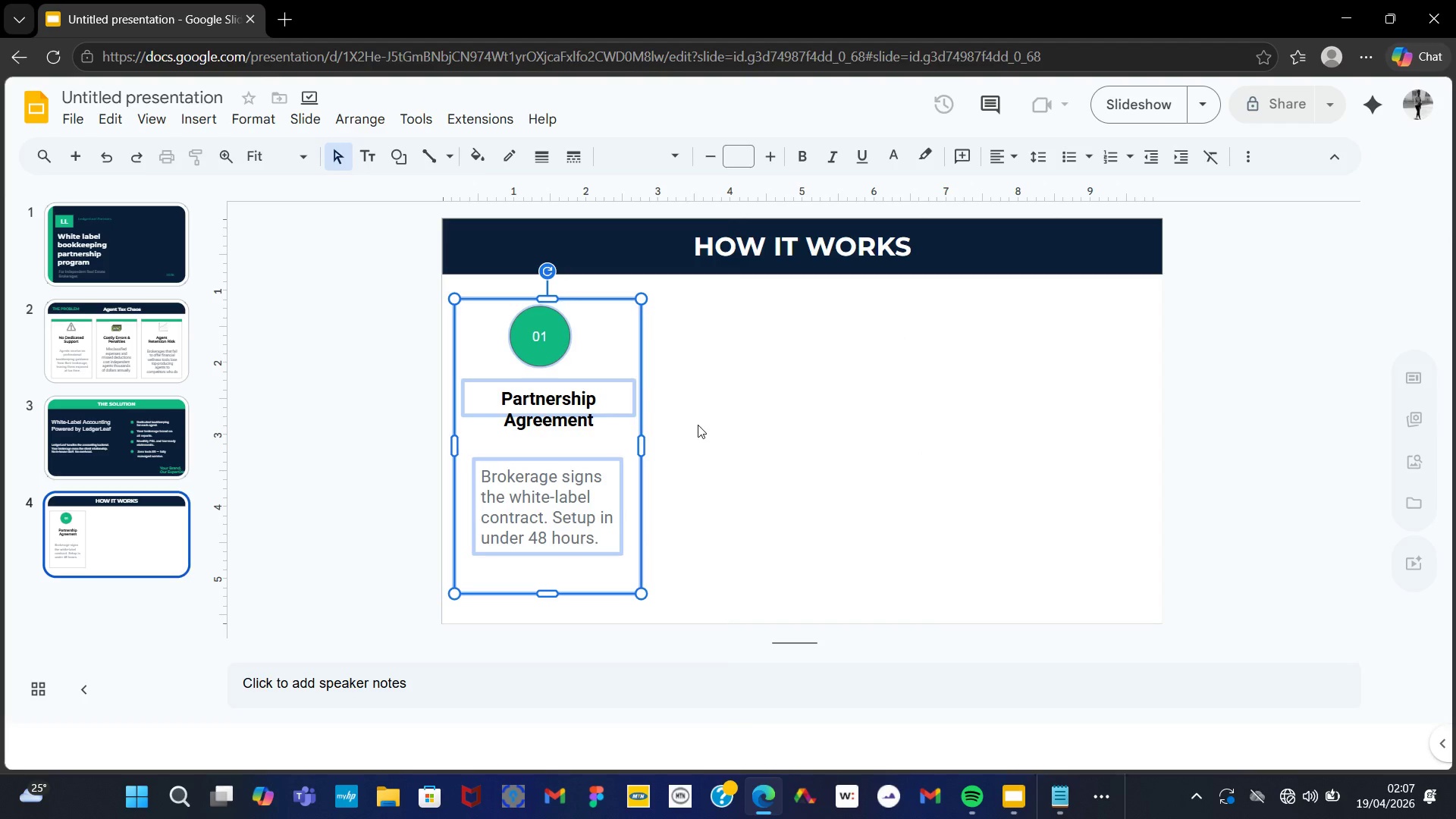 
right_click([697, 424])
 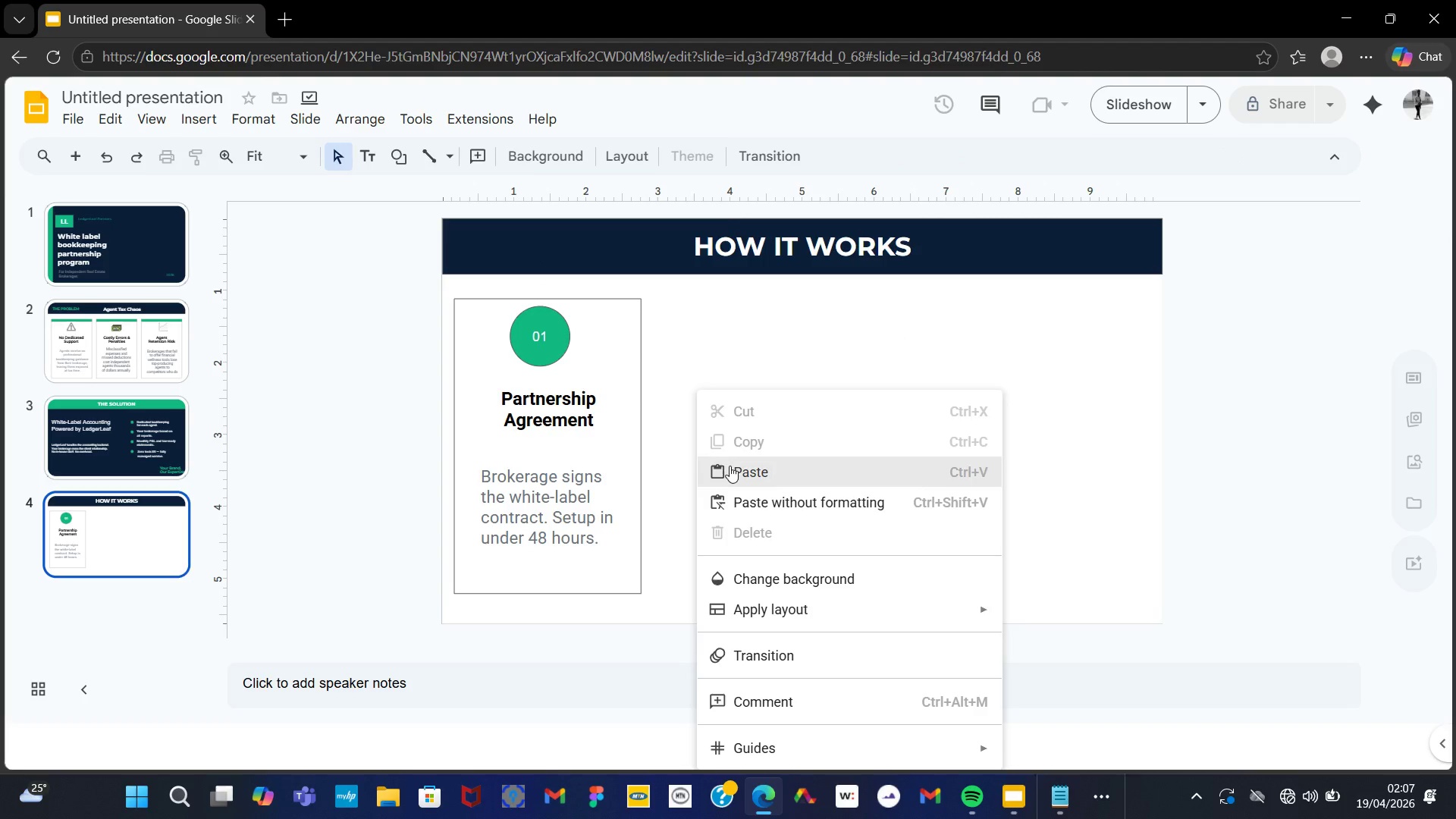 
left_click([730, 466])
 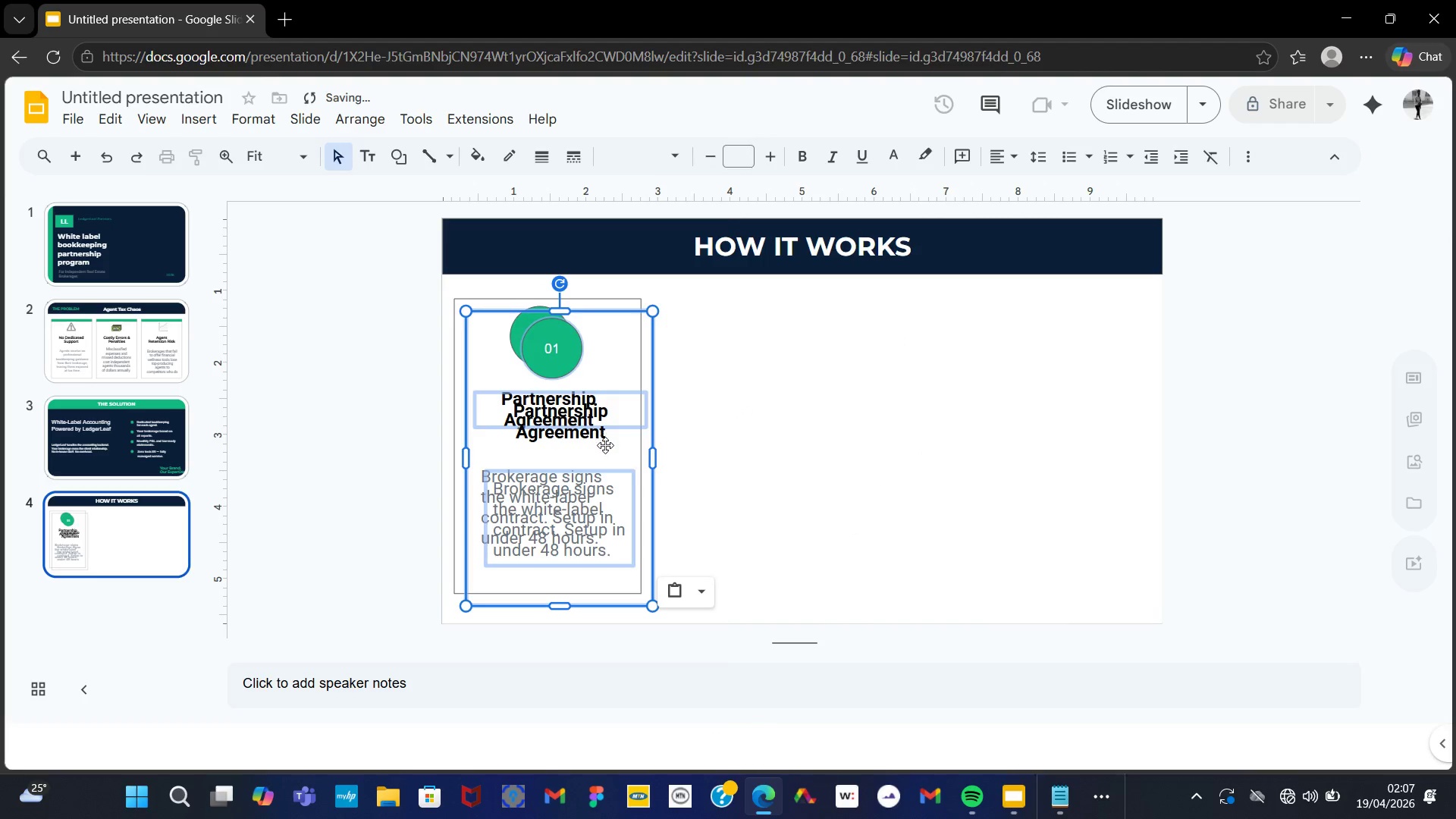 
left_click_drag(start_coordinate=[606, 450], to_coordinate=[801, 438])
 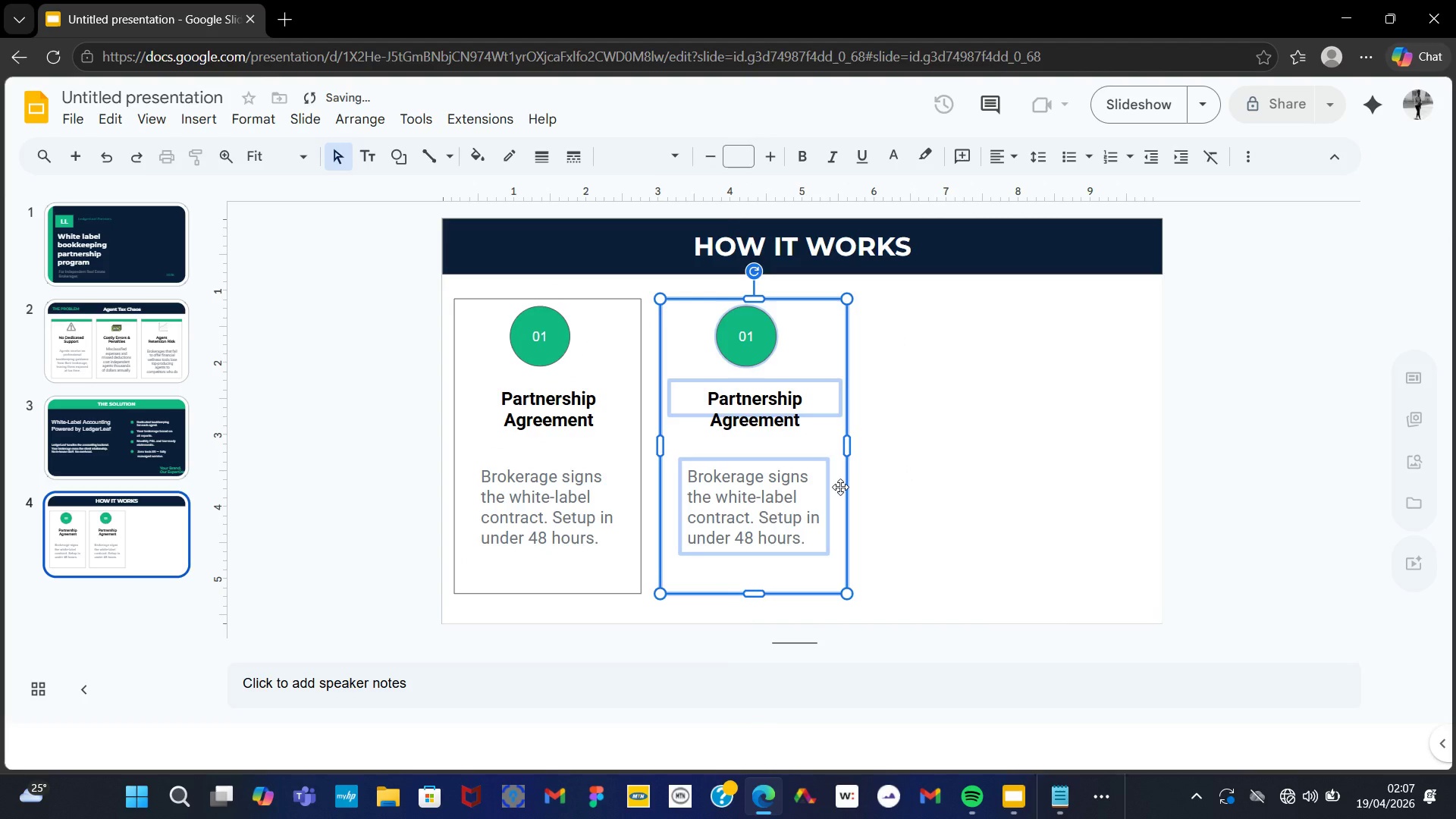 
right_click([836, 487])
 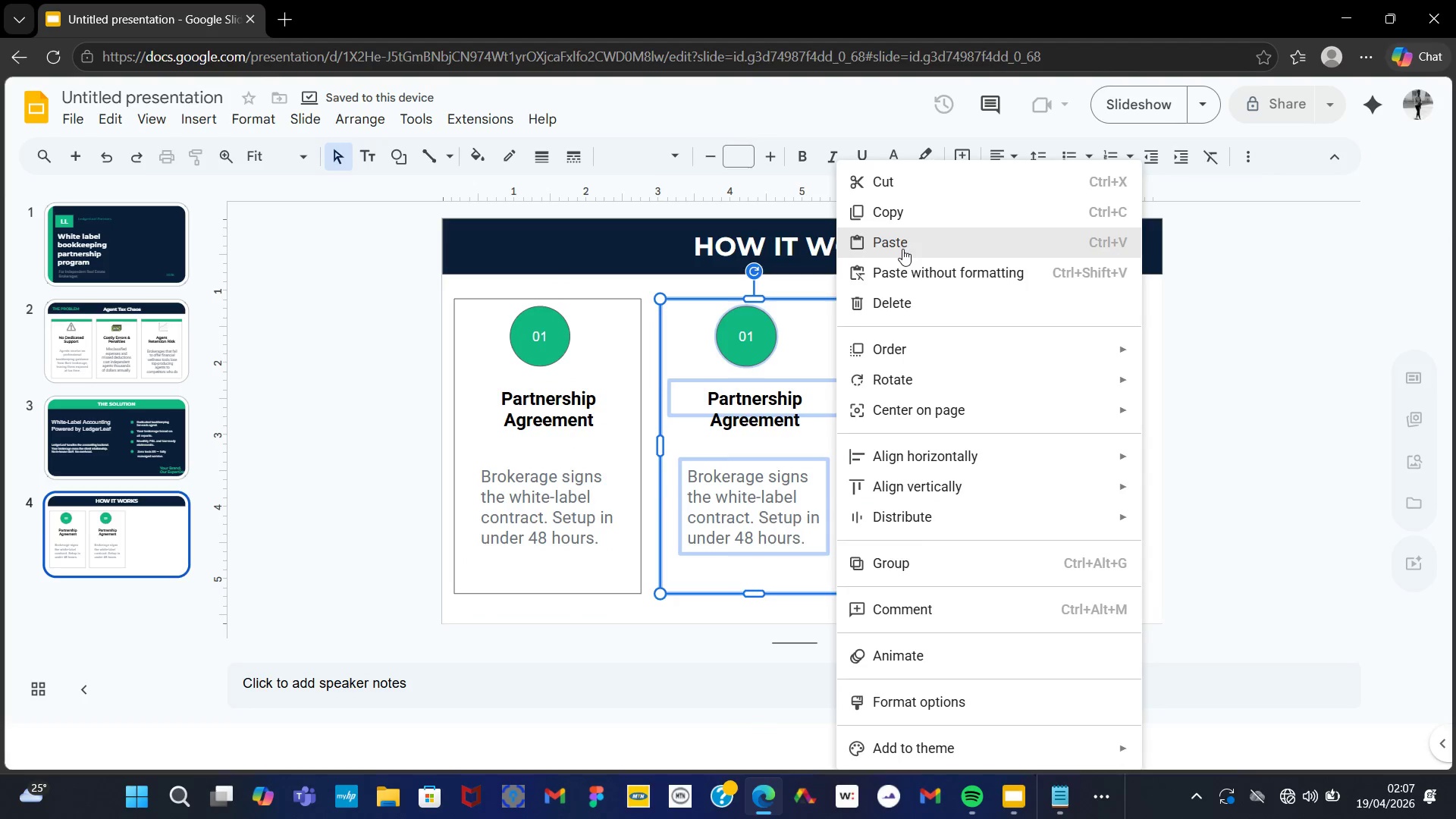 
left_click([902, 249])
 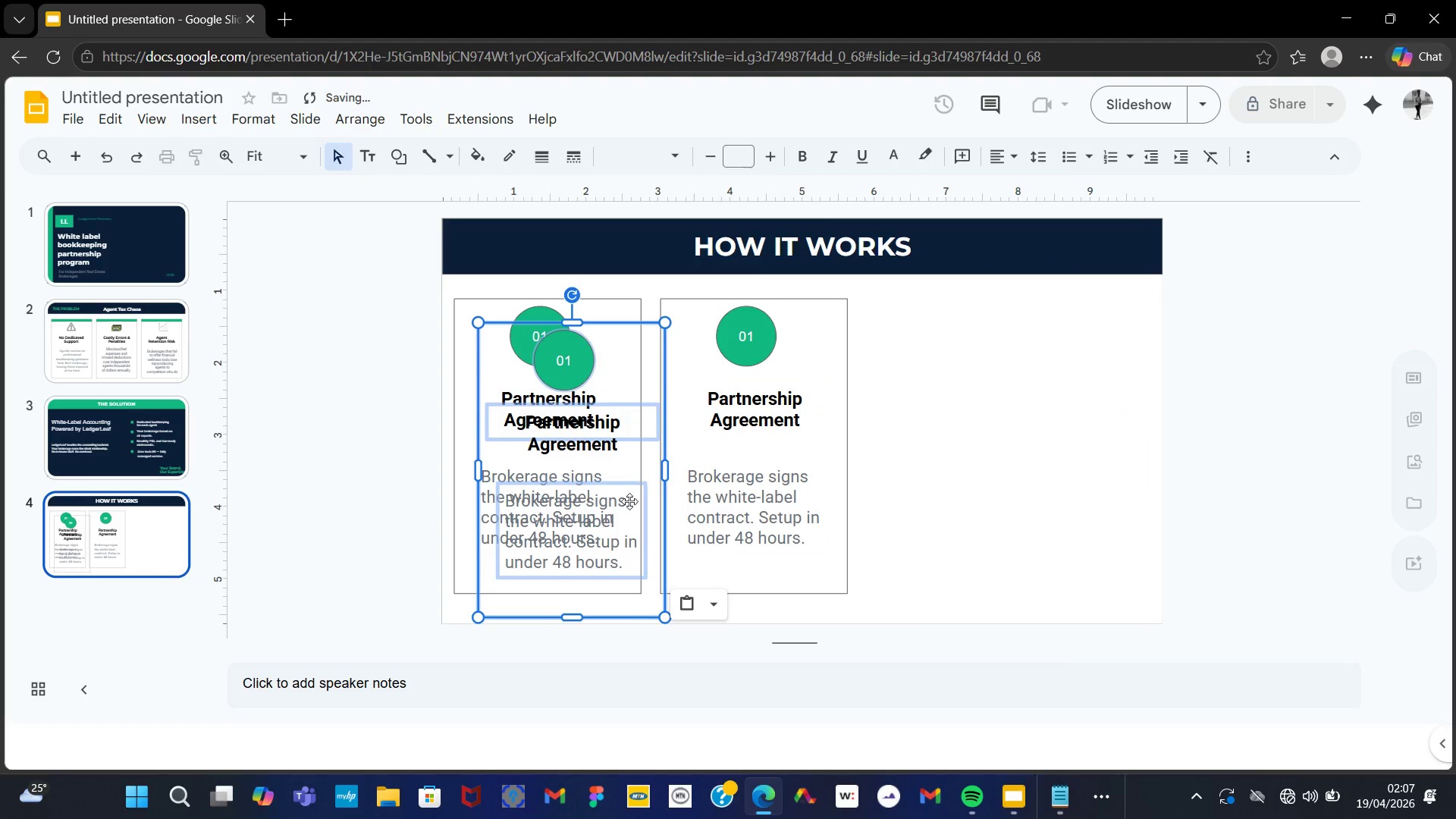 
left_click_drag(start_coordinate=[624, 502], to_coordinate=[1004, 483])
 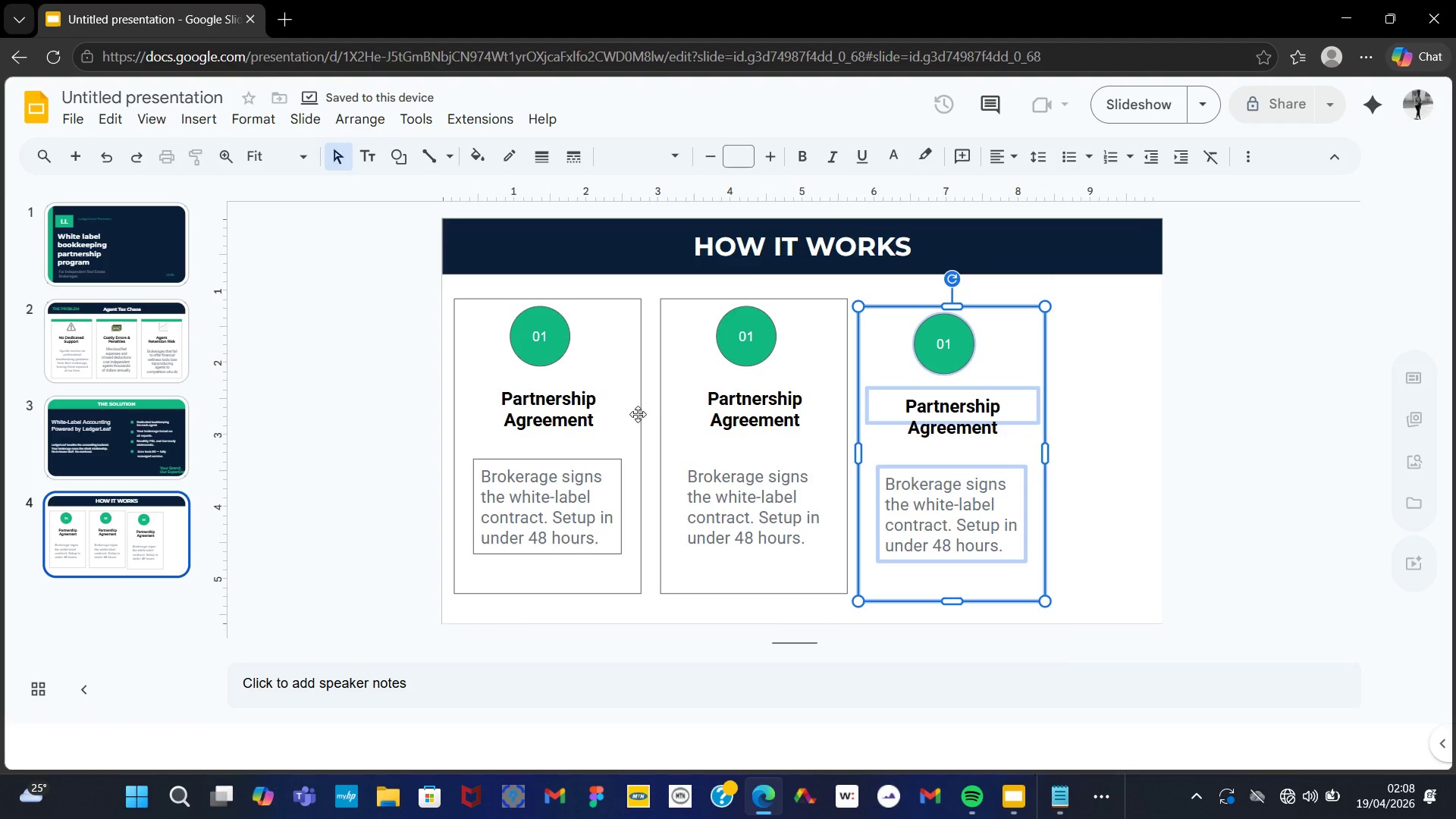 
left_click([635, 466])
 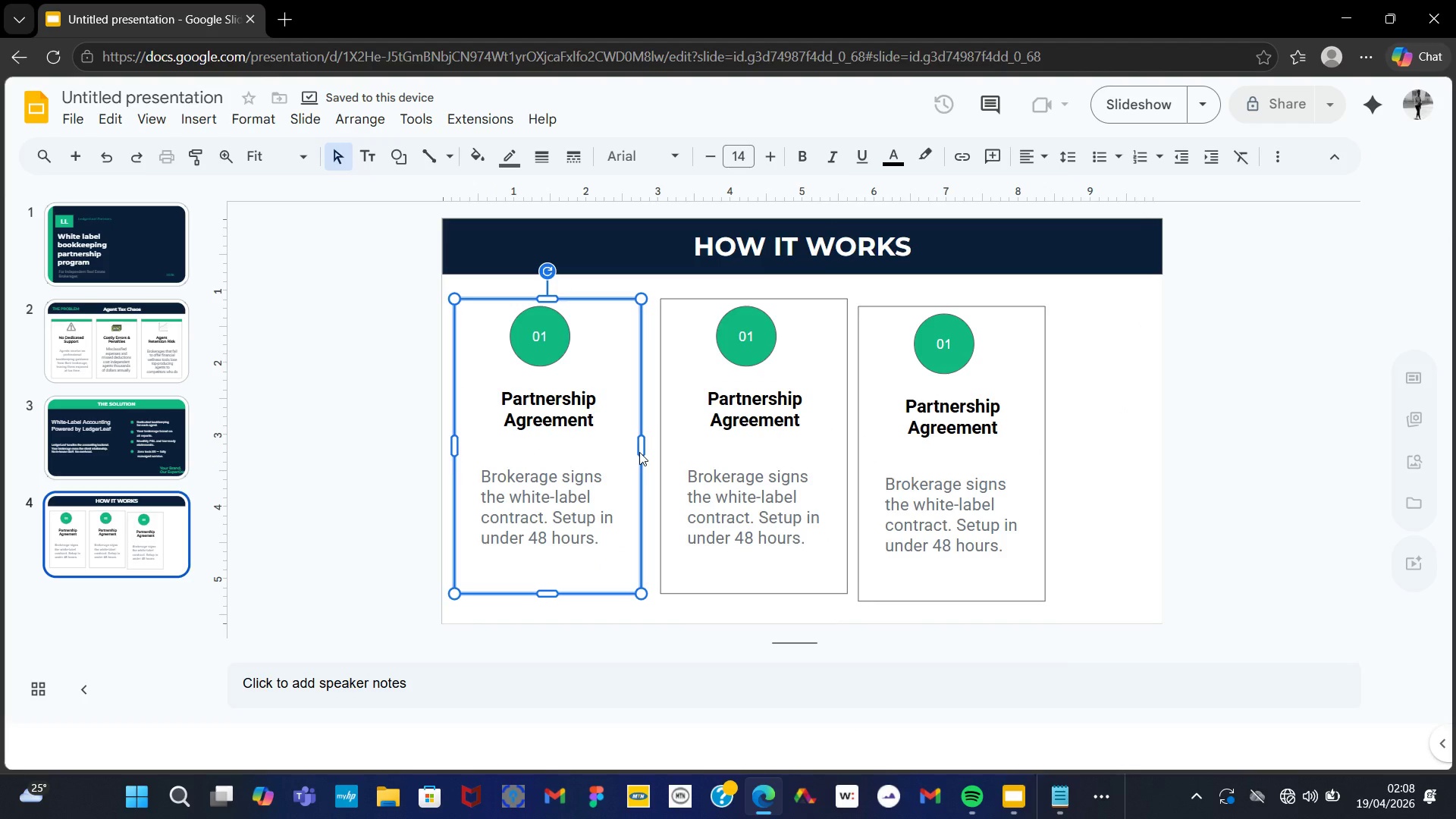 
left_click([639, 452])
 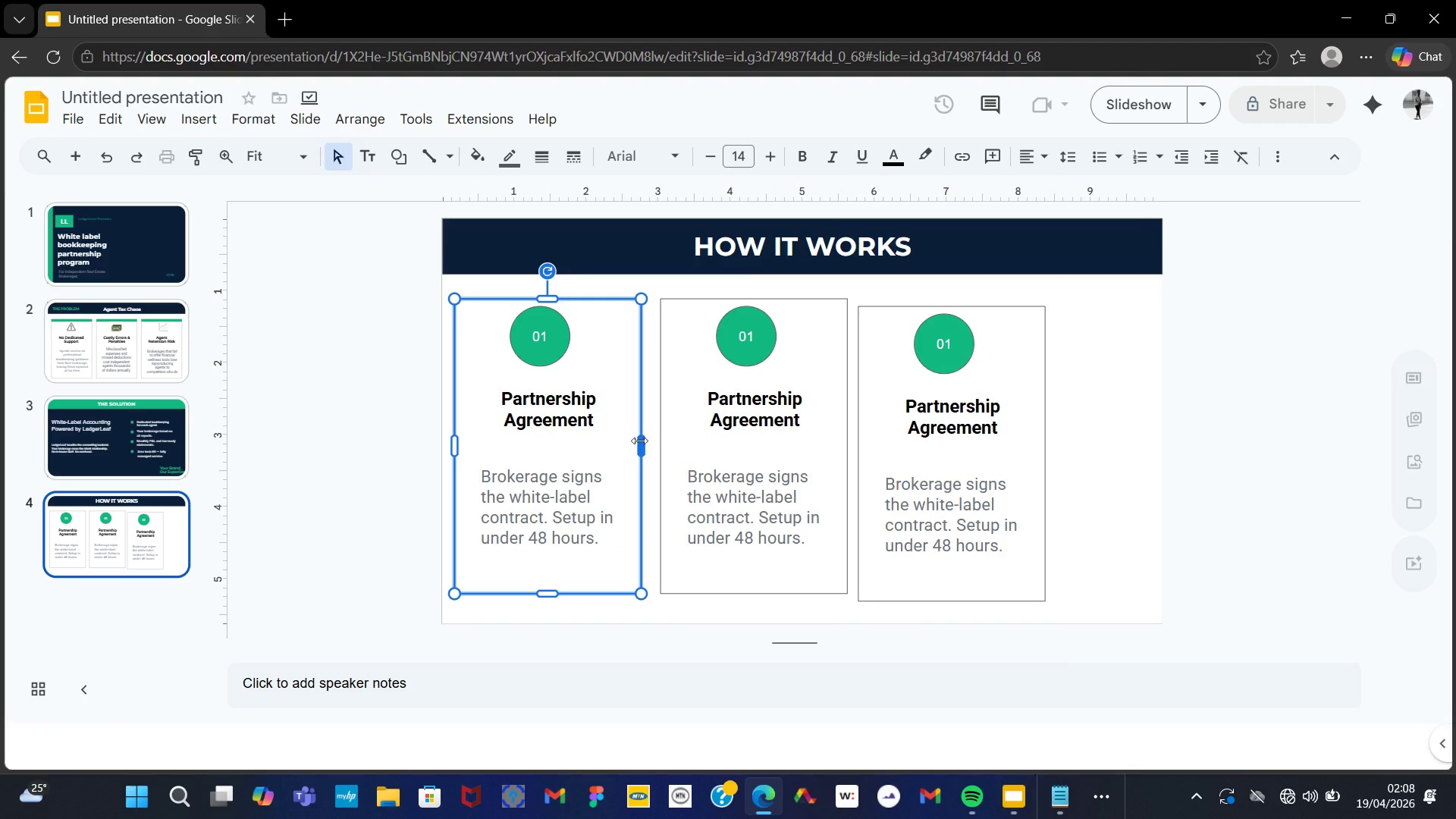 
left_click_drag(start_coordinate=[639, 441], to_coordinate=[613, 441])
 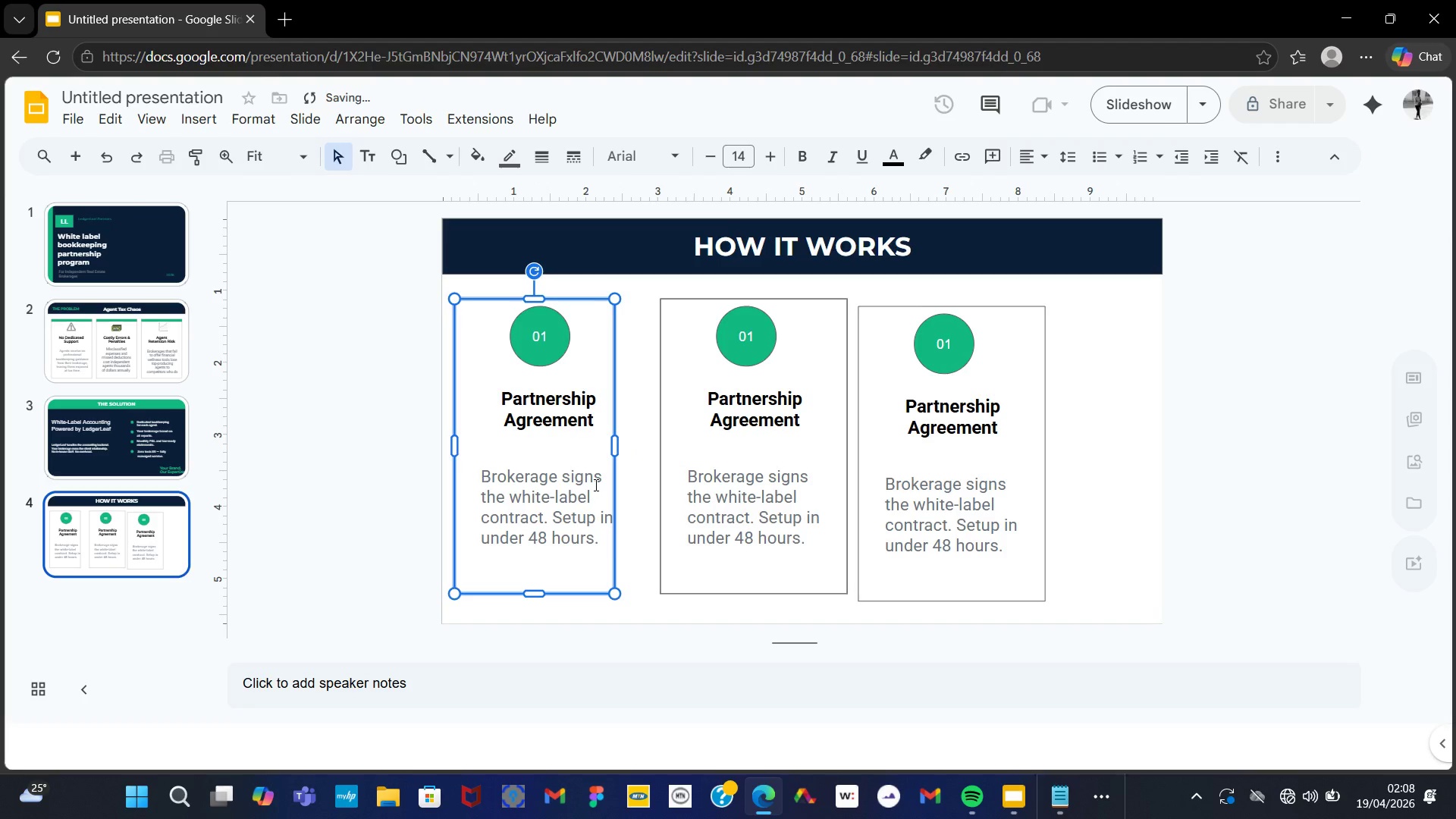 
left_click([590, 489])
 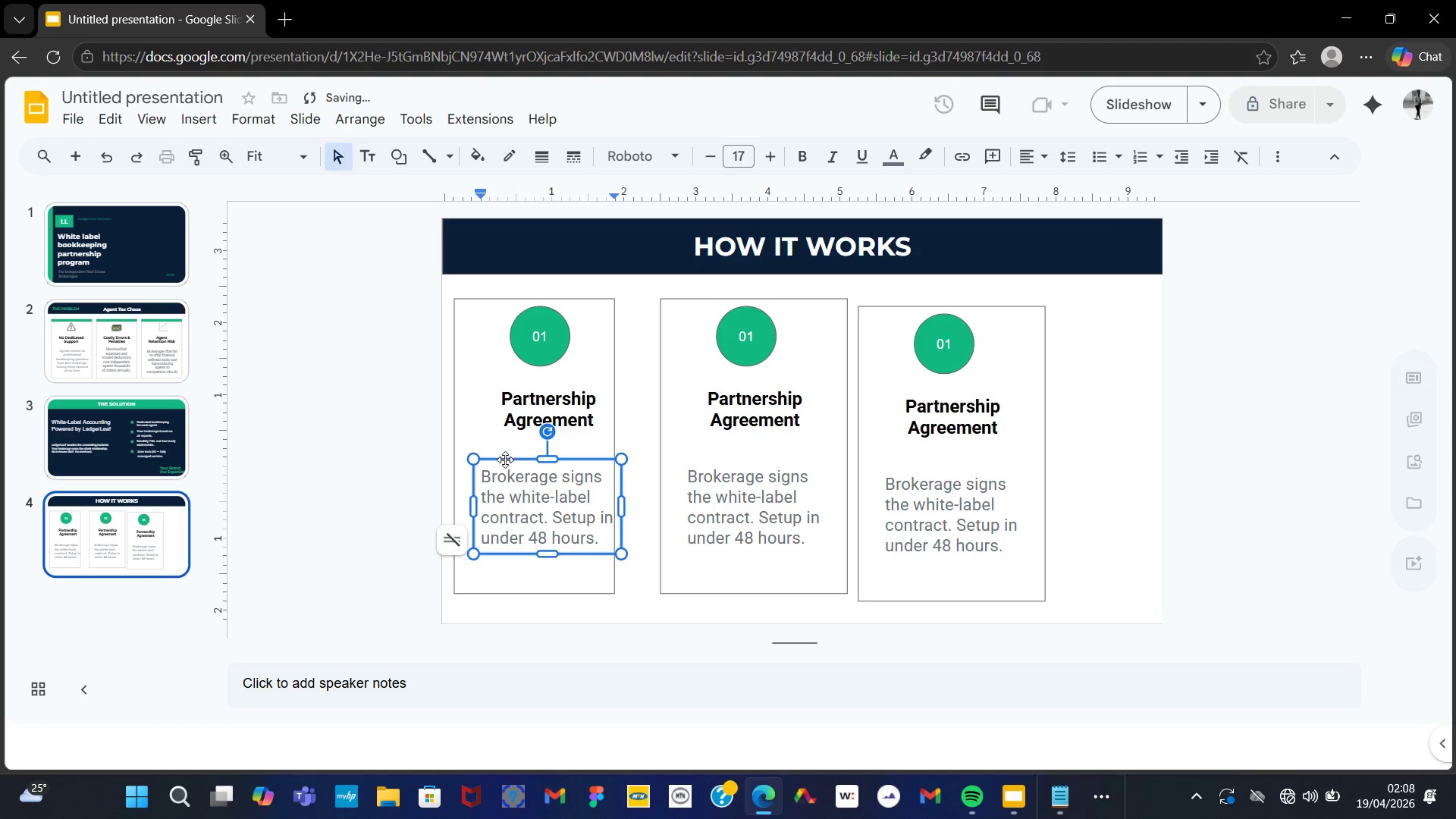 
left_click_drag(start_coordinate=[505, 460], to_coordinate=[492, 462])
 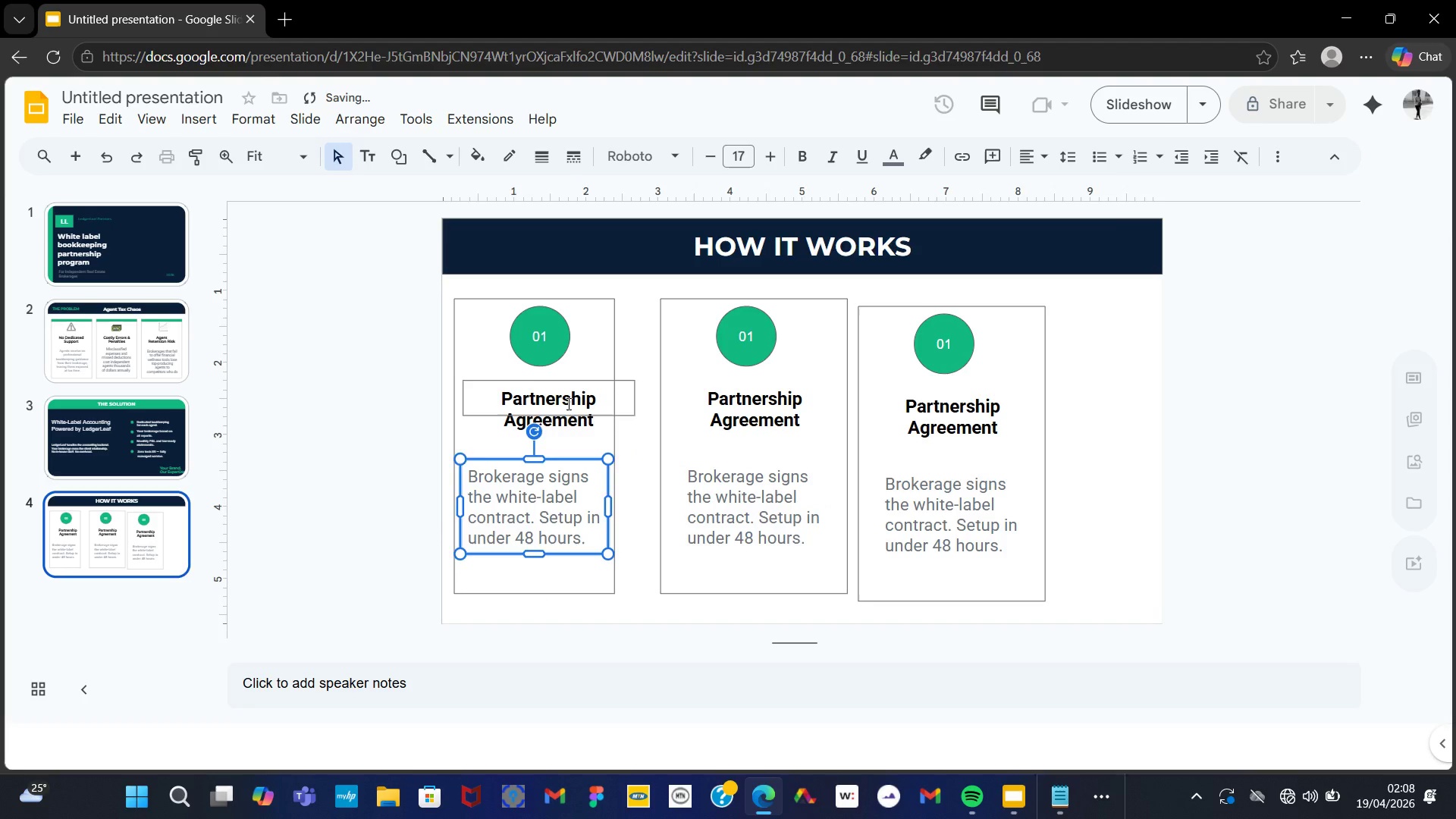 
left_click([566, 403])
 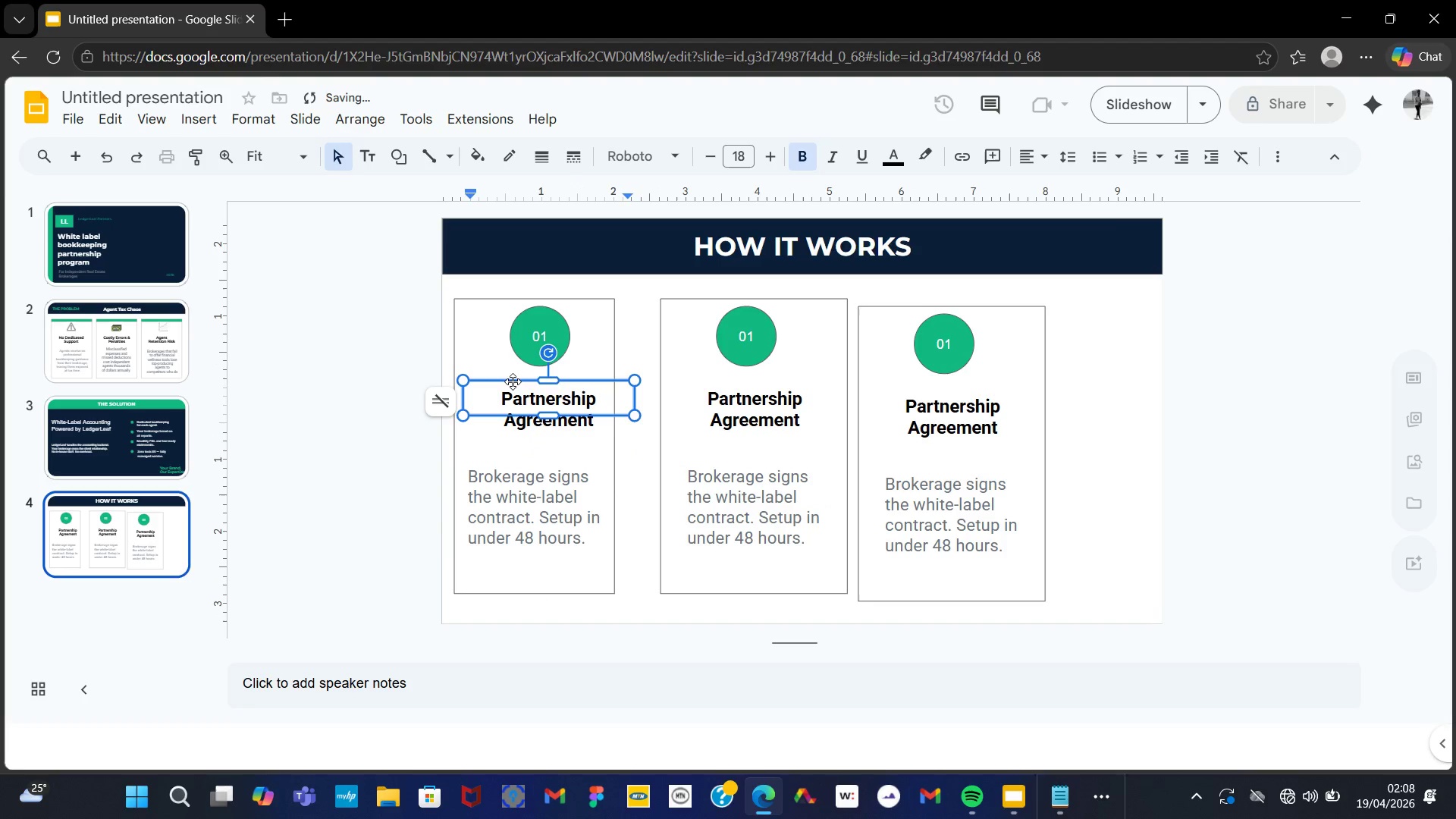 
left_click_drag(start_coordinate=[513, 381], to_coordinate=[496, 383])
 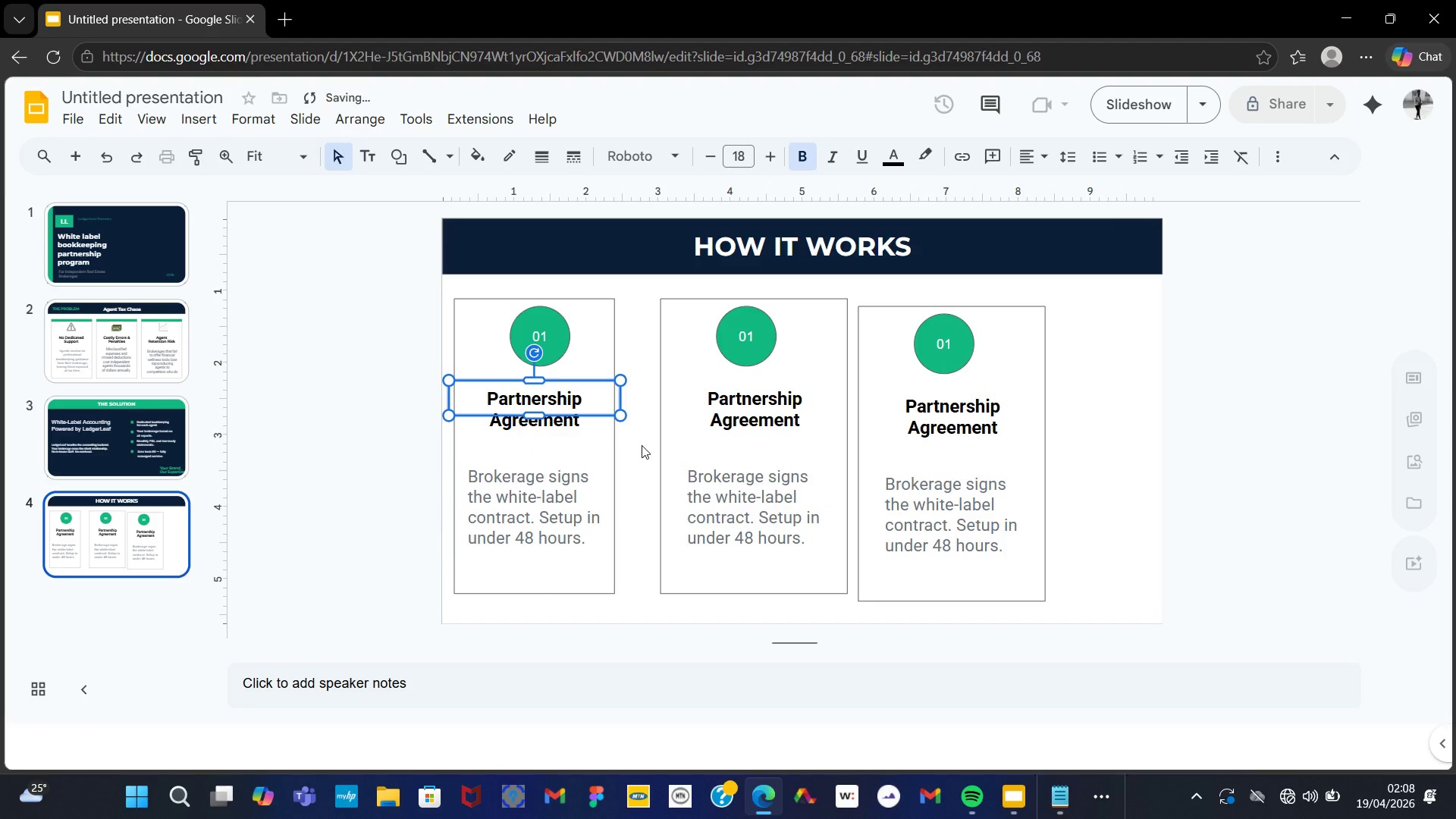 
left_click([639, 458])
 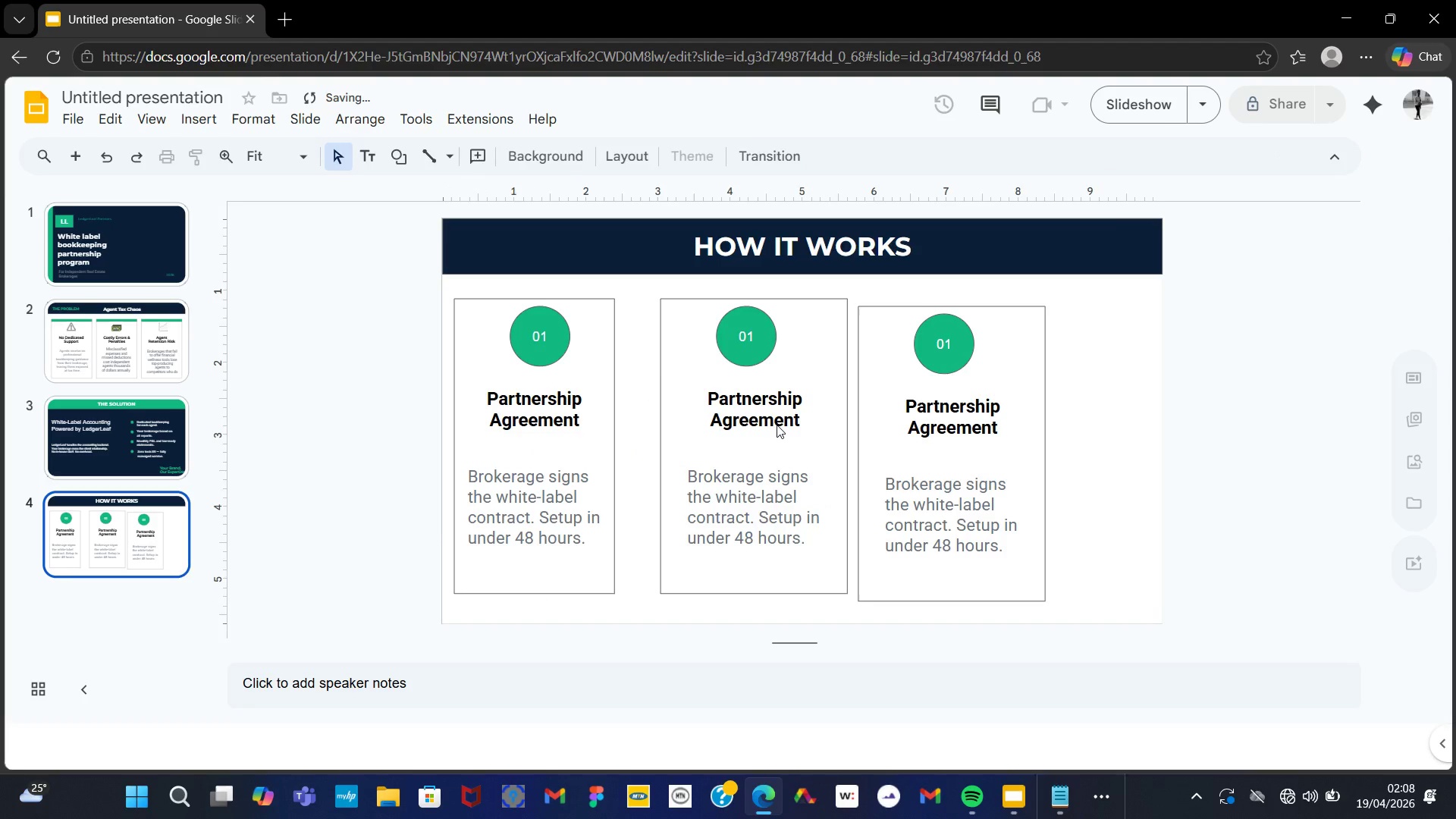 
left_click([777, 425])
 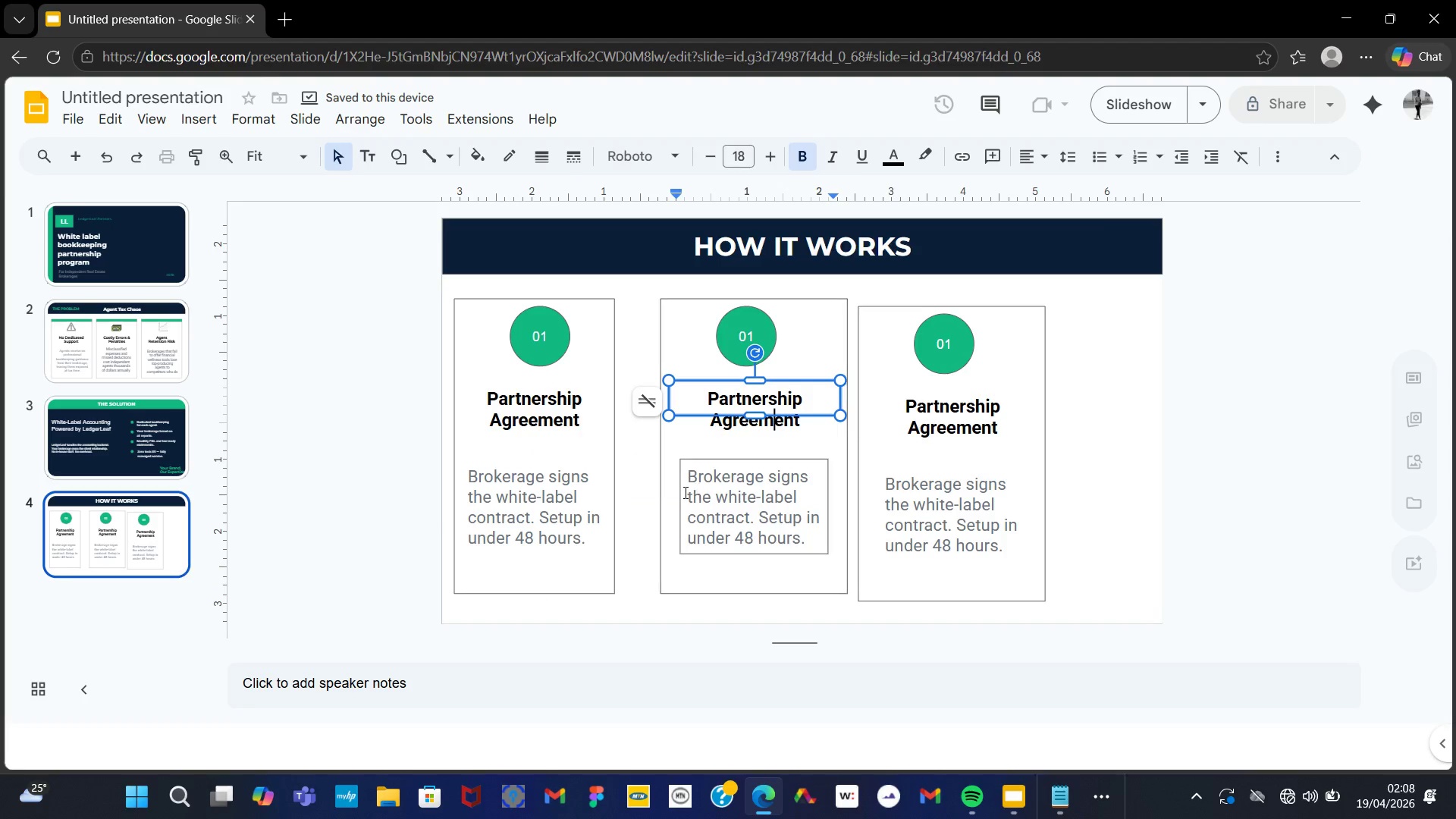 
left_click([670, 494])
 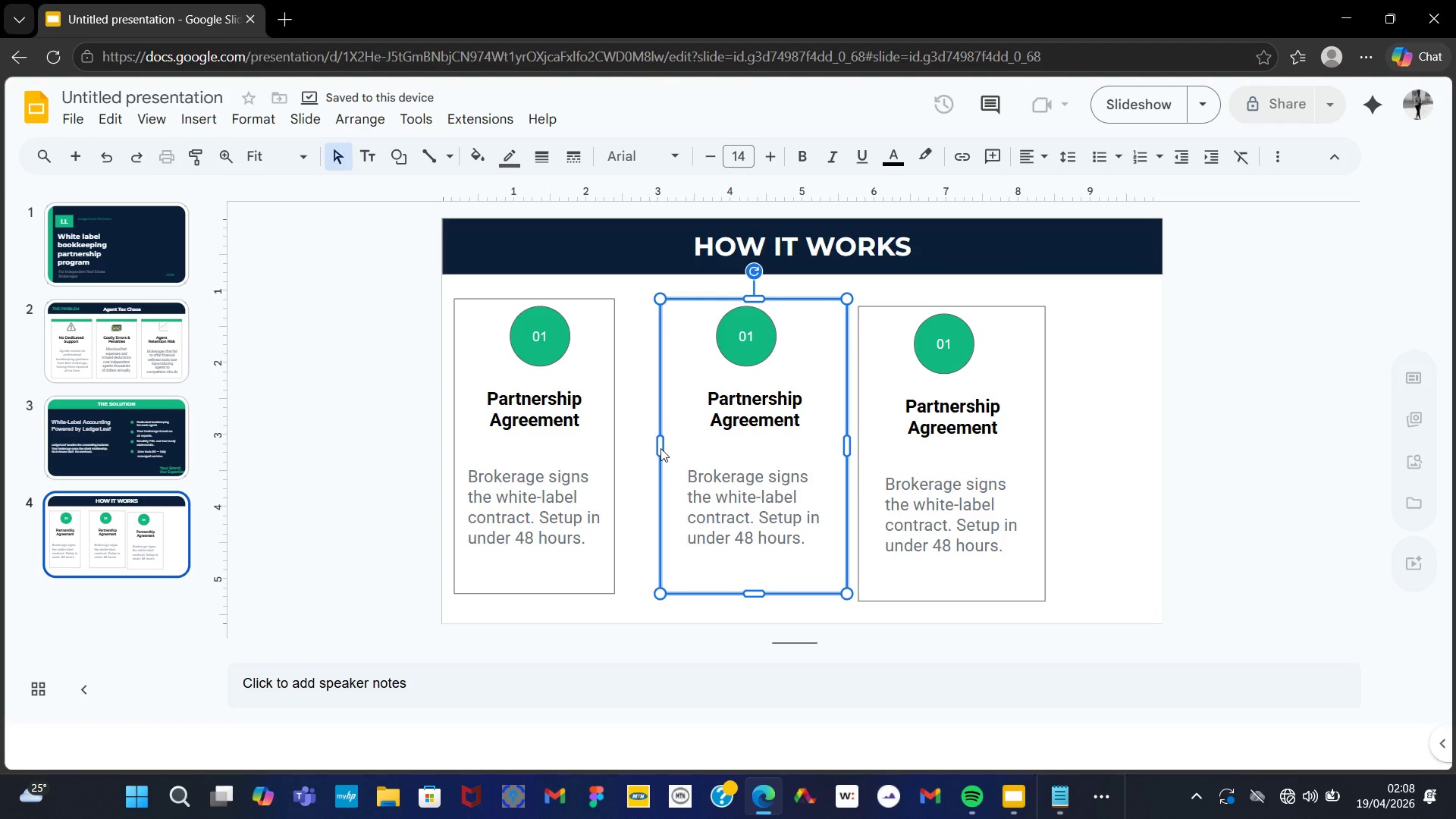 
left_click([661, 447])
 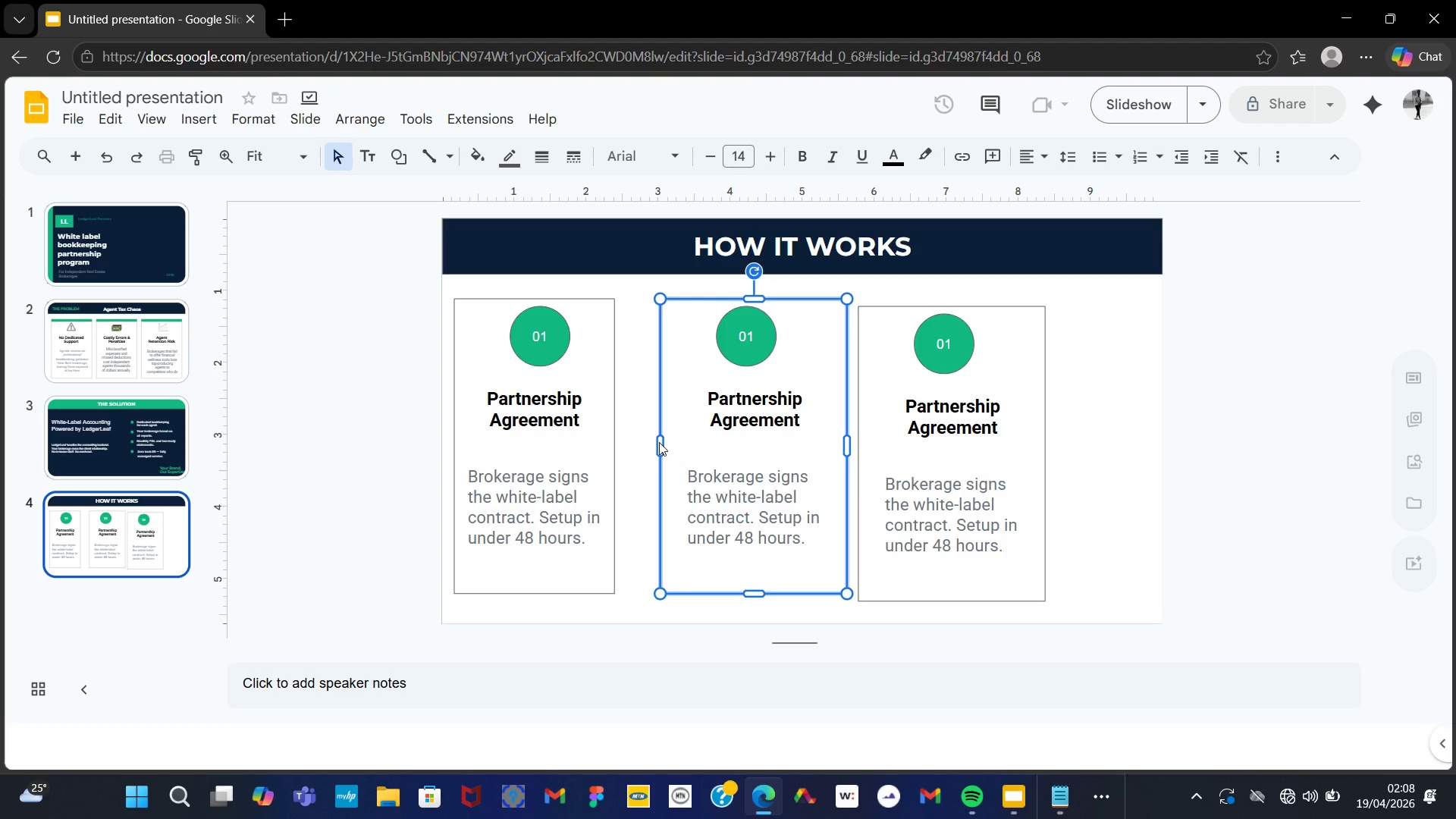 
left_click([659, 442])
 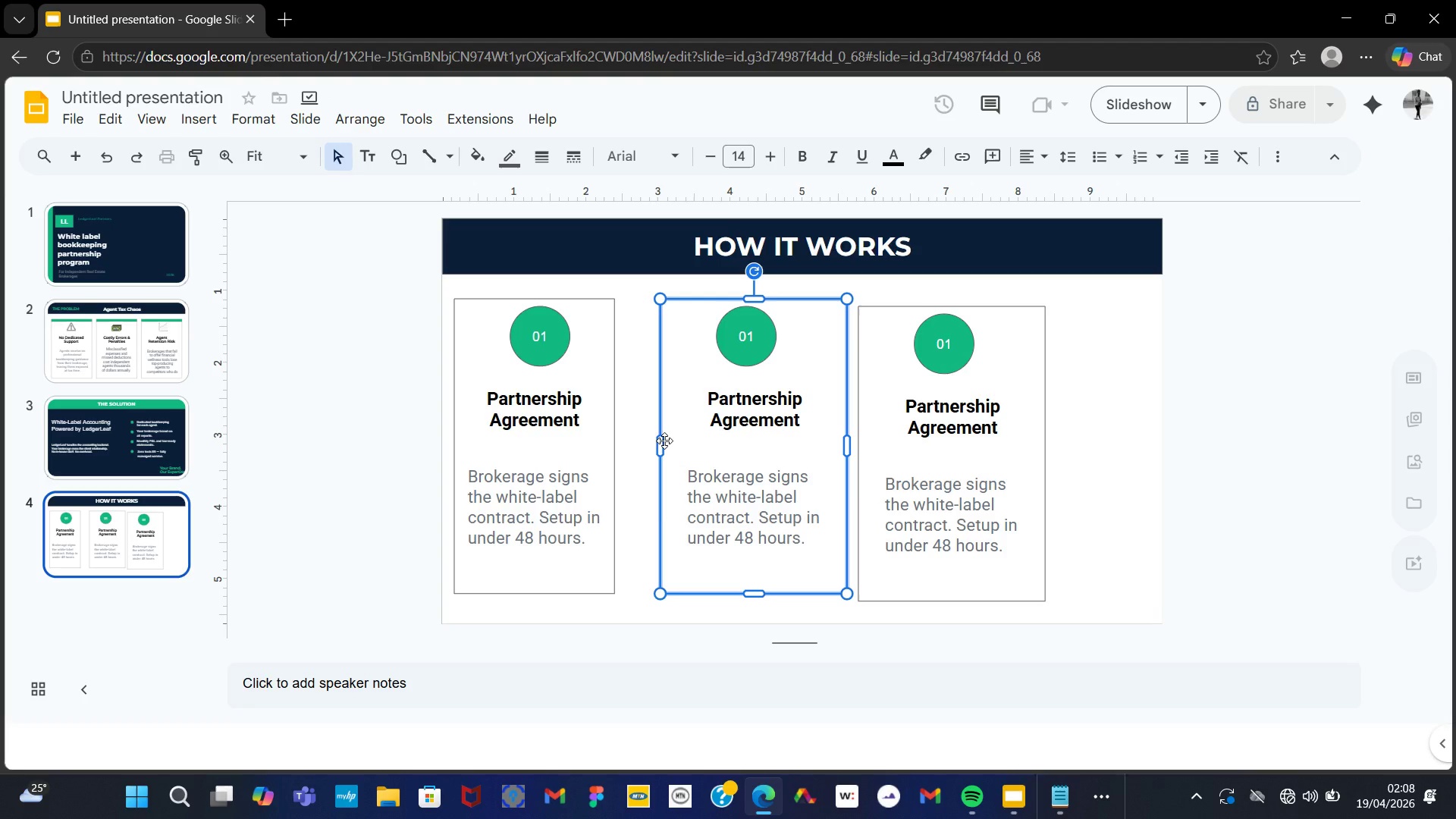 
left_click([664, 442])
 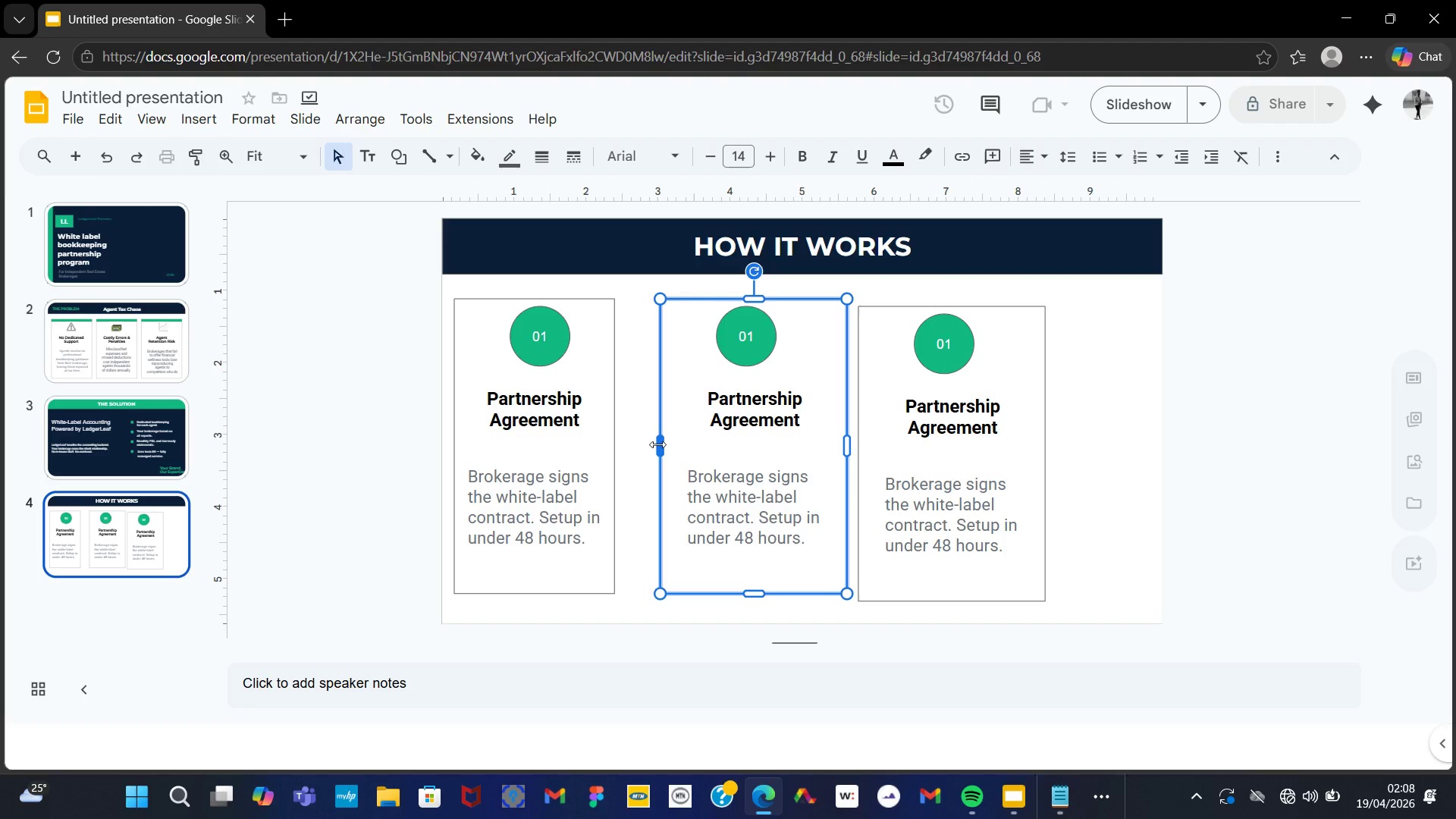 
left_click_drag(start_coordinate=[658, 444], to_coordinate=[634, 442])
 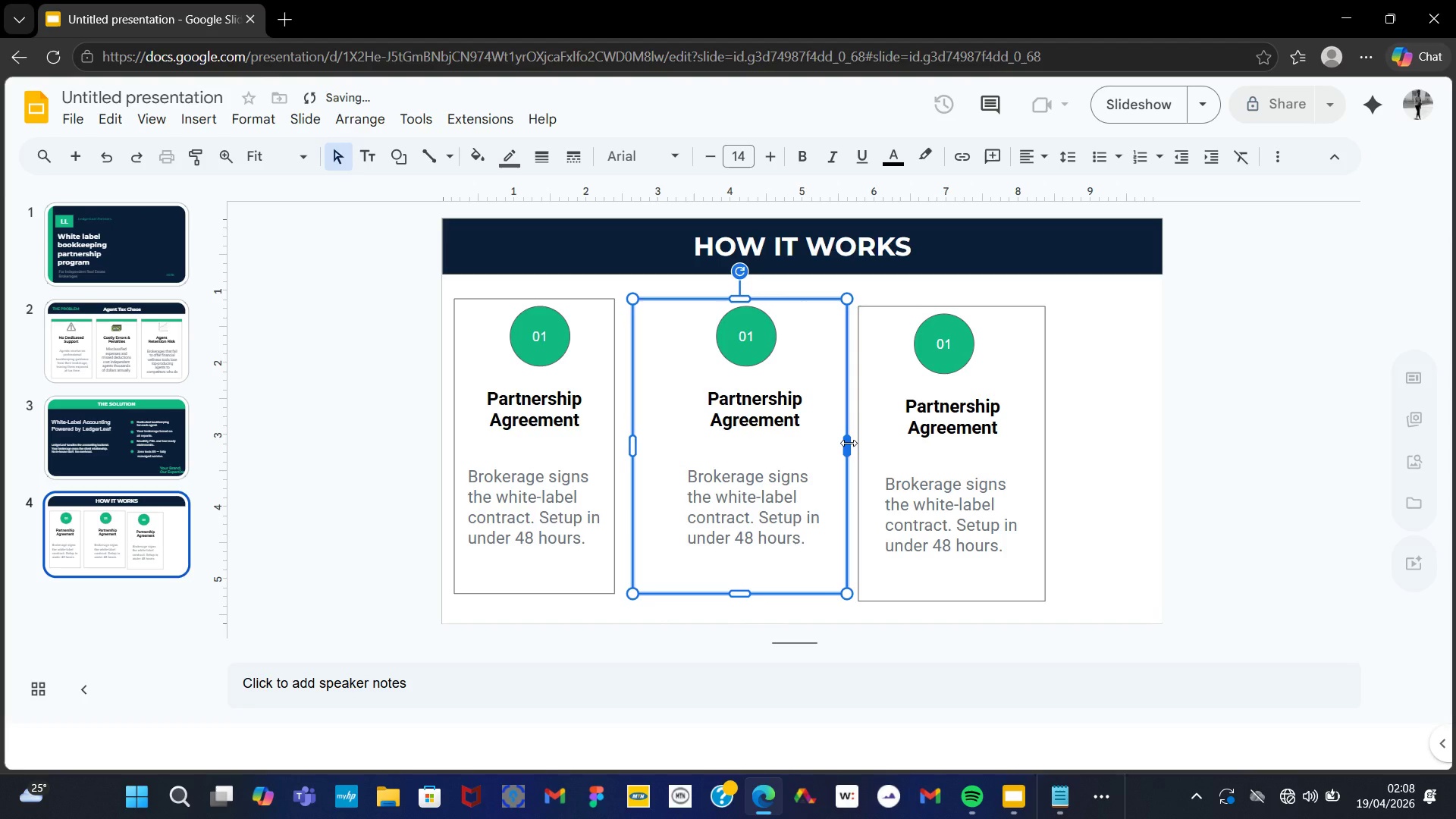 
left_click_drag(start_coordinate=[849, 443], to_coordinate=[792, 446])
 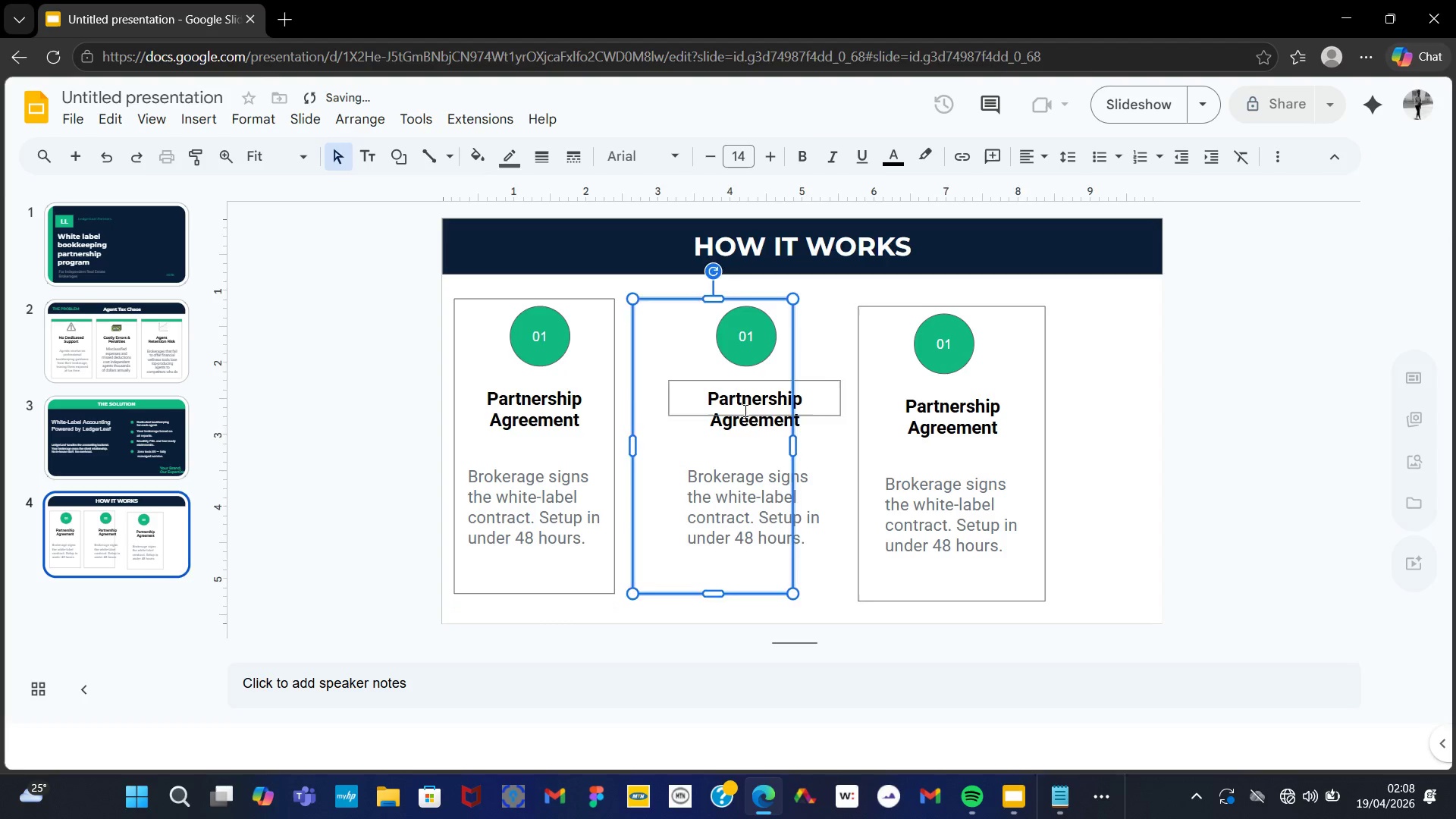 
left_click([744, 410])
 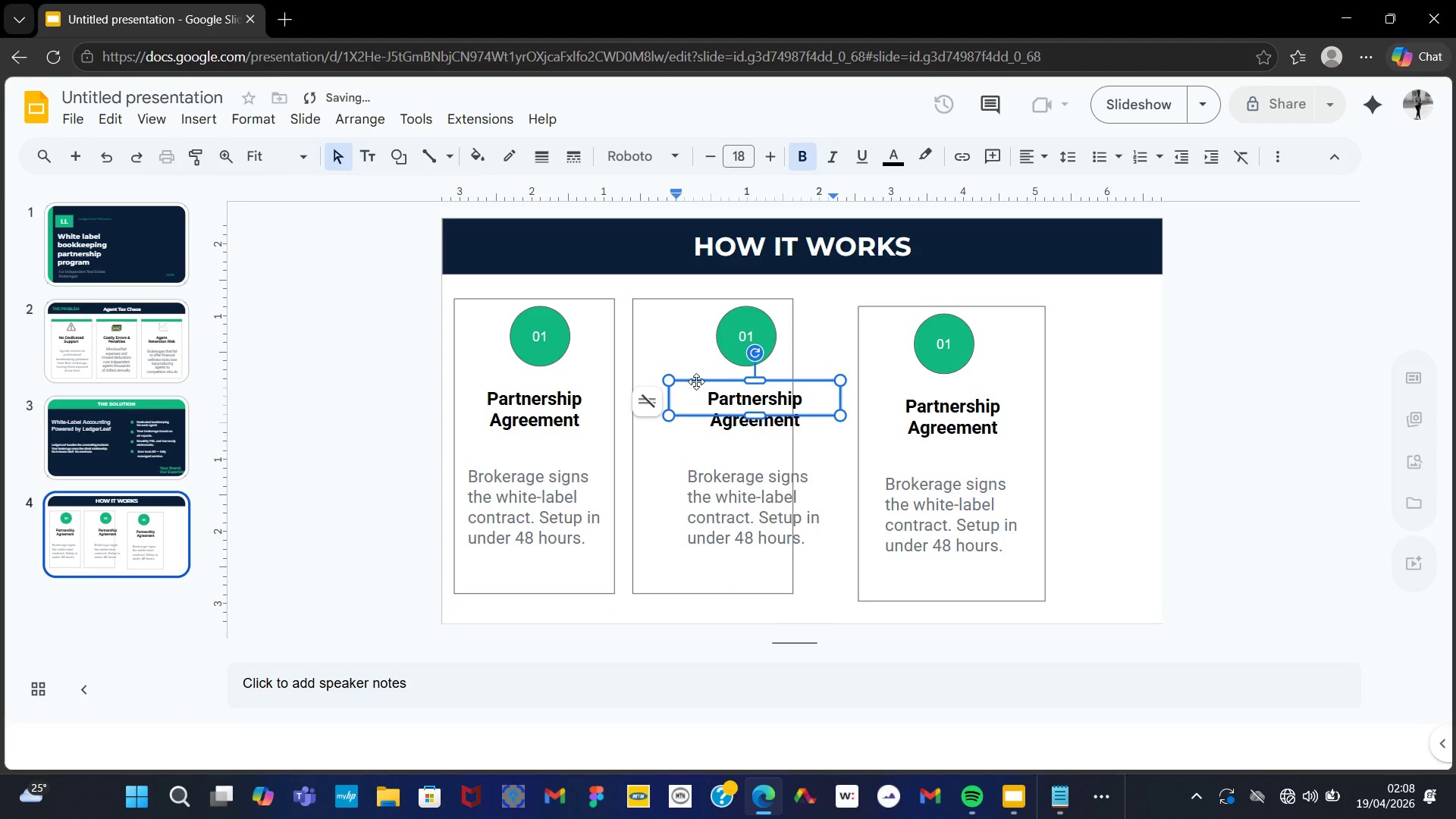 
left_click_drag(start_coordinate=[695, 381], to_coordinate=[665, 381])
 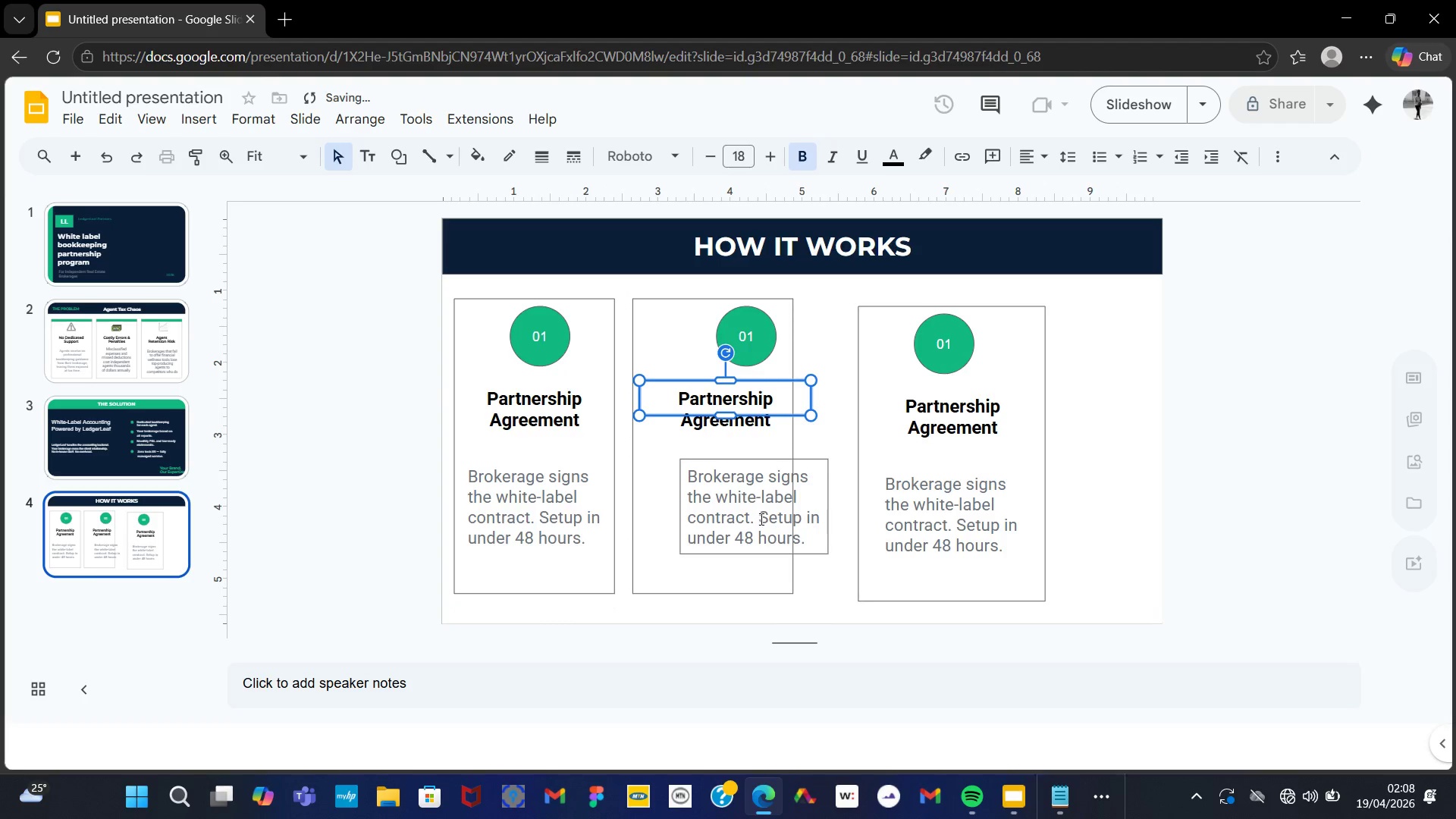 
left_click([760, 519])
 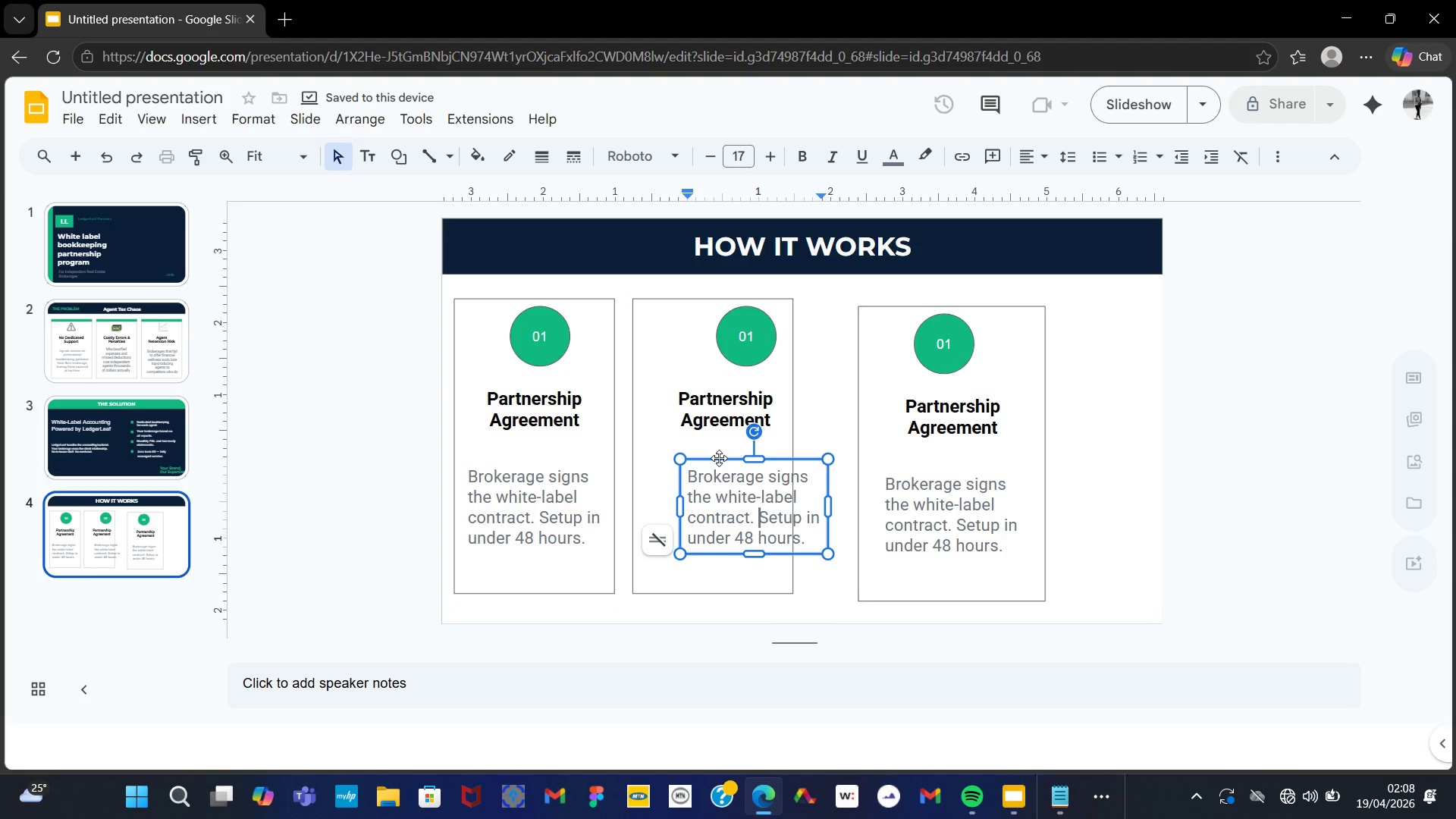 
left_click_drag(start_coordinate=[720, 459], to_coordinate=[679, 457])
 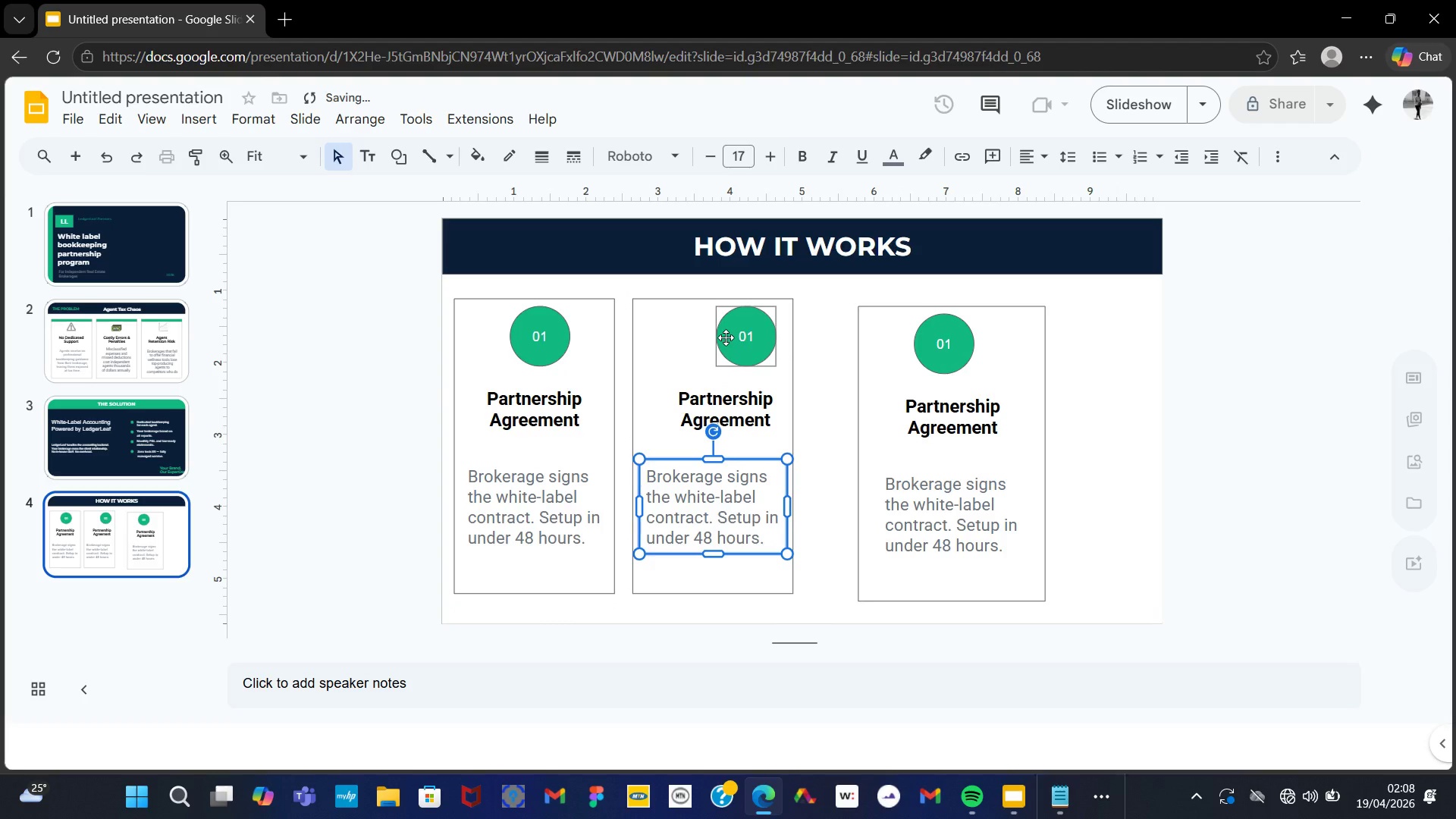 
left_click([726, 337])
 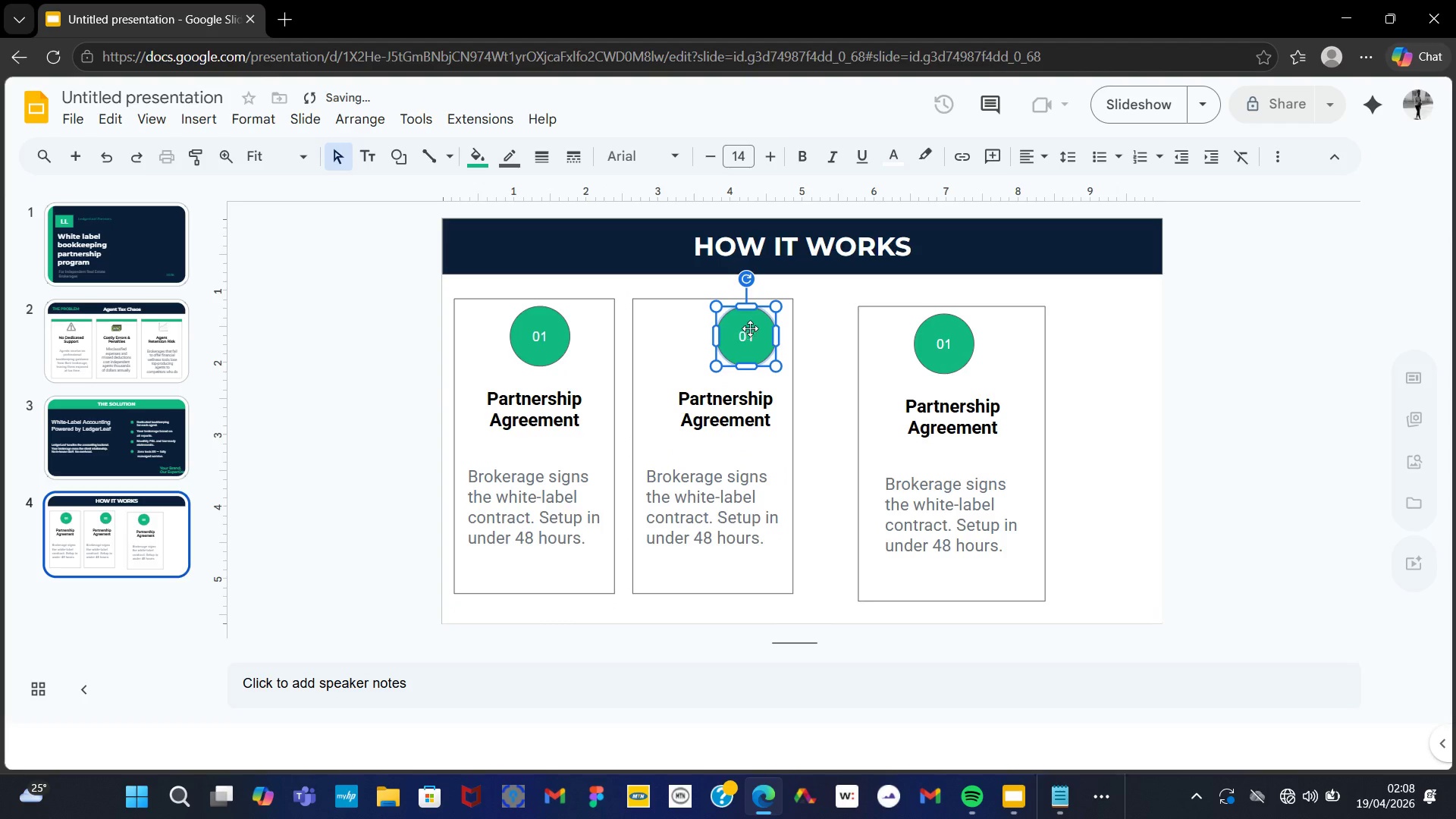 
left_click_drag(start_coordinate=[750, 328], to_coordinate=[705, 333])
 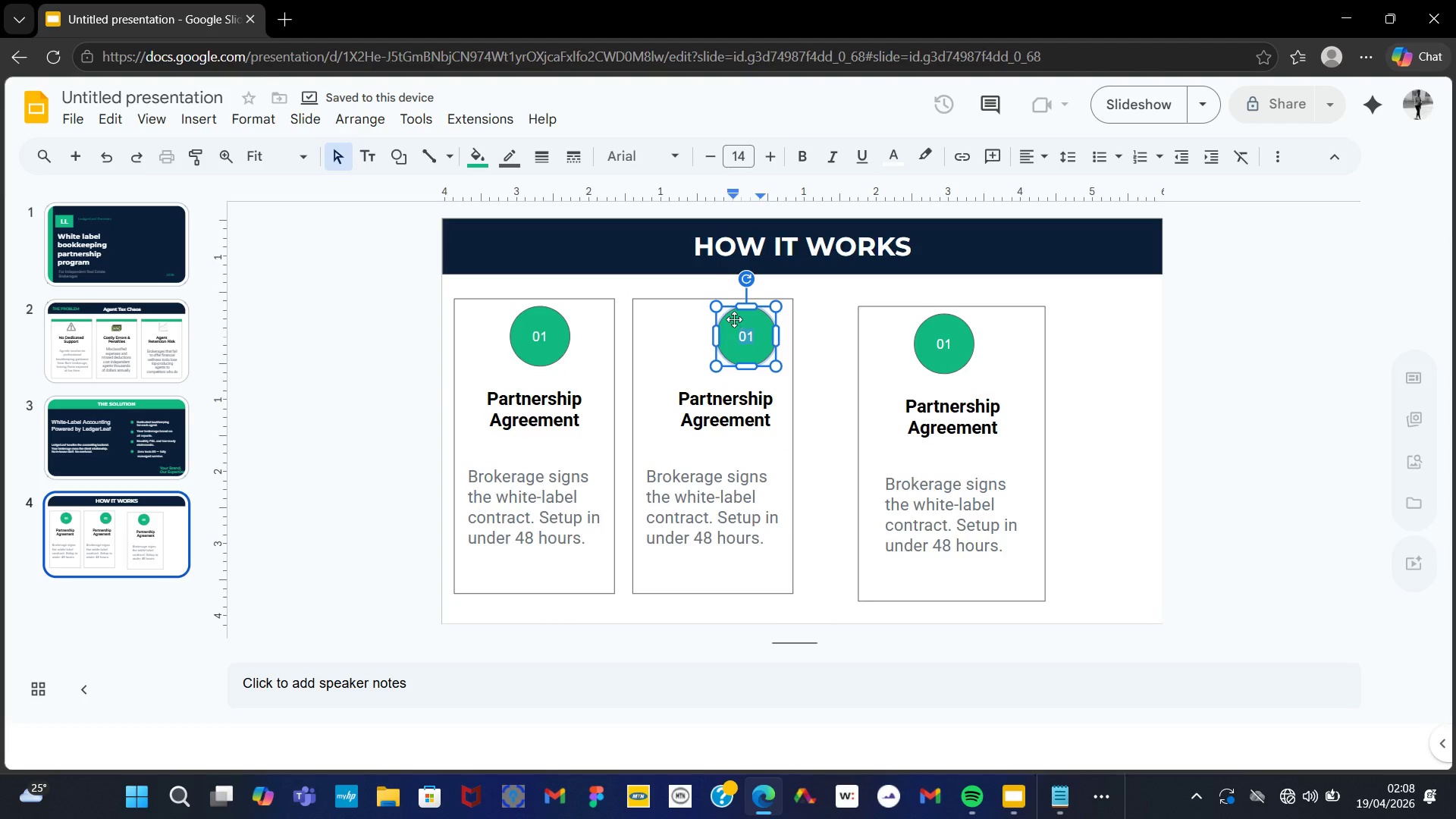 
left_click_drag(start_coordinate=[734, 319], to_coordinate=[699, 320])
 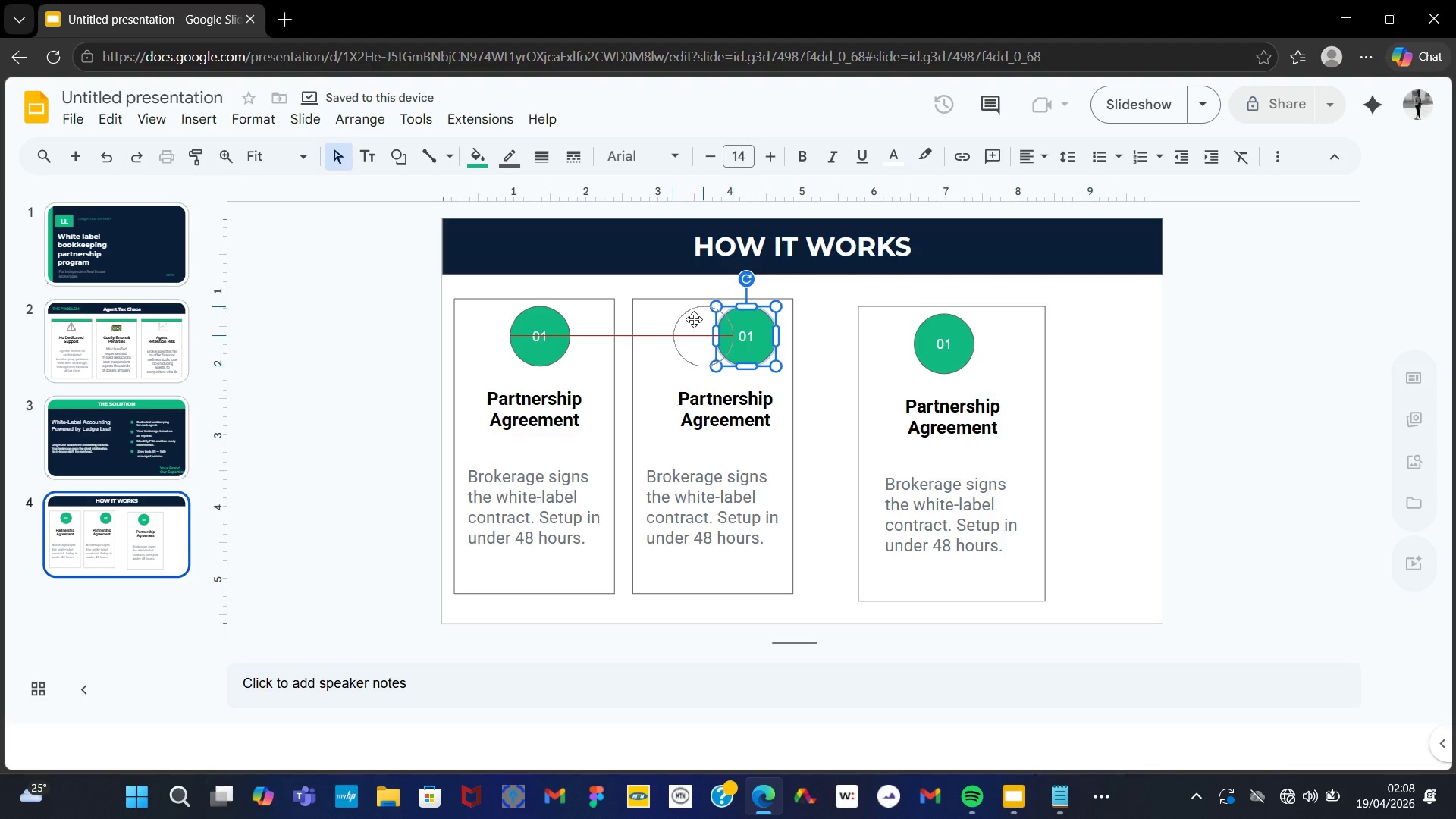 
wait(13.42)
 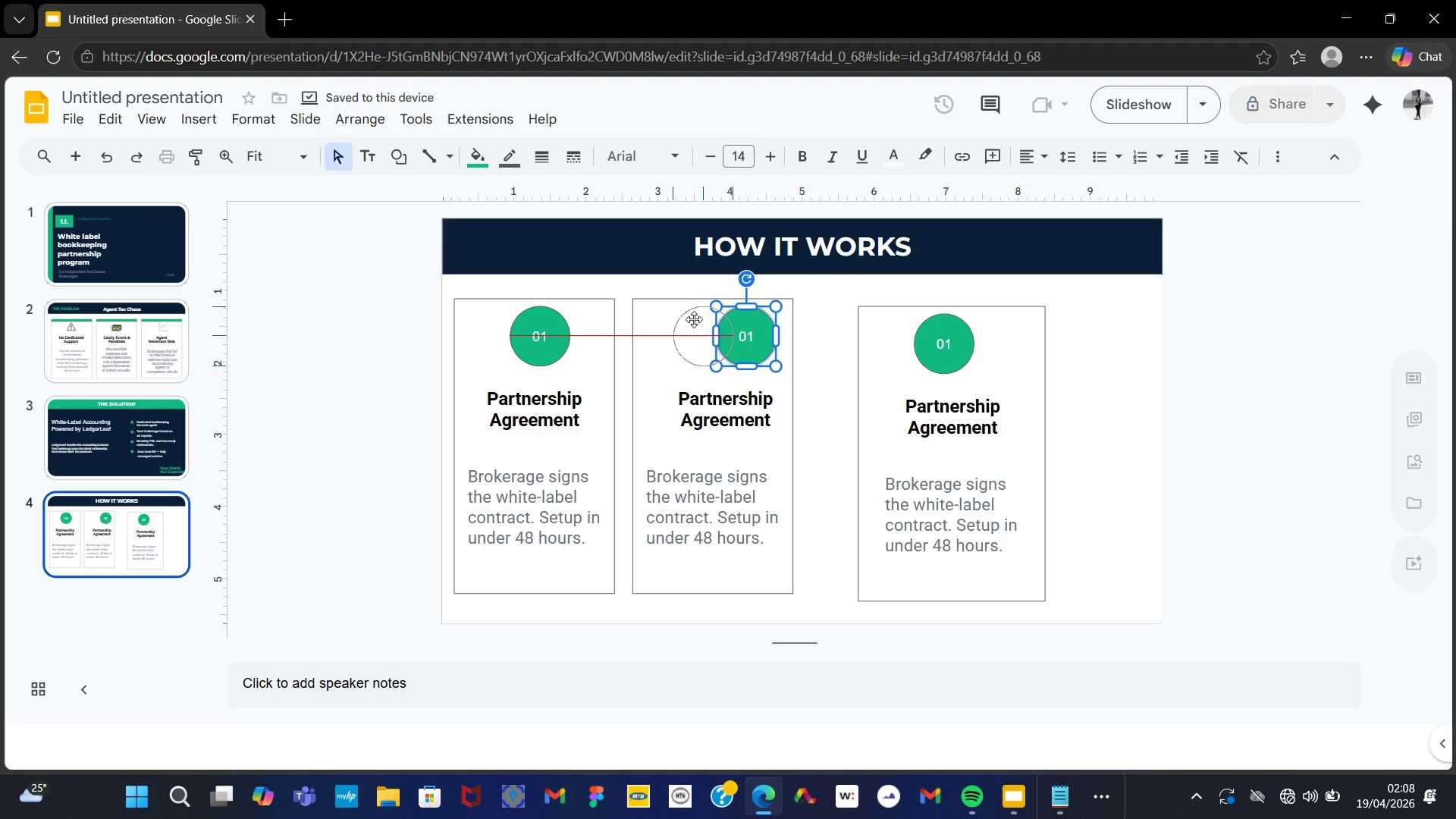 
left_click([857, 462])
 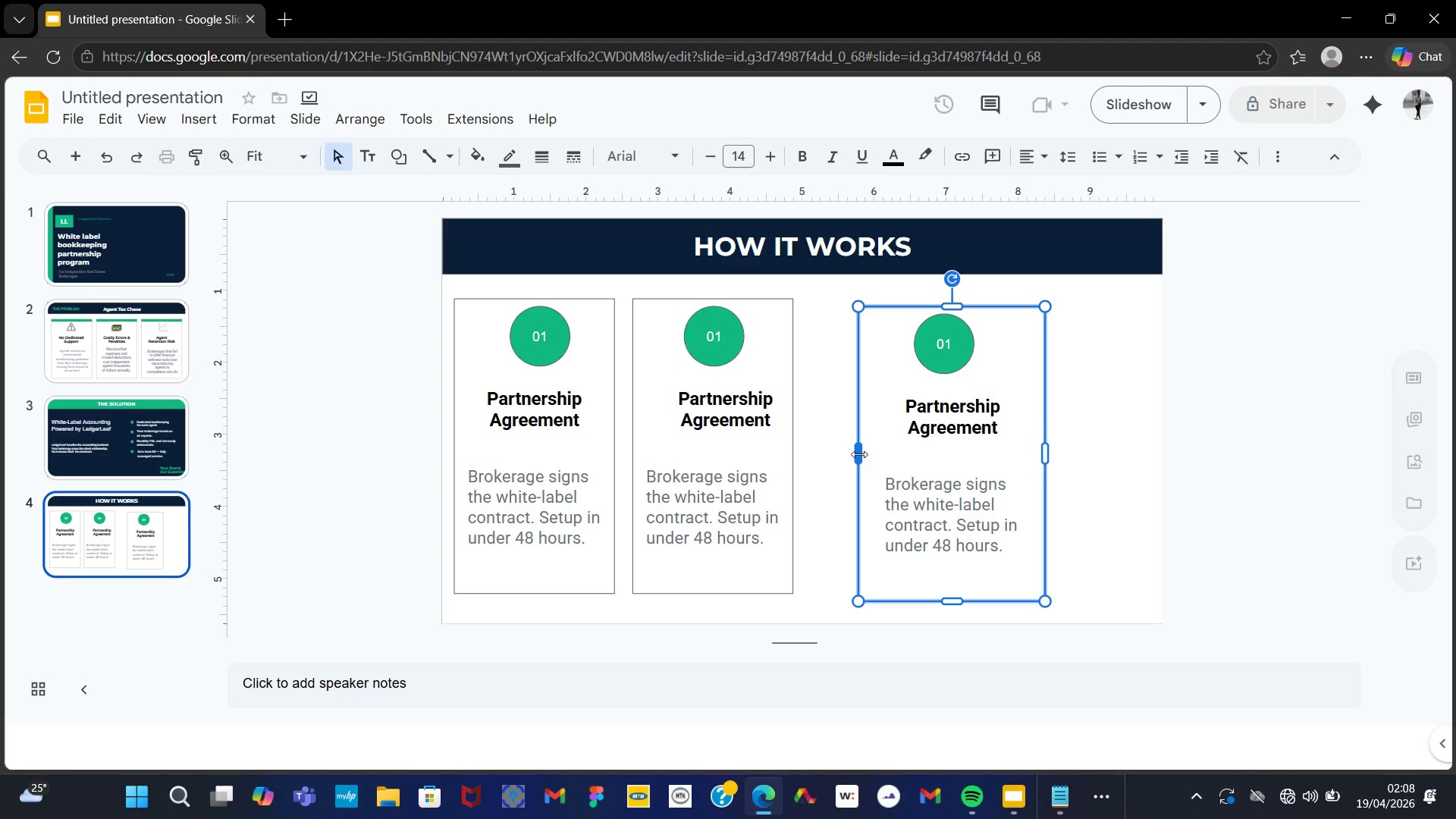 
left_click_drag(start_coordinate=[859, 454], to_coordinate=[811, 441])
 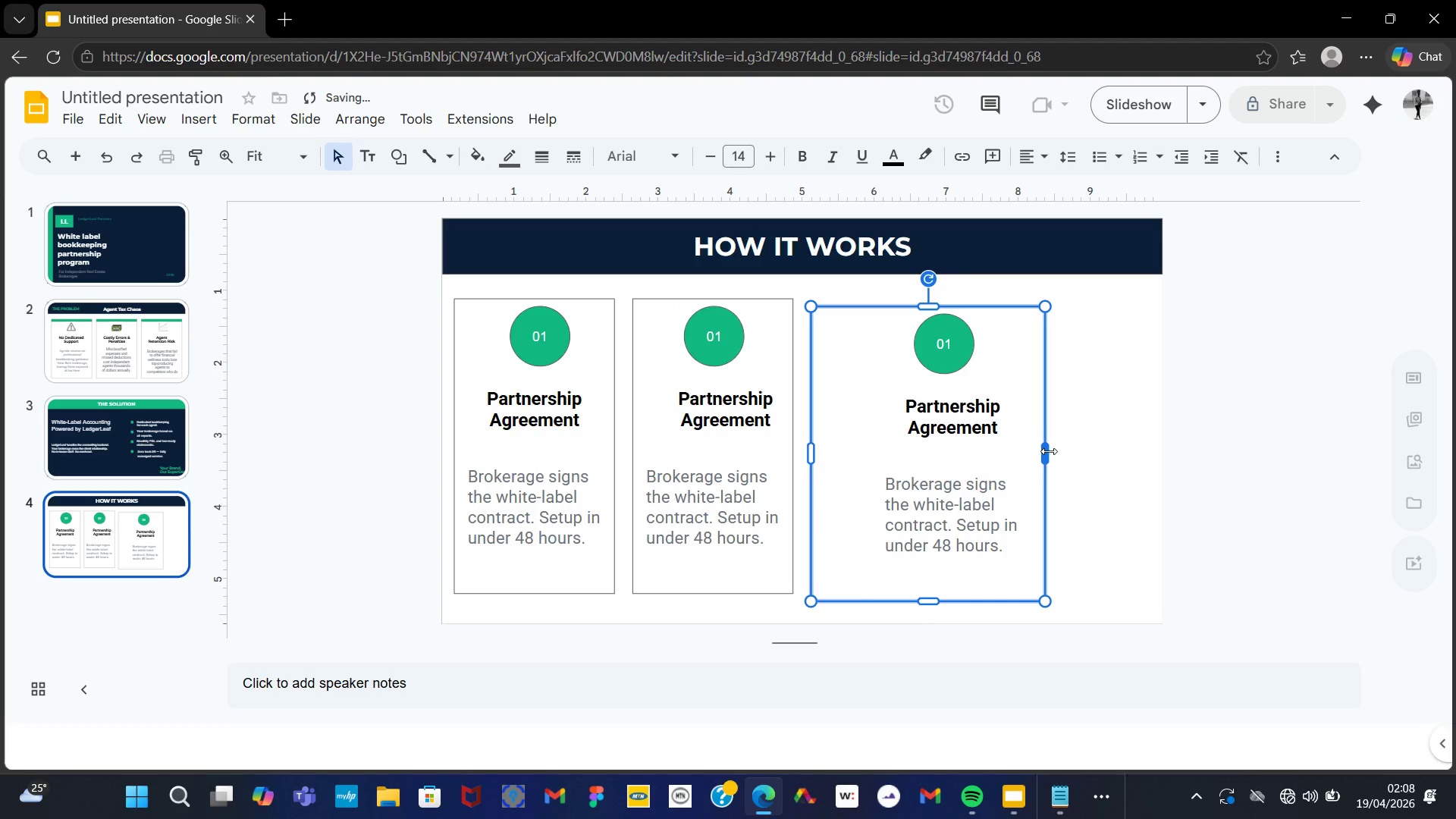 
left_click_drag(start_coordinate=[1046, 451], to_coordinate=[954, 449])
 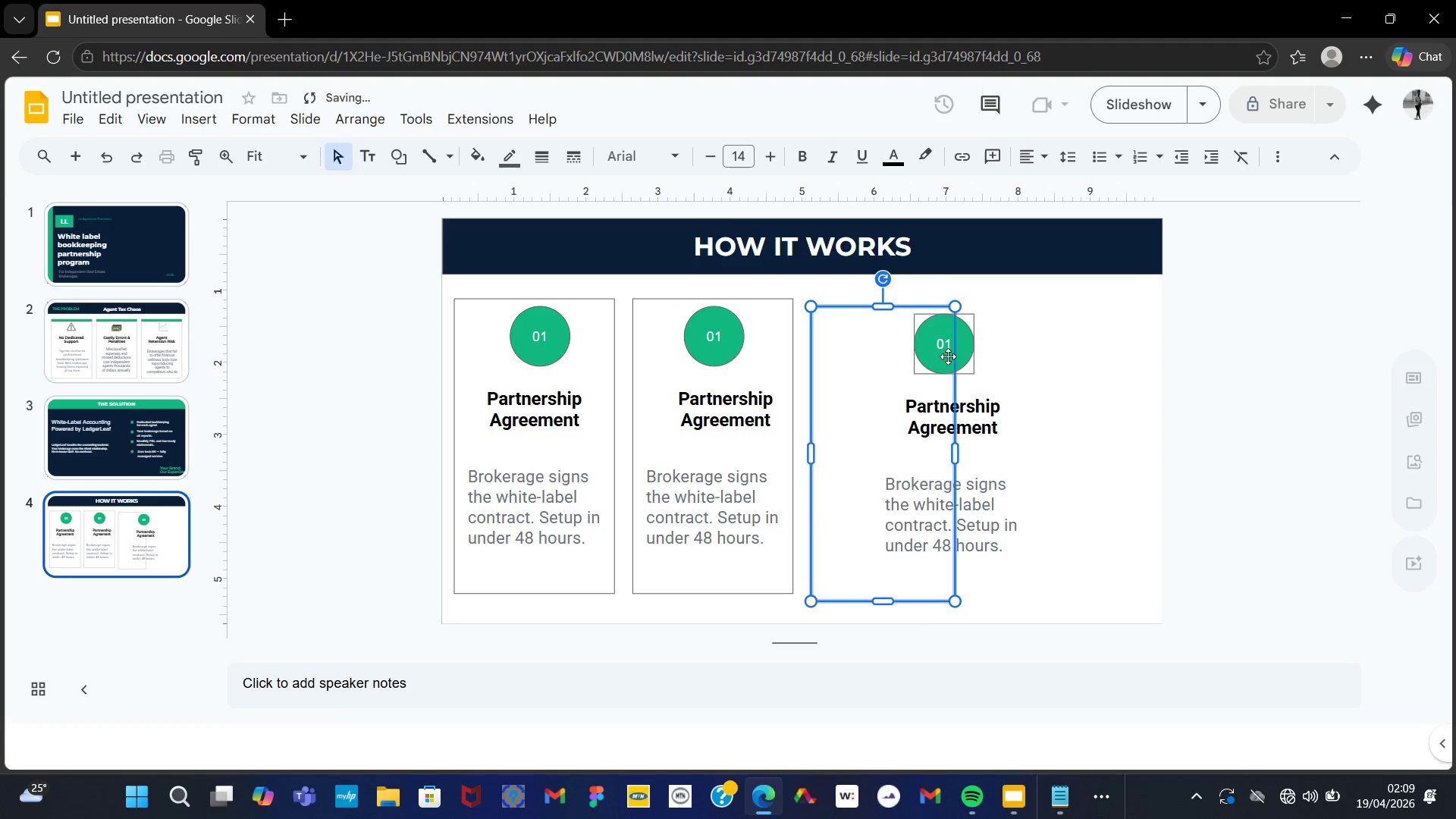 
left_click_drag(start_coordinate=[949, 357], to_coordinate=[886, 356])
 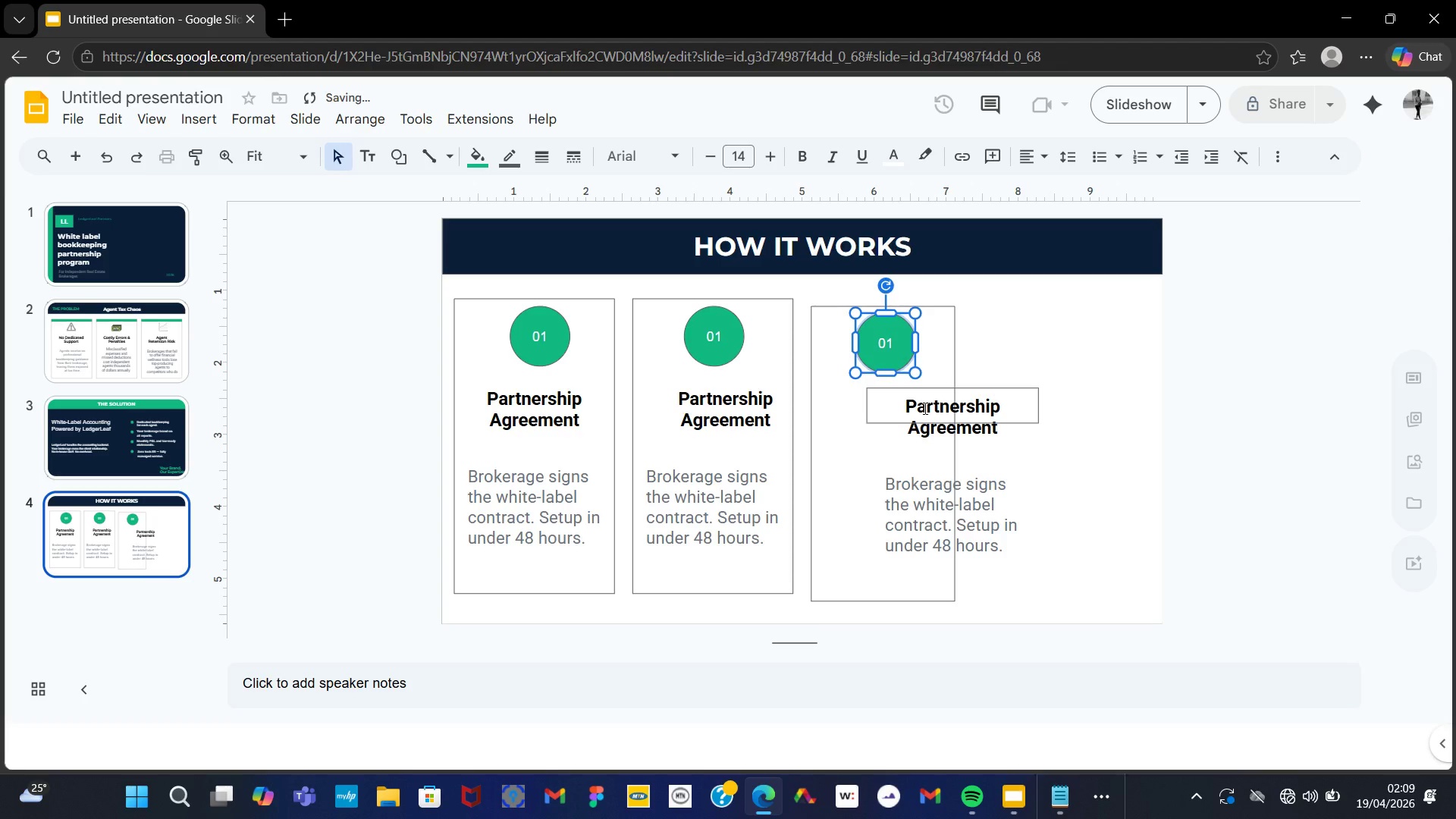 
left_click([924, 409])
 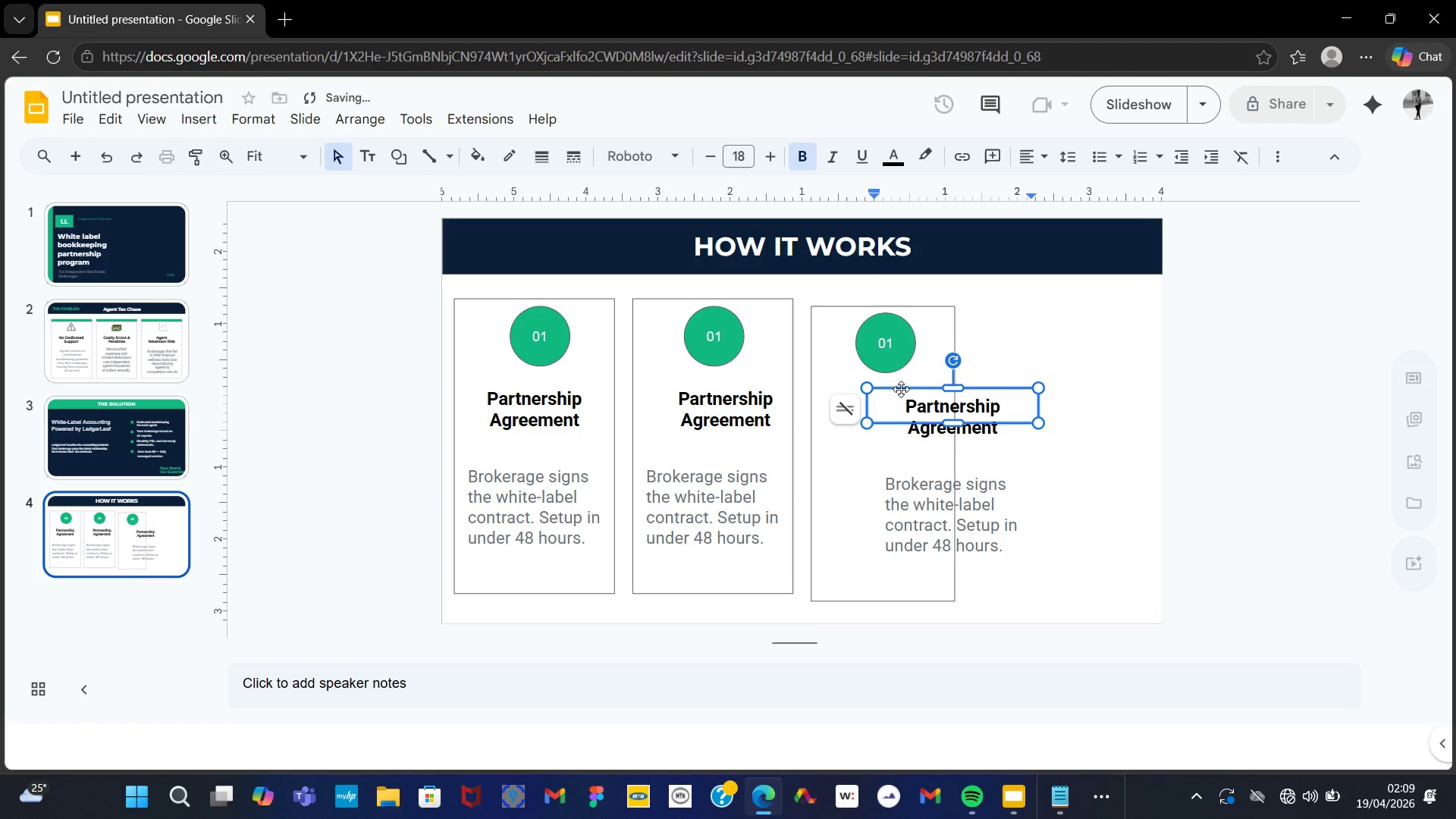 
left_click_drag(start_coordinate=[901, 389], to_coordinate=[853, 389])
 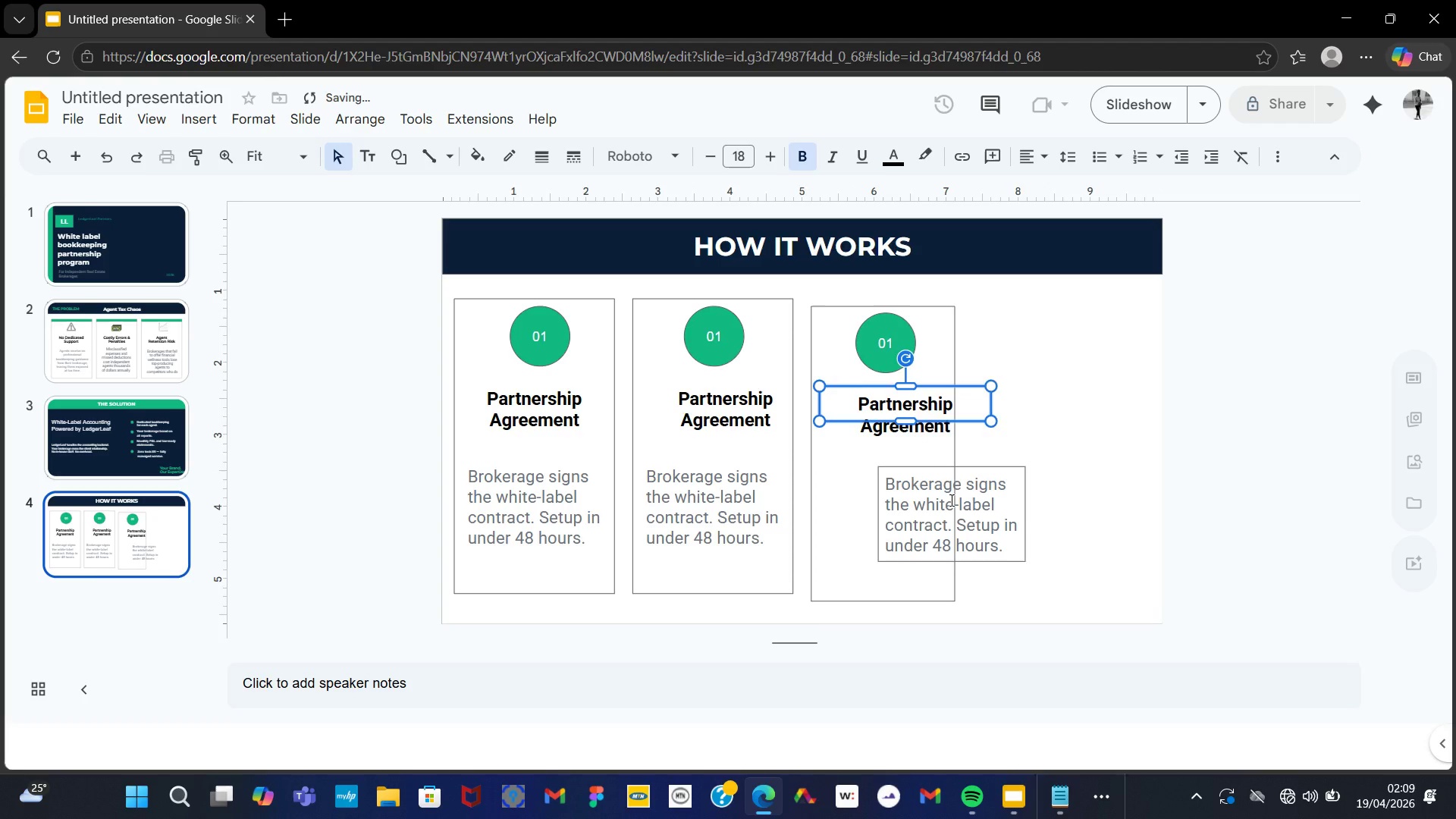 
left_click([949, 500])
 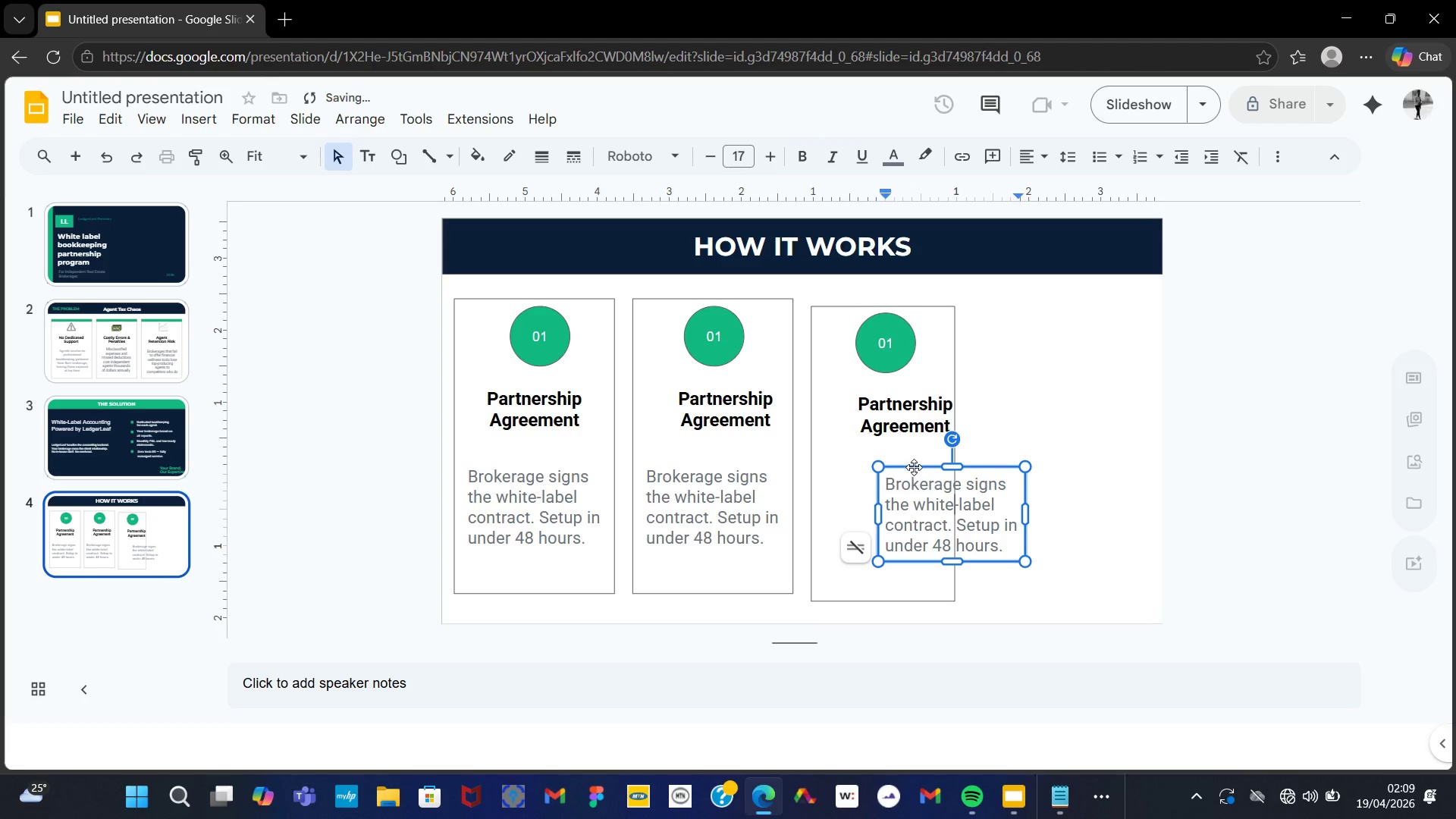 
left_click_drag(start_coordinate=[914, 468], to_coordinate=[861, 460])
 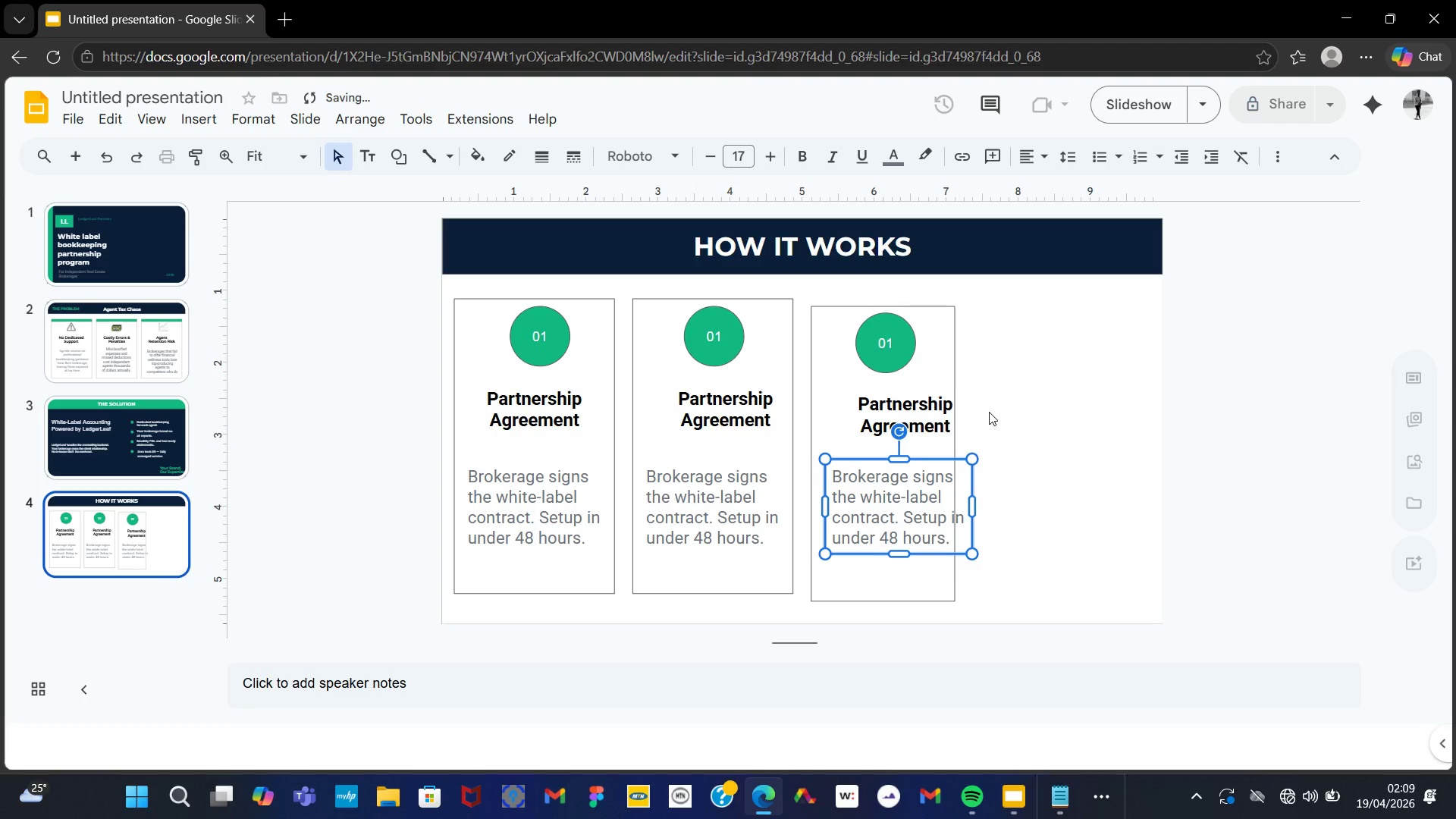 
left_click([929, 405])
 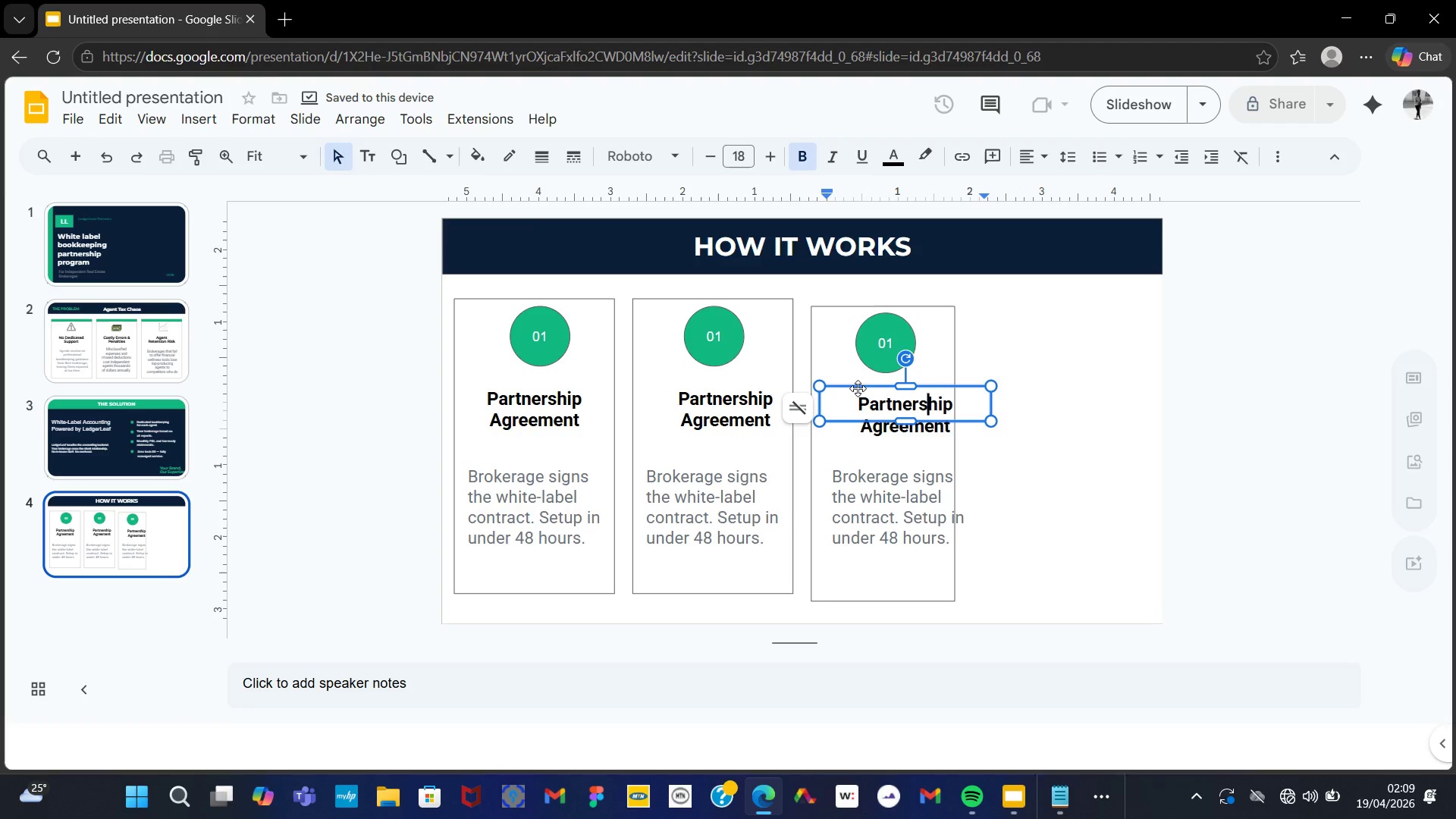 
left_click_drag(start_coordinate=[857, 388], to_coordinate=[841, 384])
 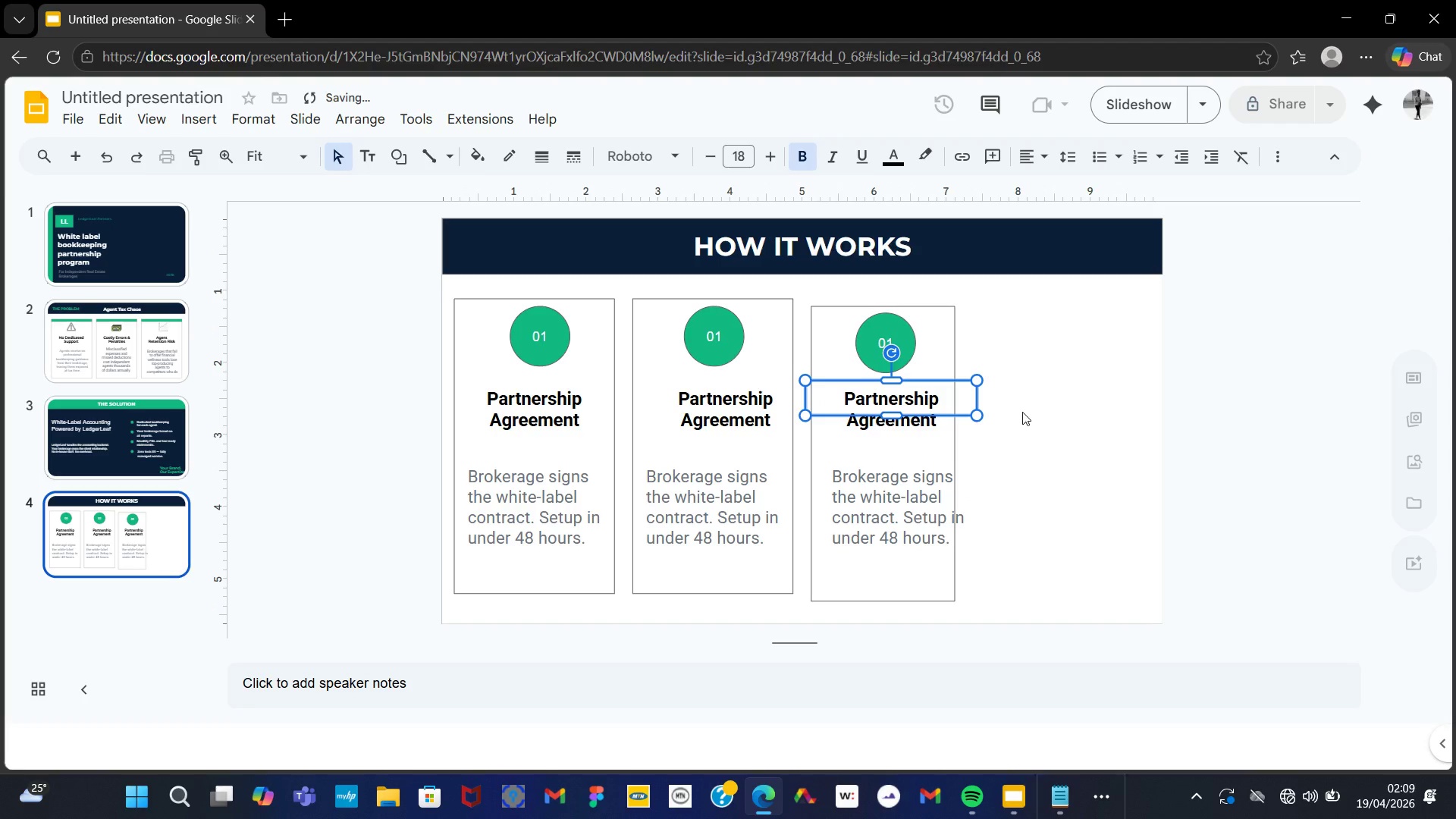 
left_click([1022, 412])
 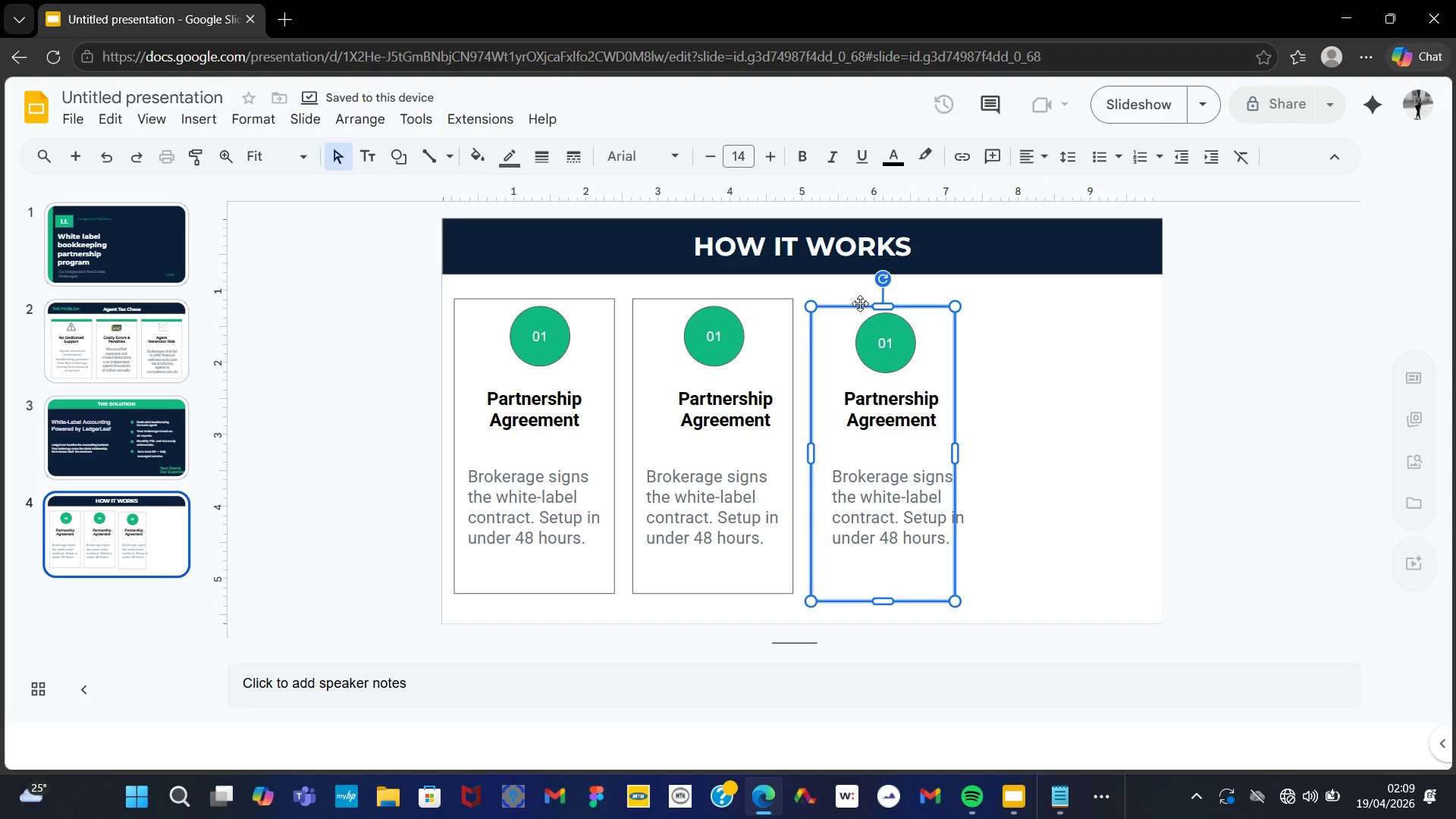 
left_click([860, 303])
 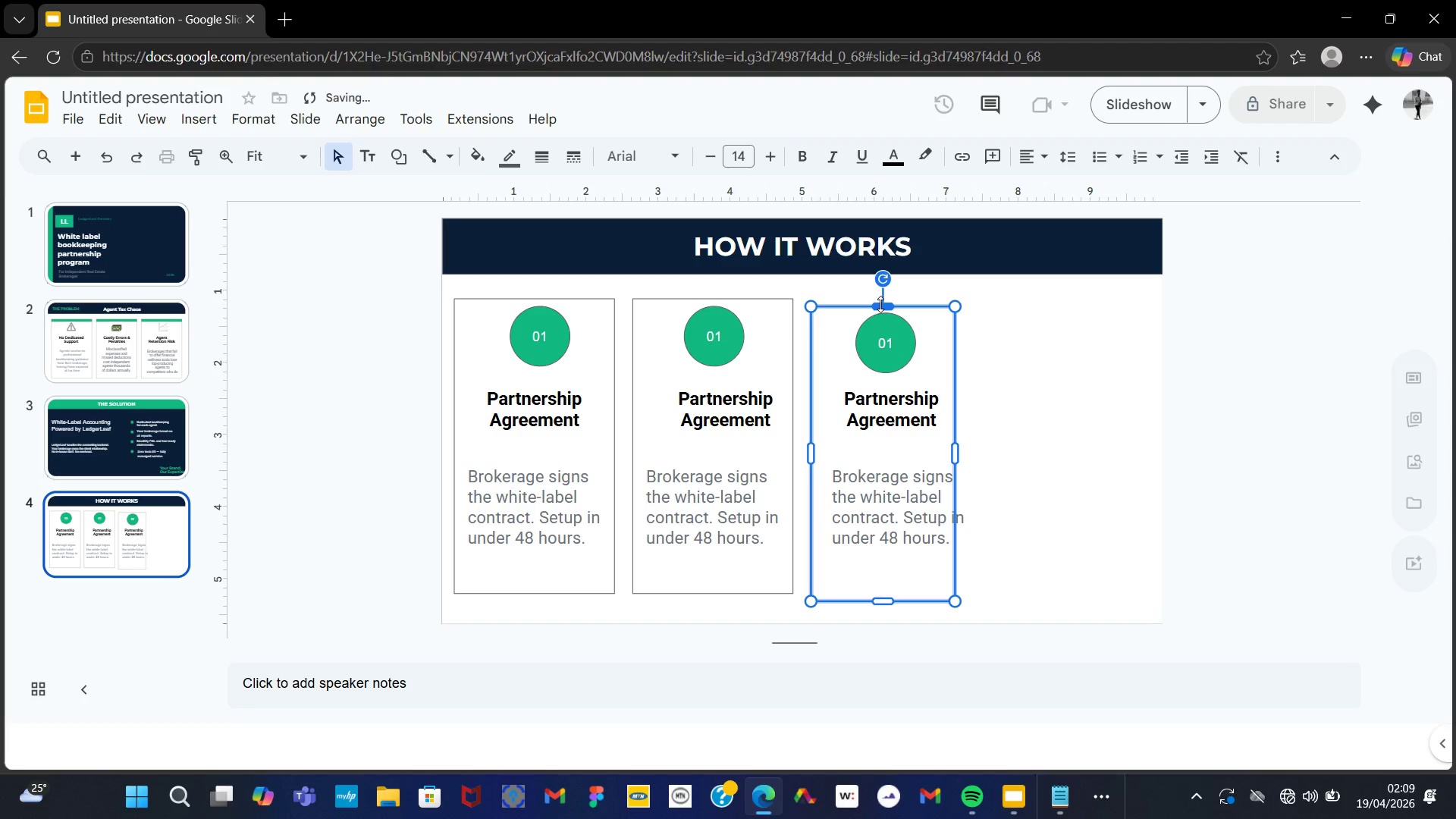 
left_click_drag(start_coordinate=[880, 304], to_coordinate=[877, 300])
 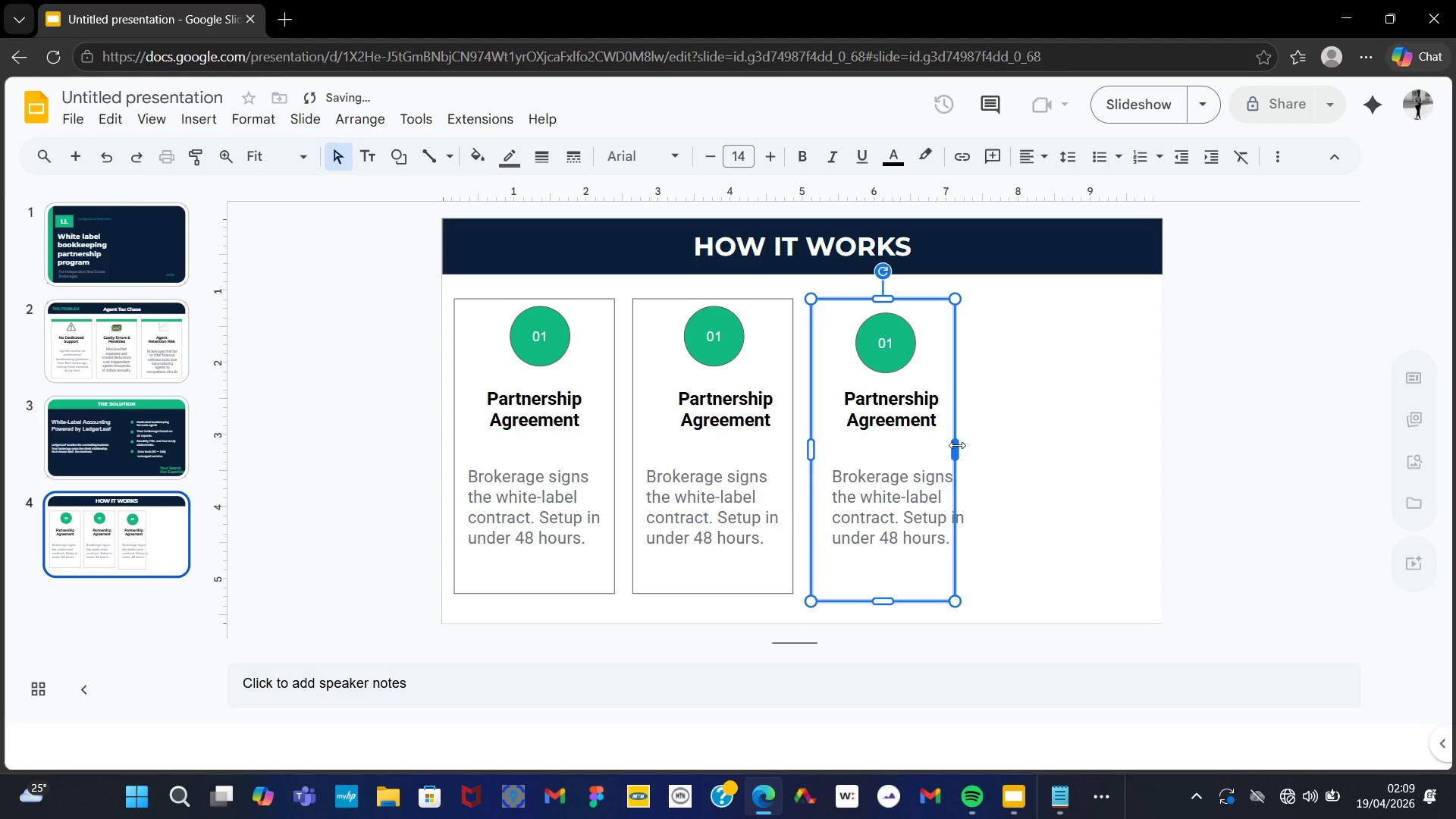 
left_click([872, 516])
 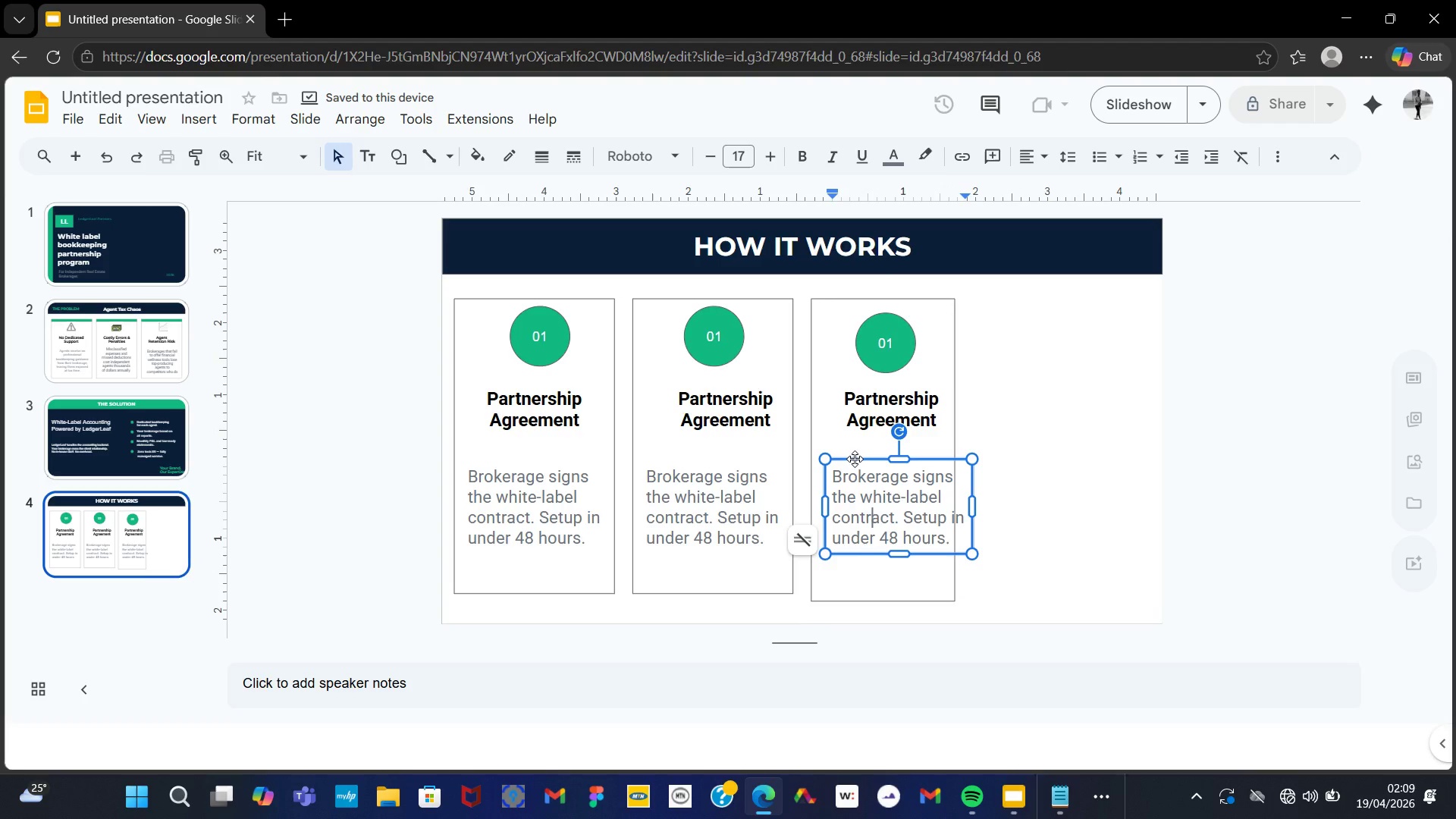 
left_click_drag(start_coordinate=[855, 459], to_coordinate=[840, 456])
 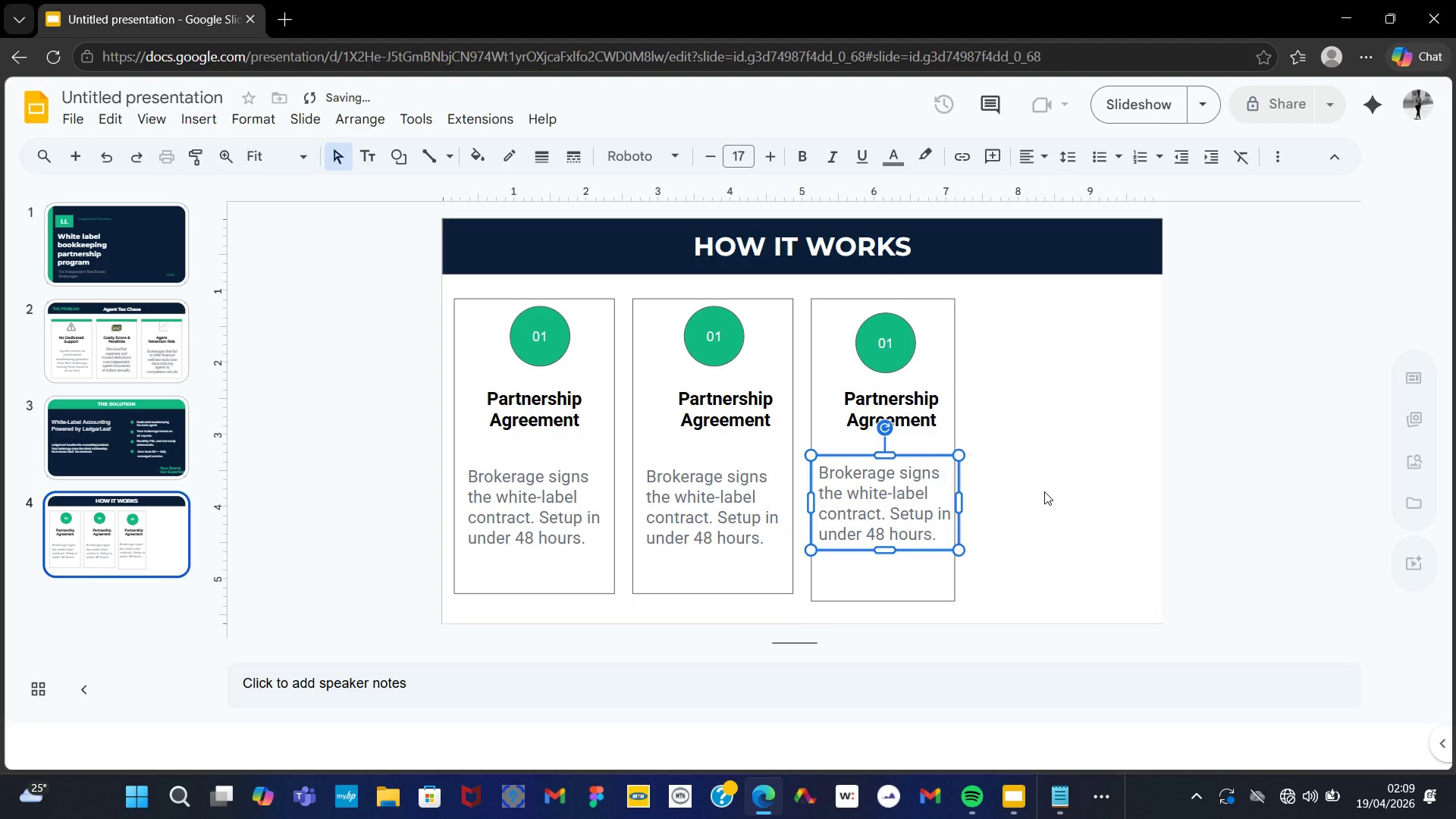 
left_click([1044, 491])
 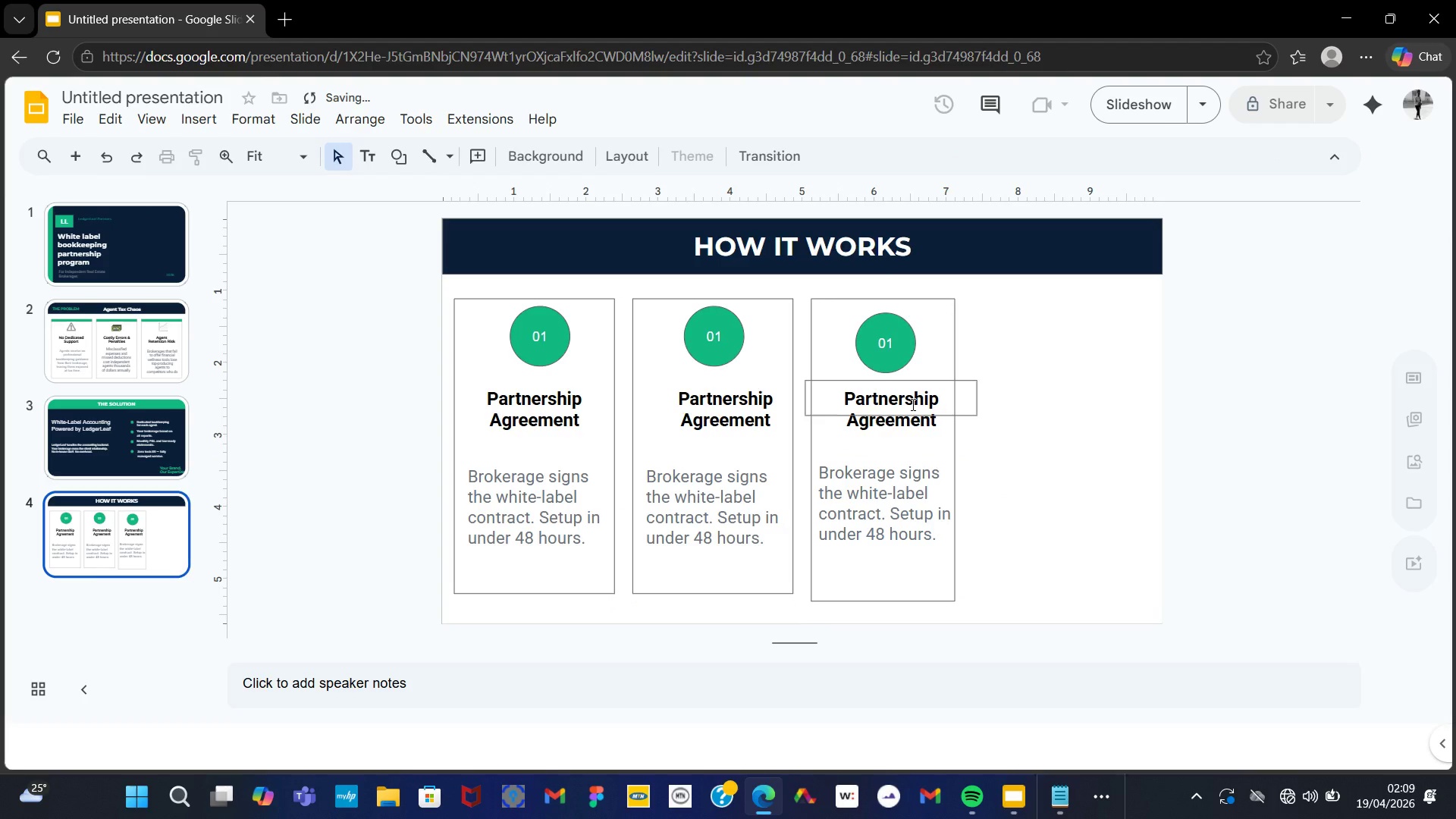 
left_click([923, 425])
 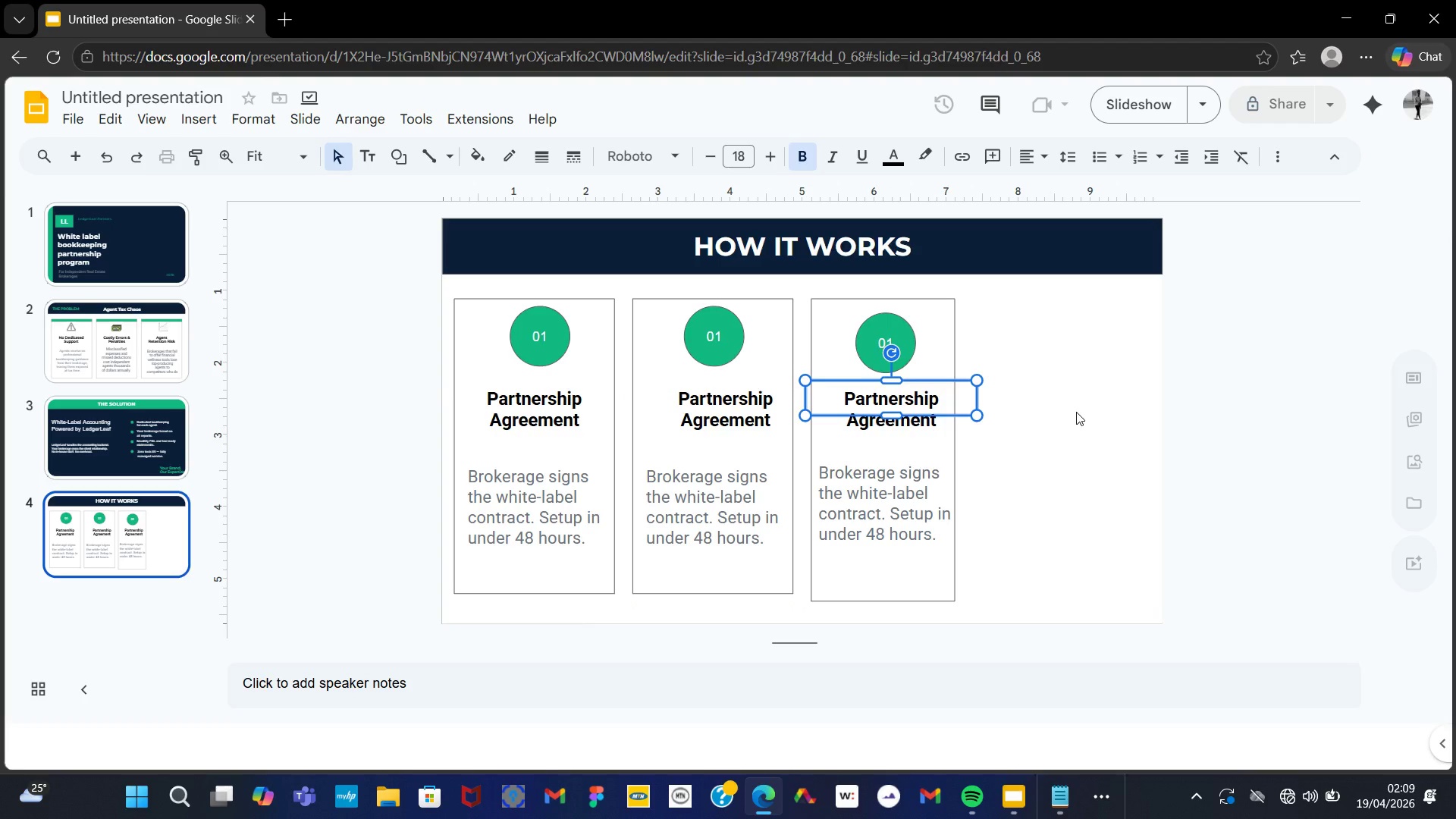 
wait(5.44)
 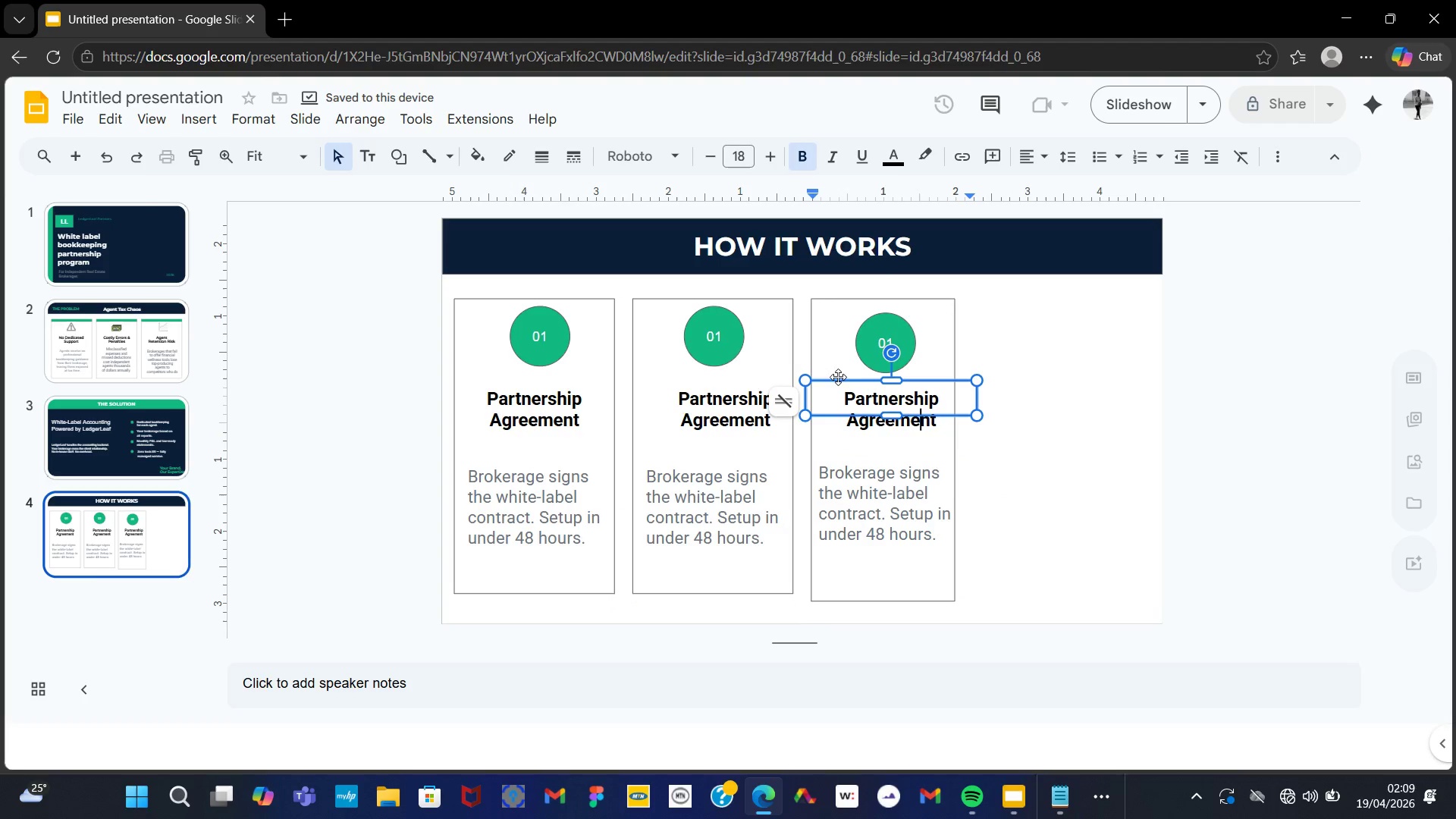 
left_click([1020, 445])
 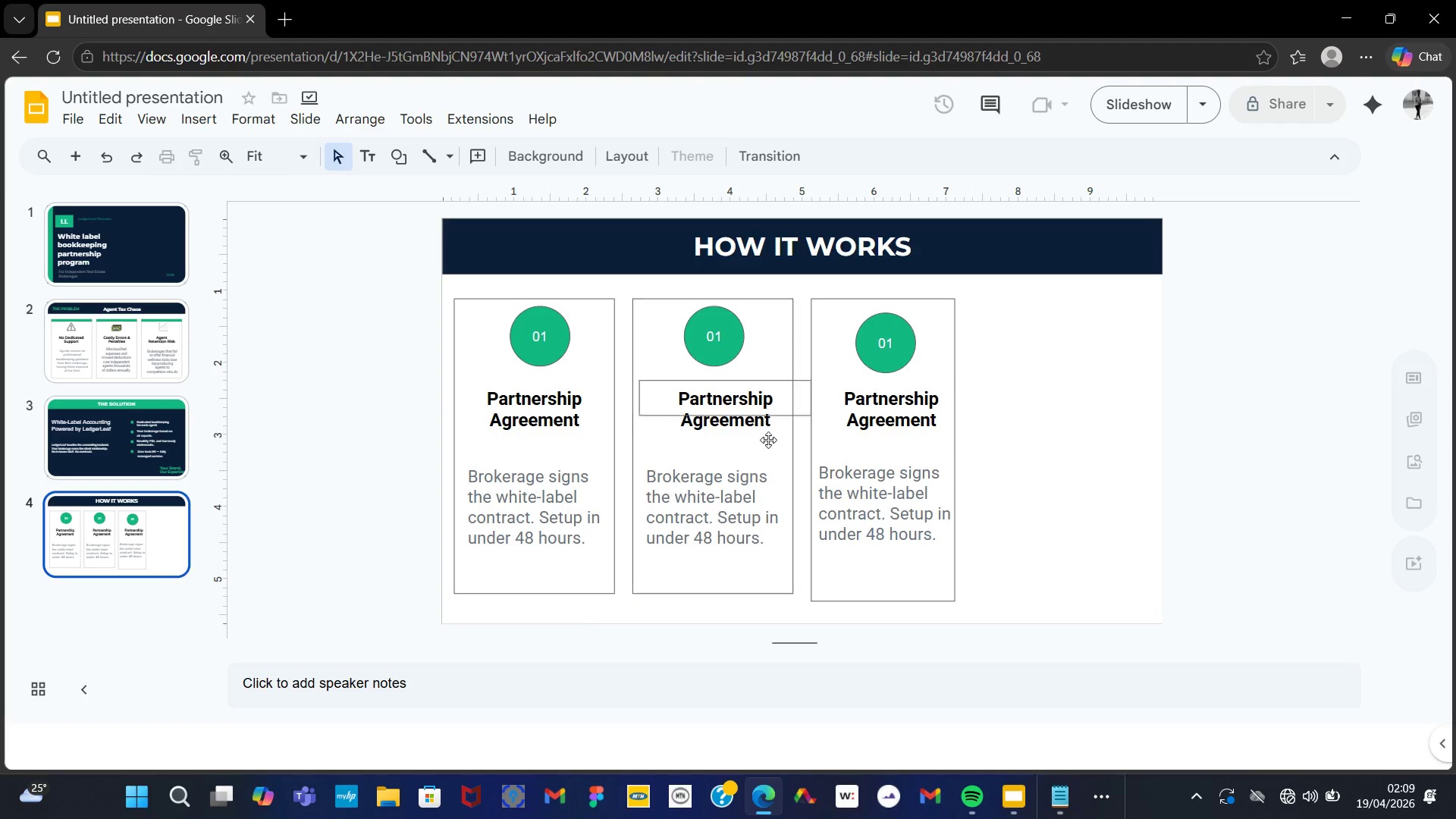 
left_click([736, 412])
 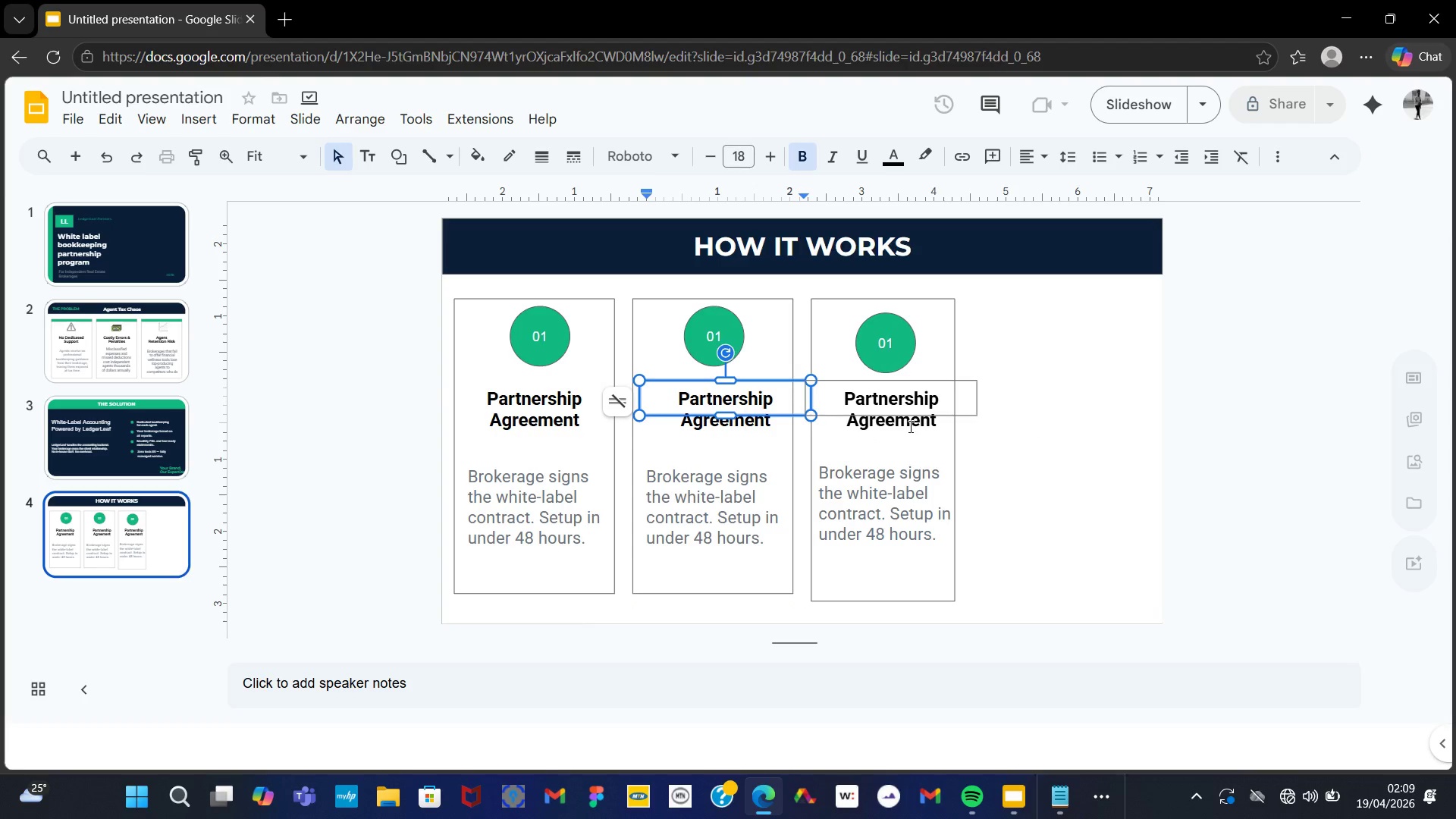 
left_click([930, 434])
 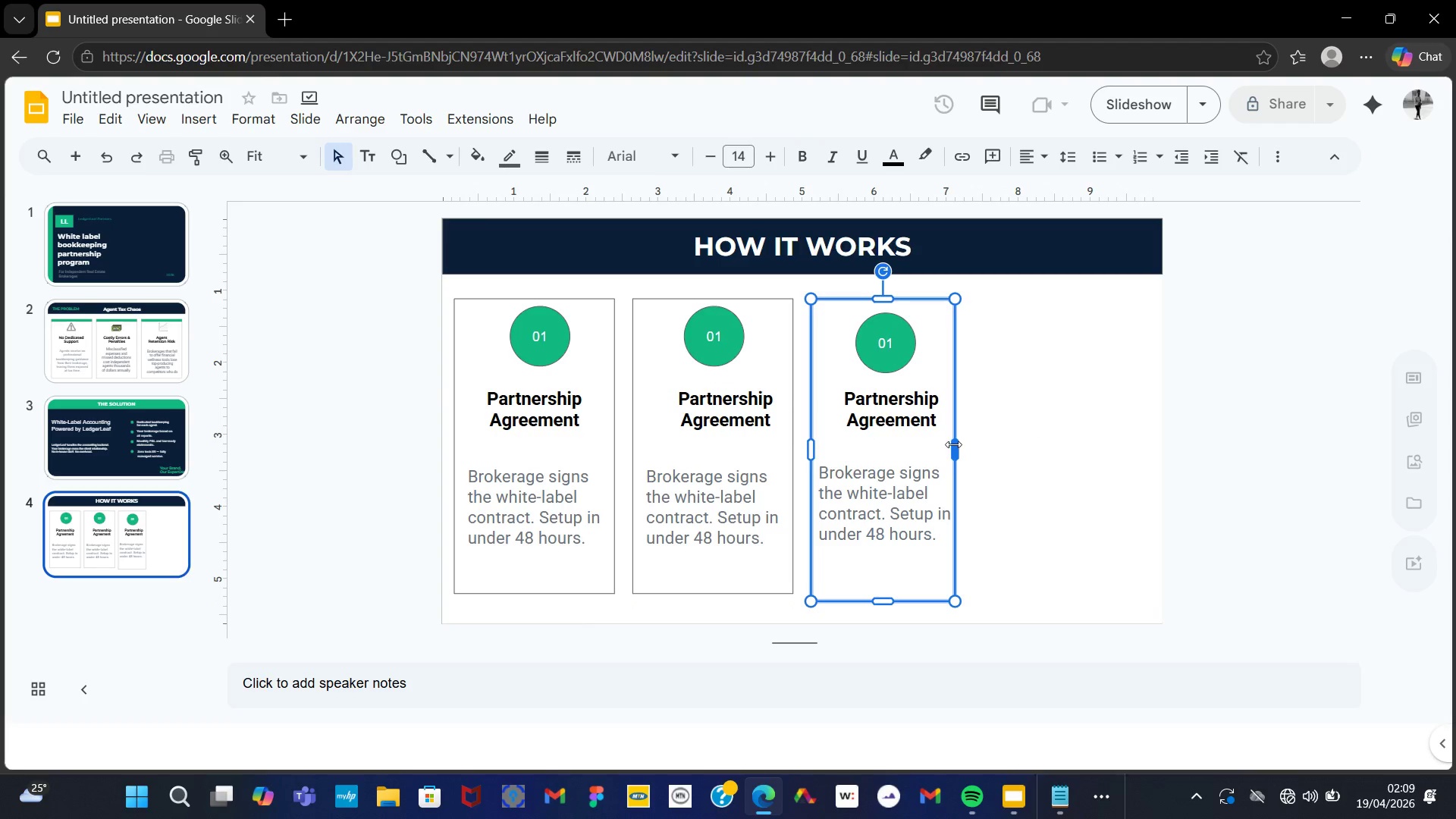 
left_click_drag(start_coordinate=[952, 444], to_coordinate=[962, 444])
 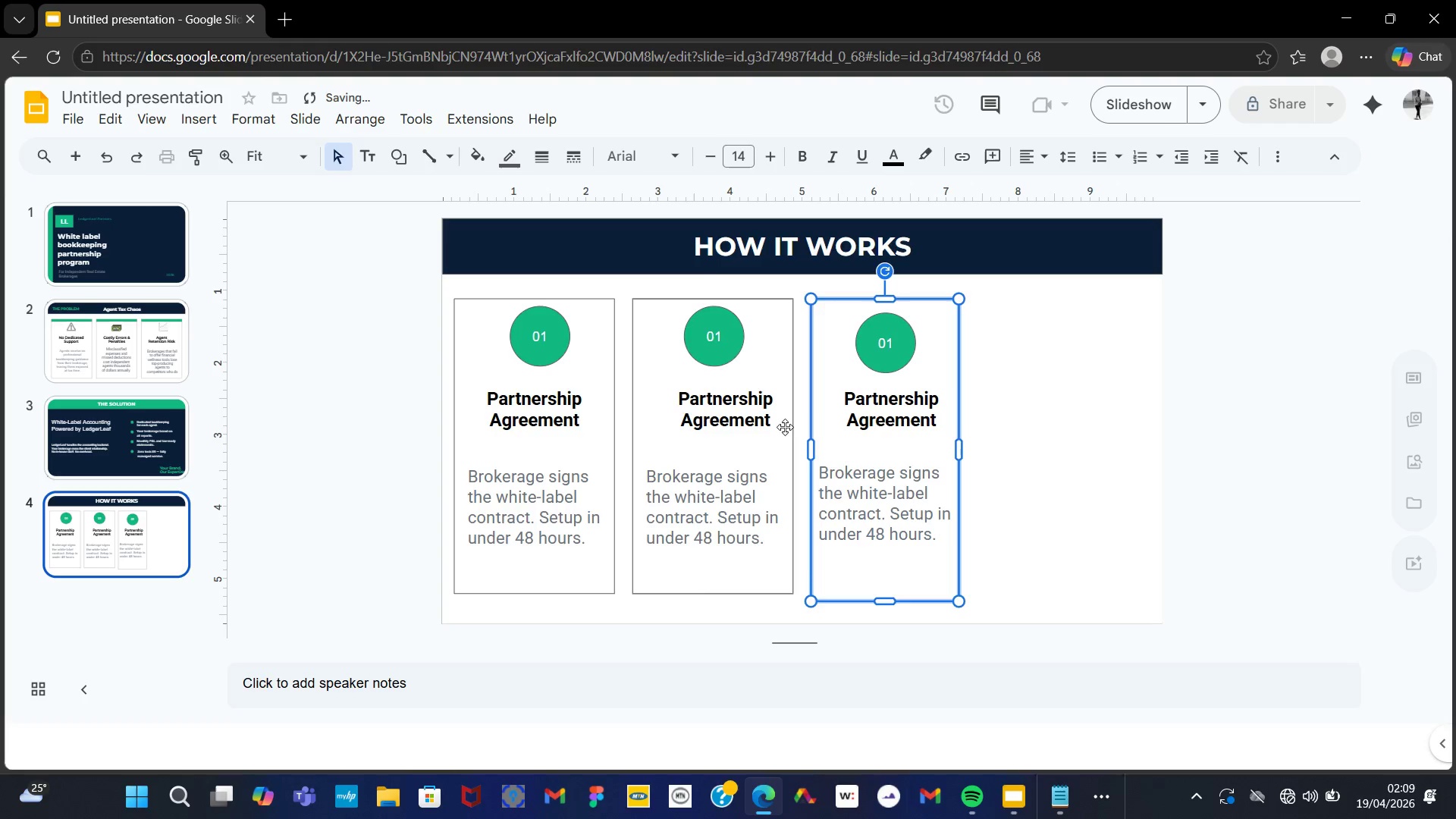 
left_click([780, 430])
 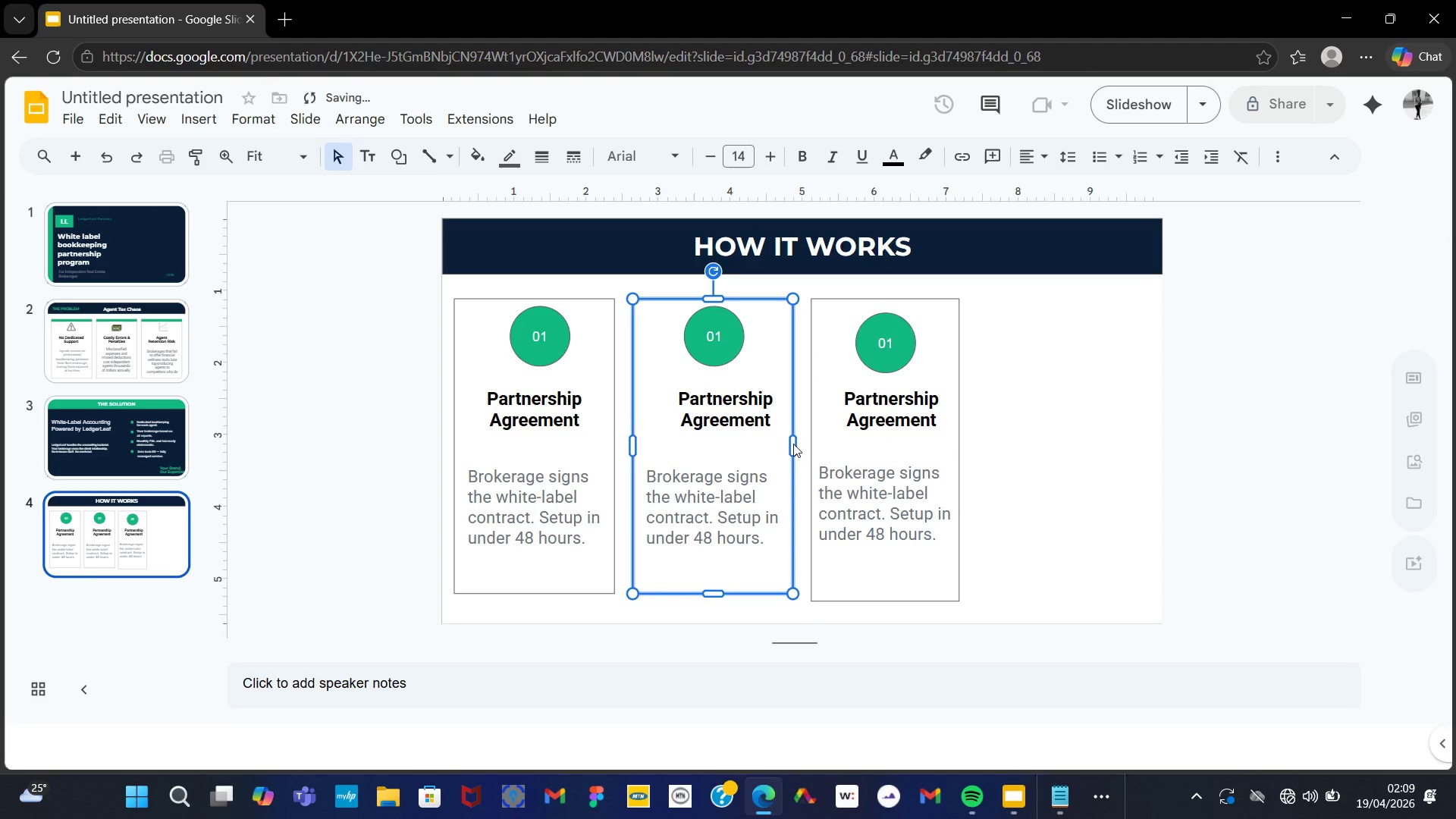 
left_click([792, 444])
 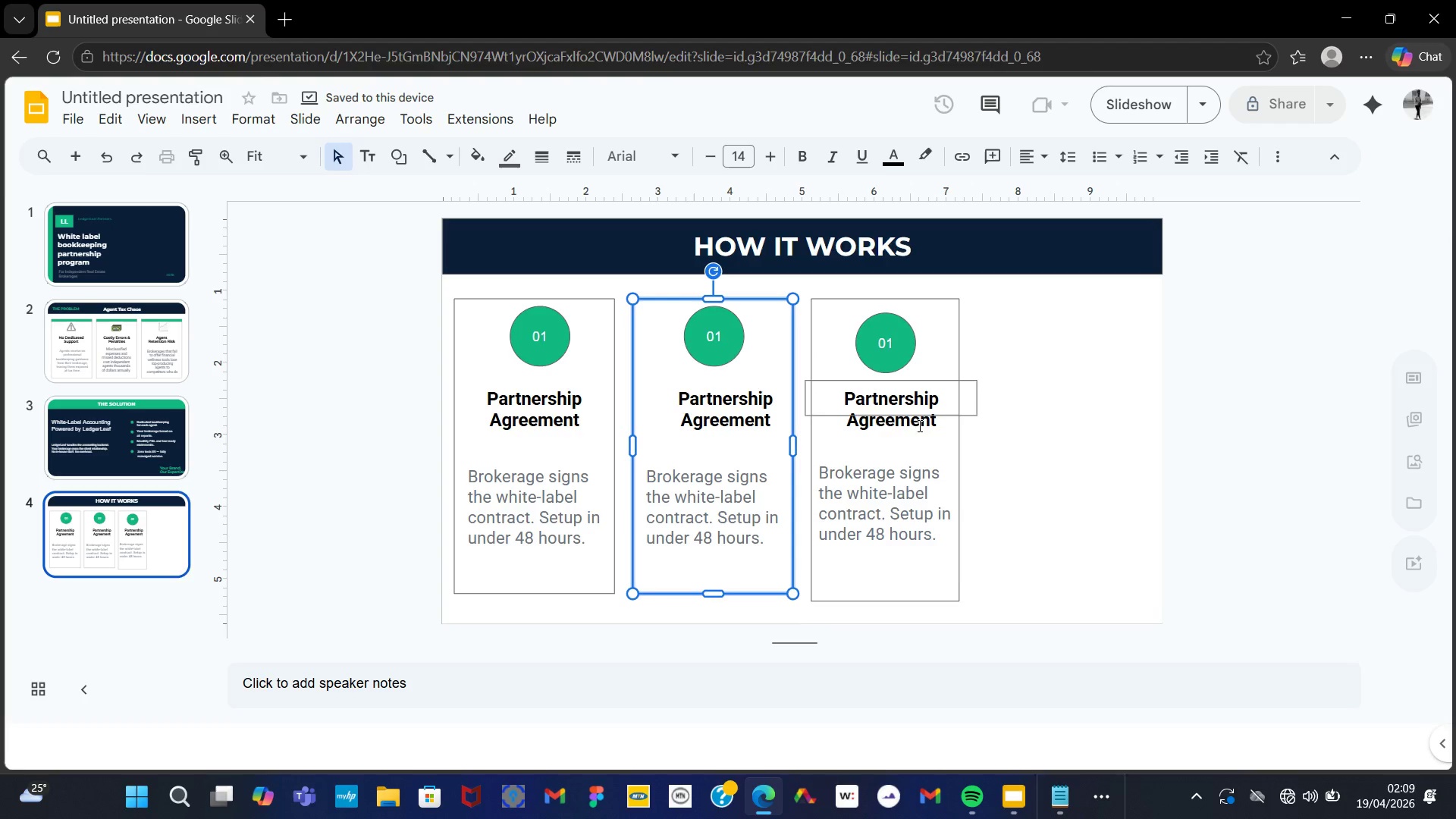 
left_click([924, 476])
 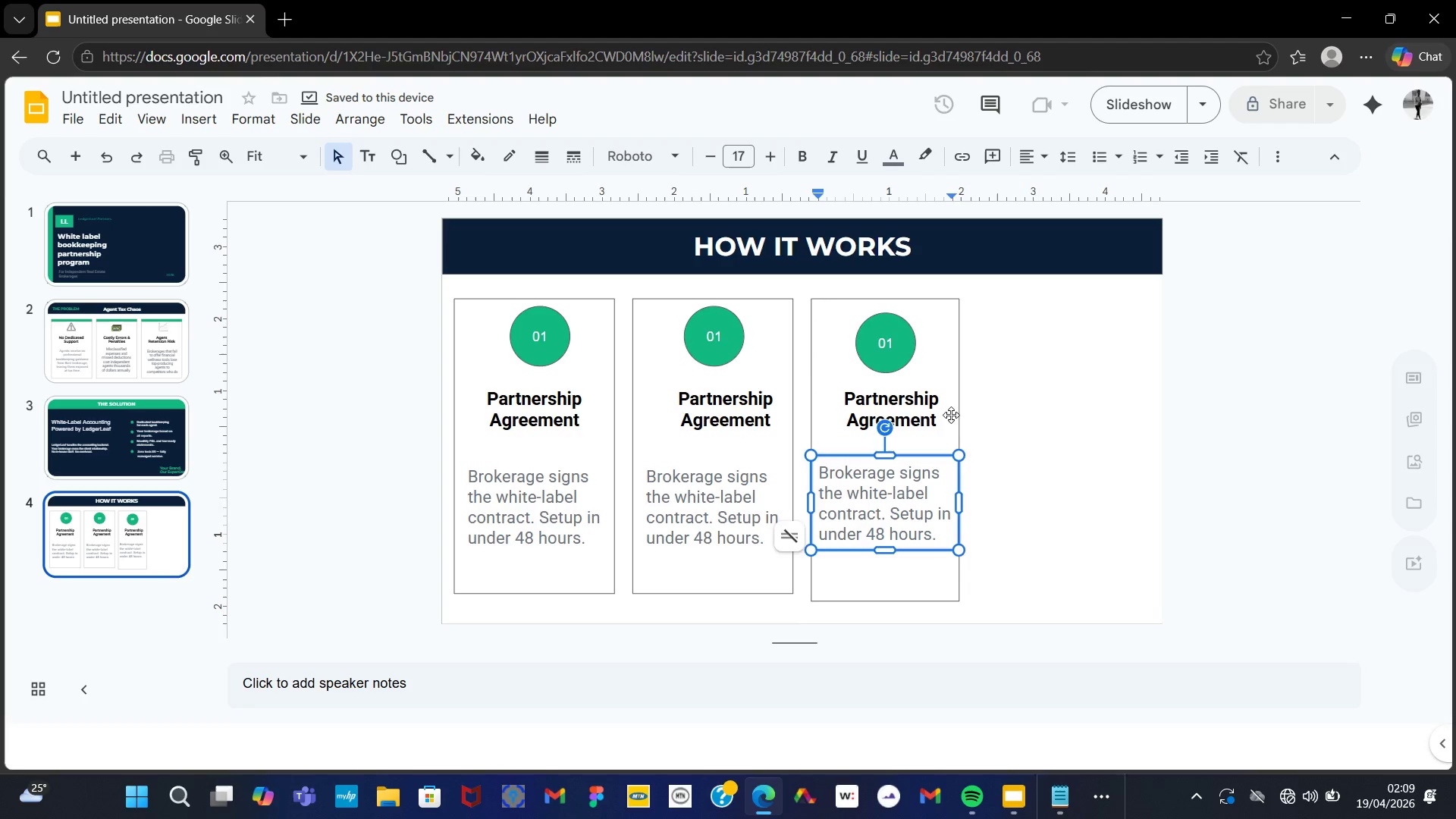 
left_click([951, 415])
 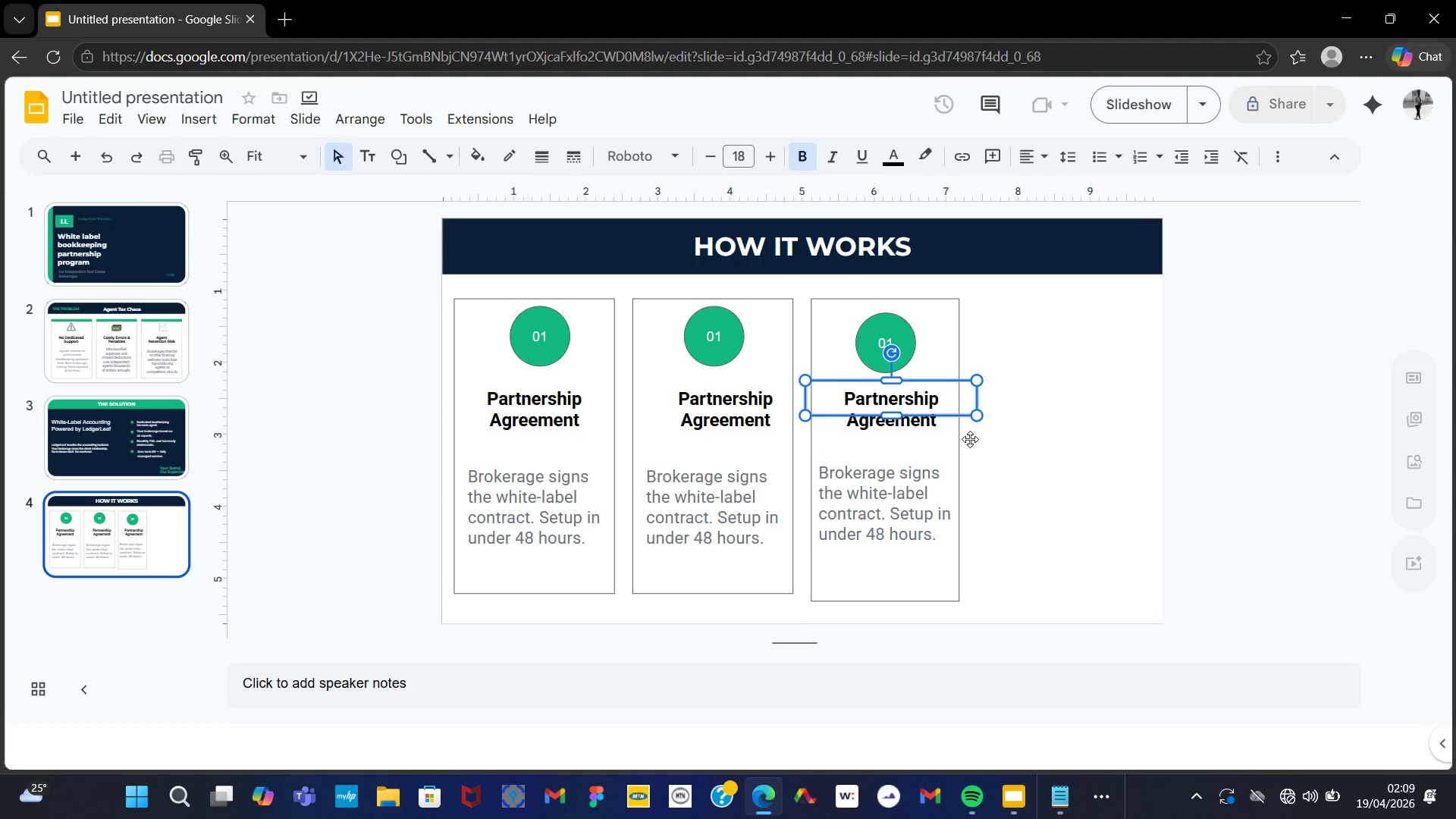 
left_click([968, 440])
 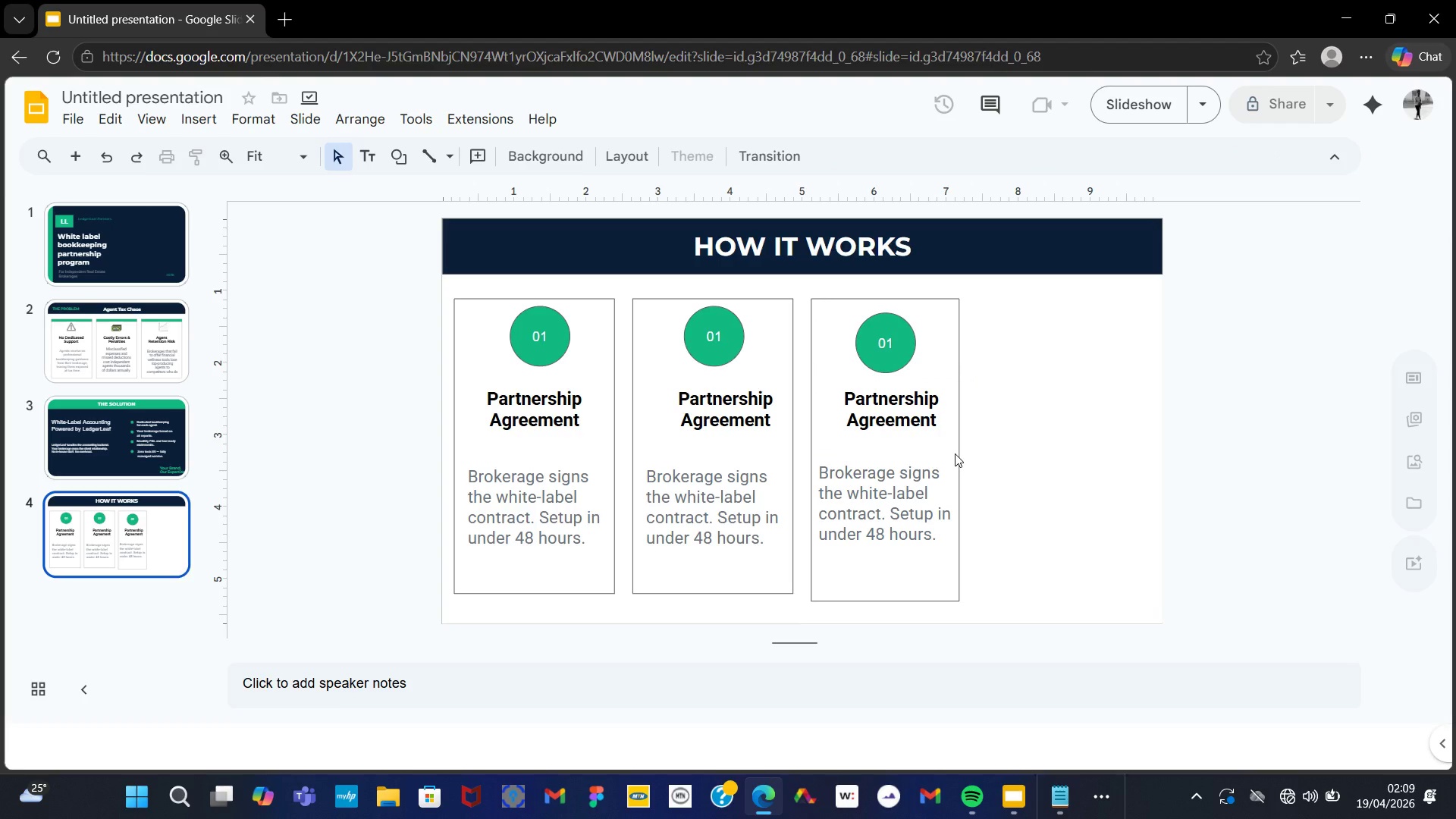 
left_click([954, 454])
 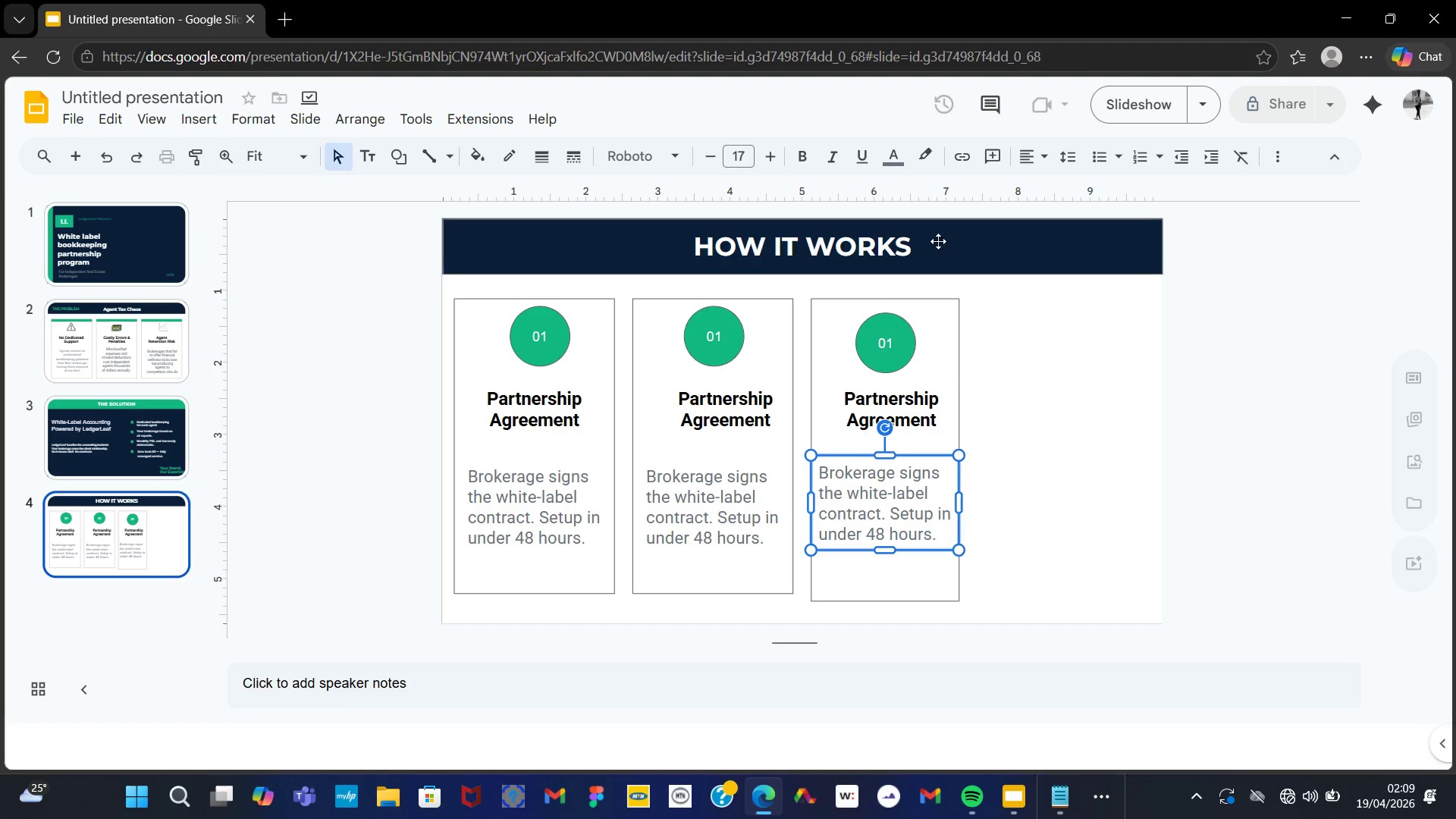 
left_click([937, 241])
 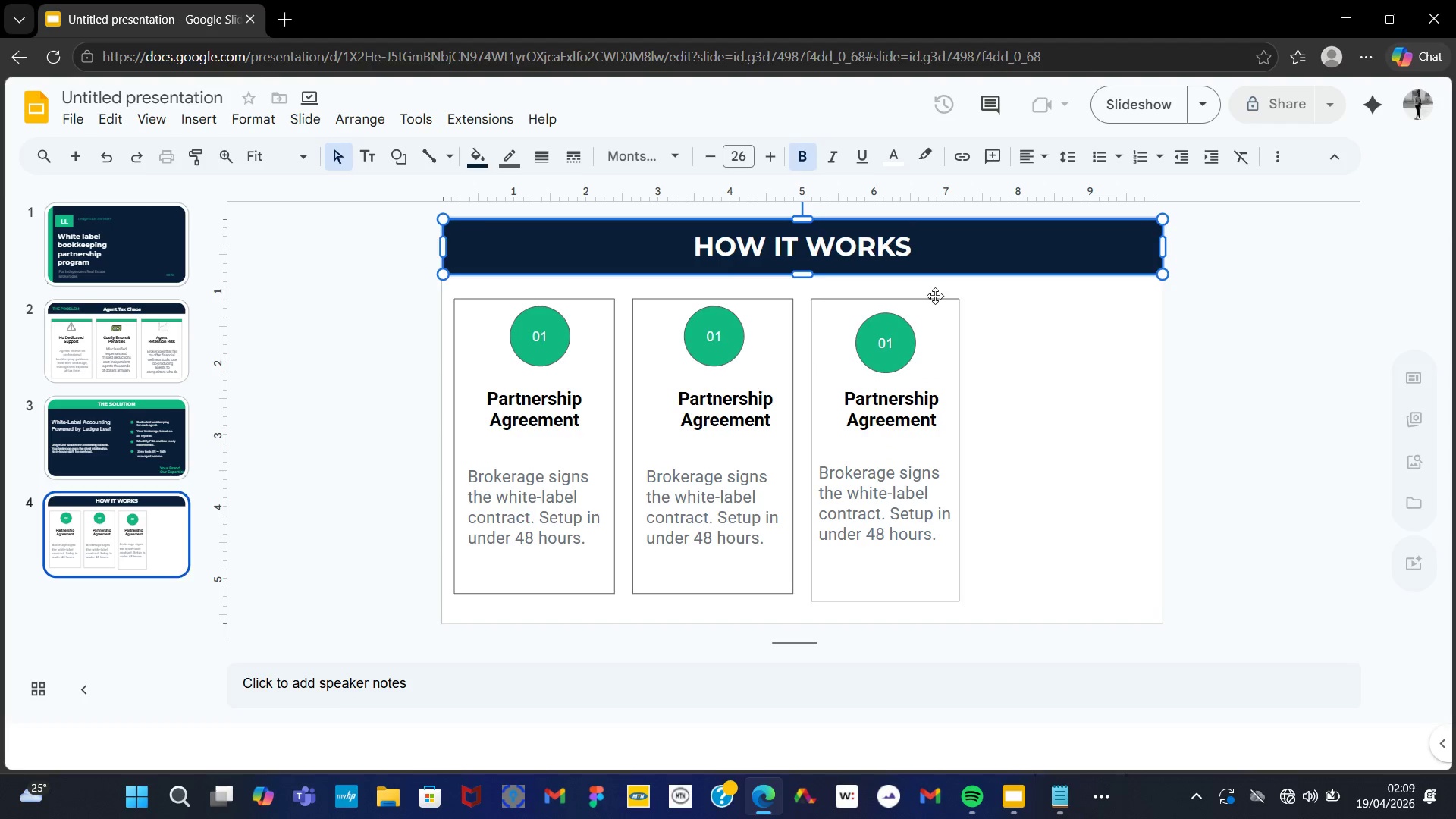 
left_click([939, 319])
 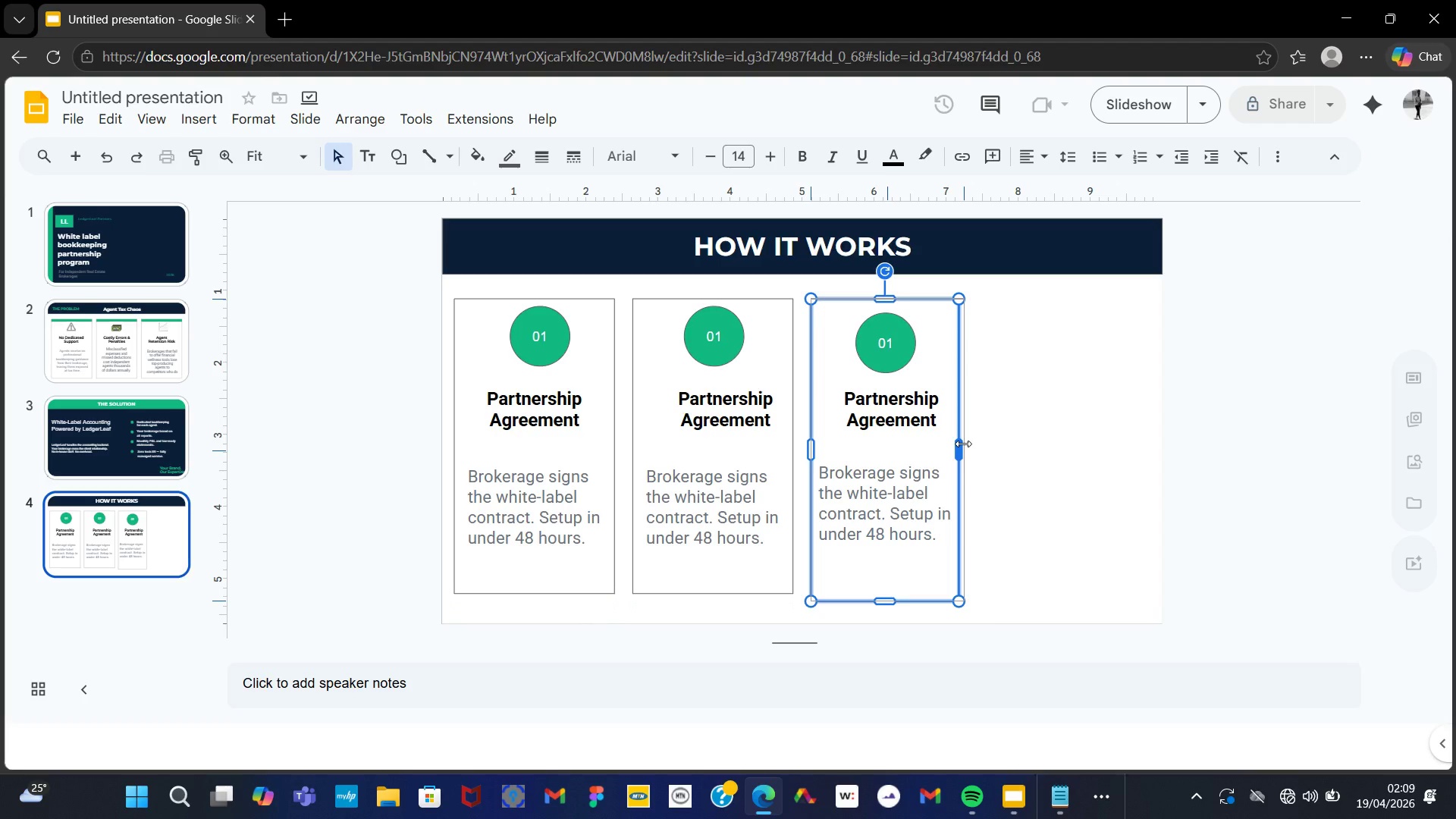 
left_click([1018, 438])
 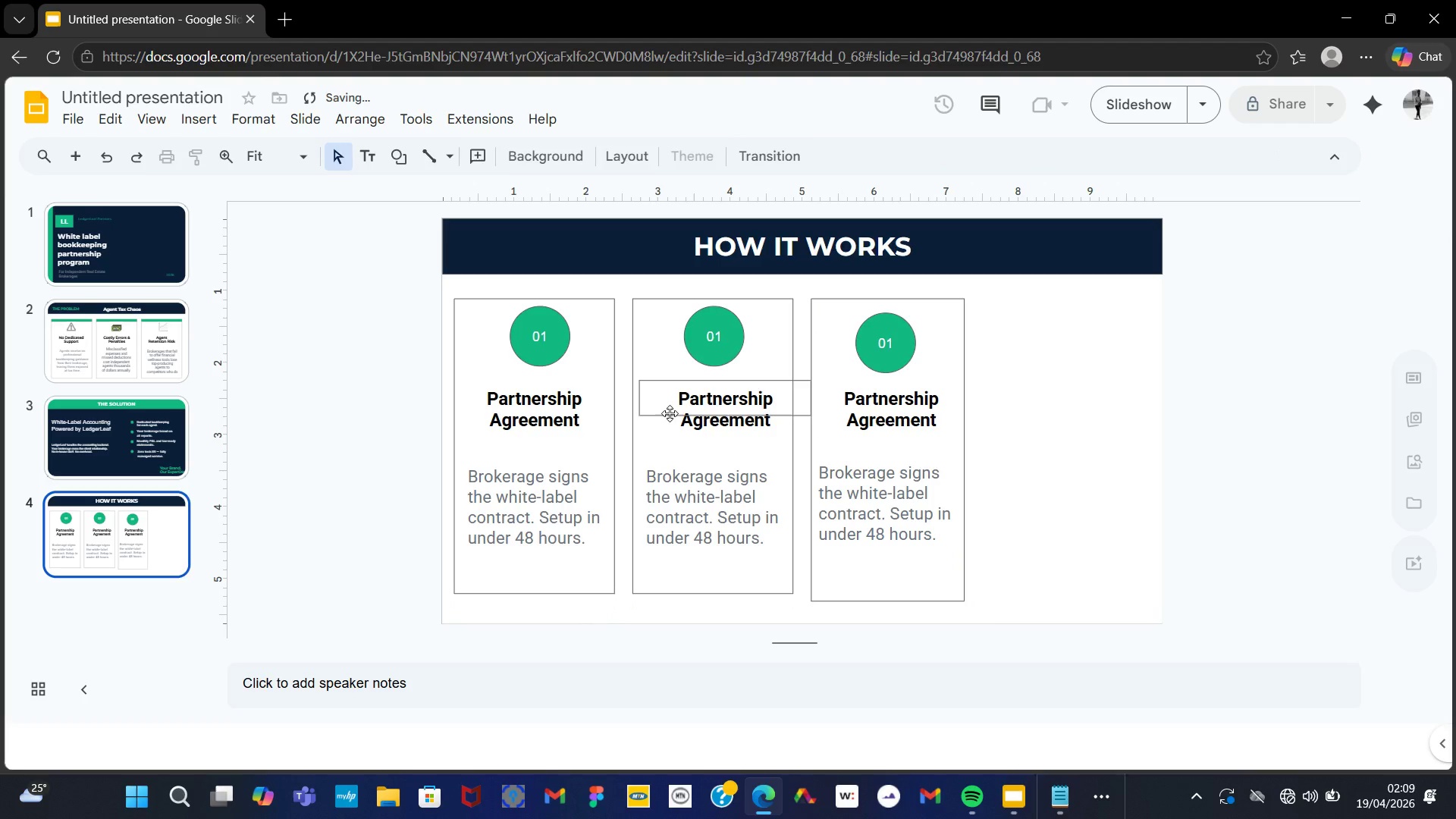 
left_click([666, 413])
 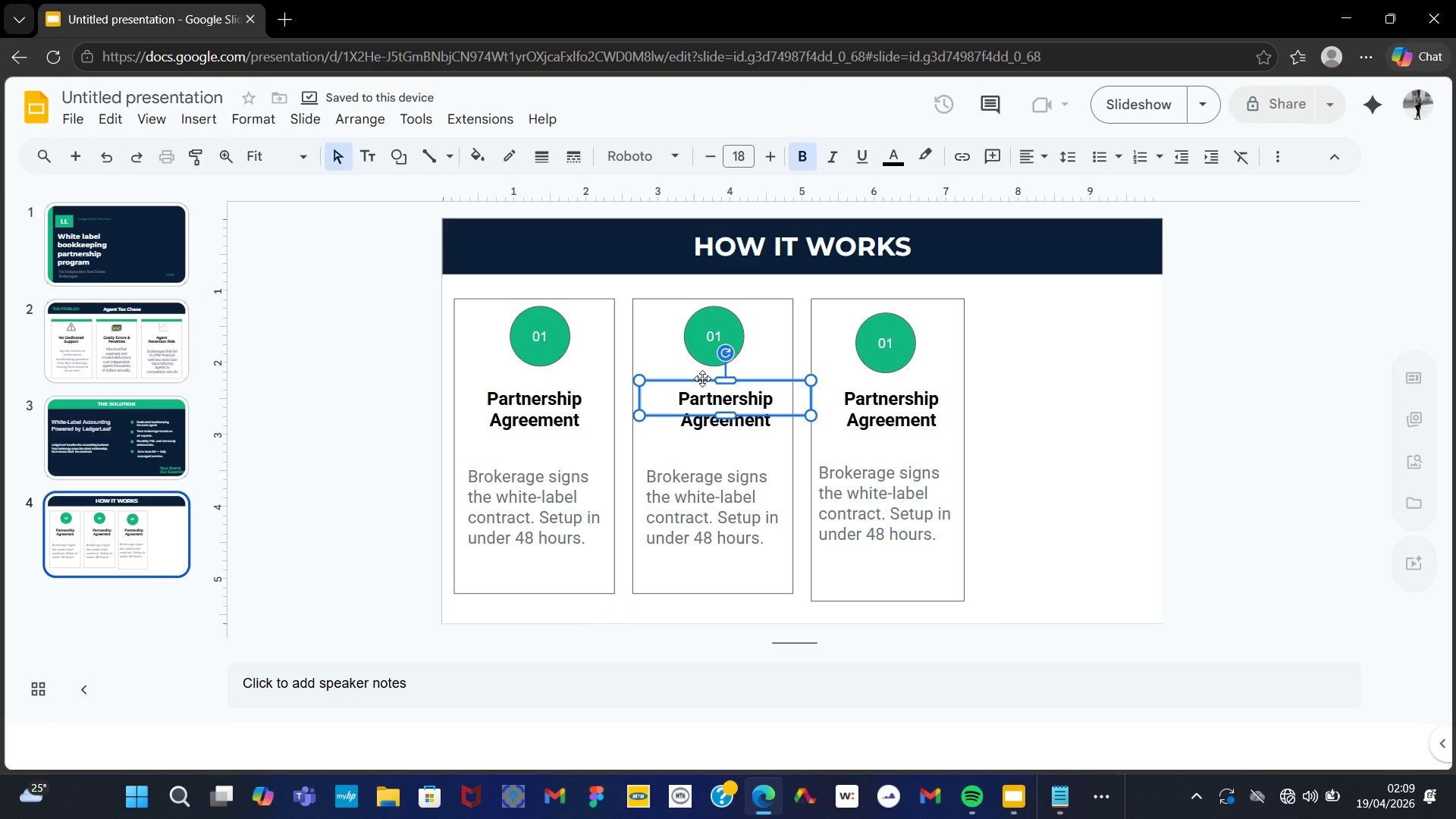 
left_click_drag(start_coordinate=[701, 378], to_coordinate=[684, 380])
 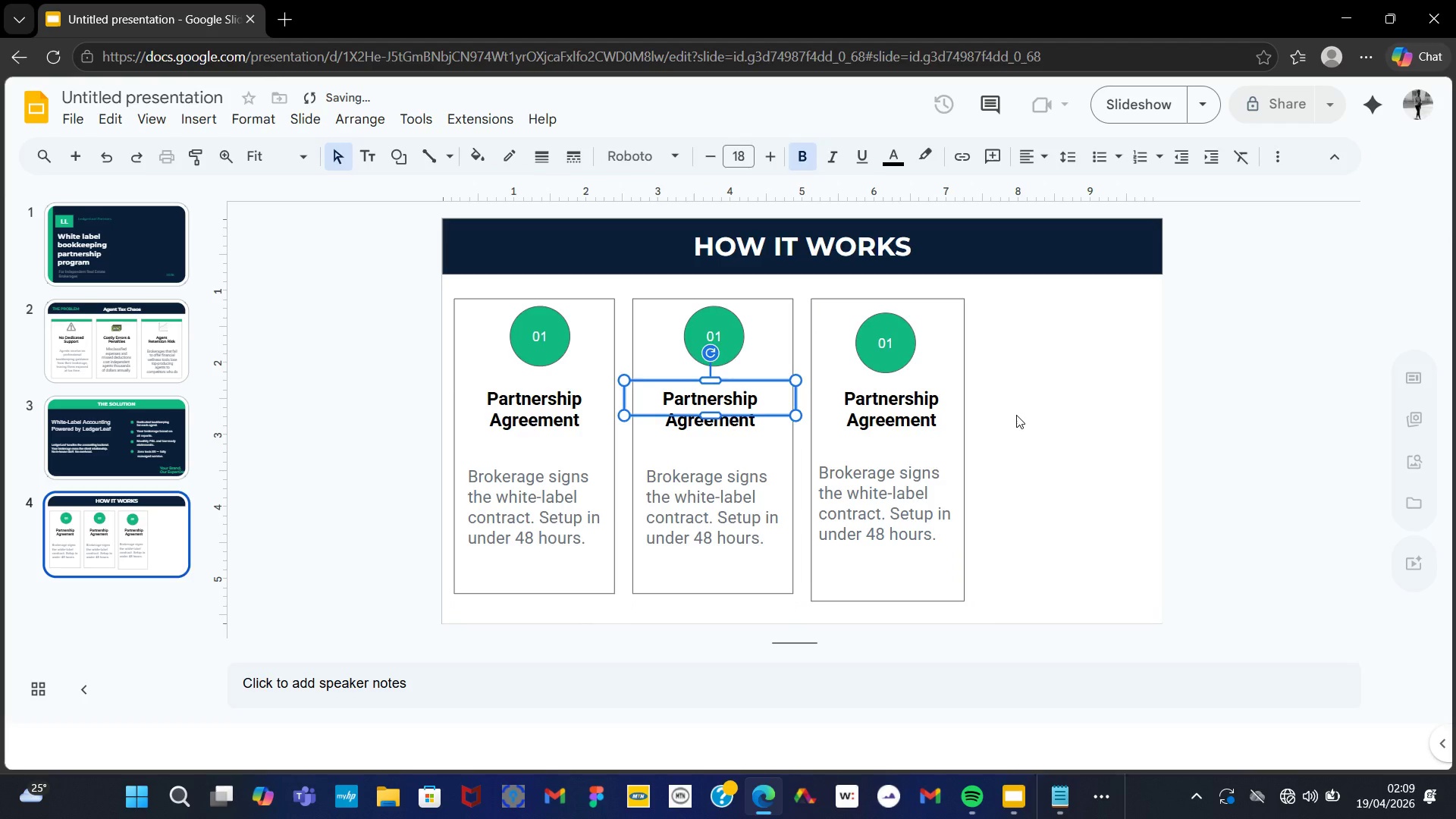 
left_click([1016, 415])
 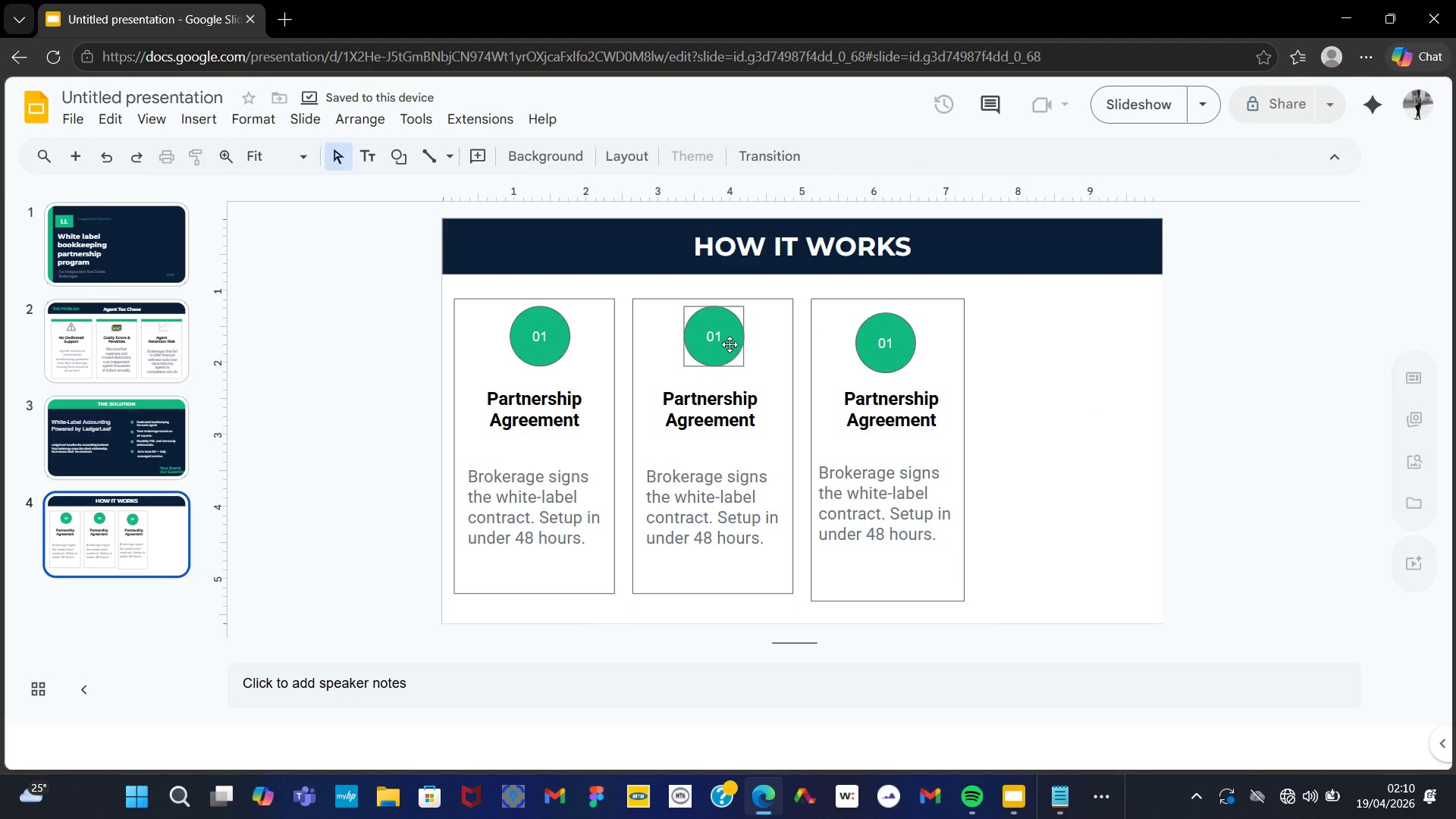 
left_click([914, 419])
 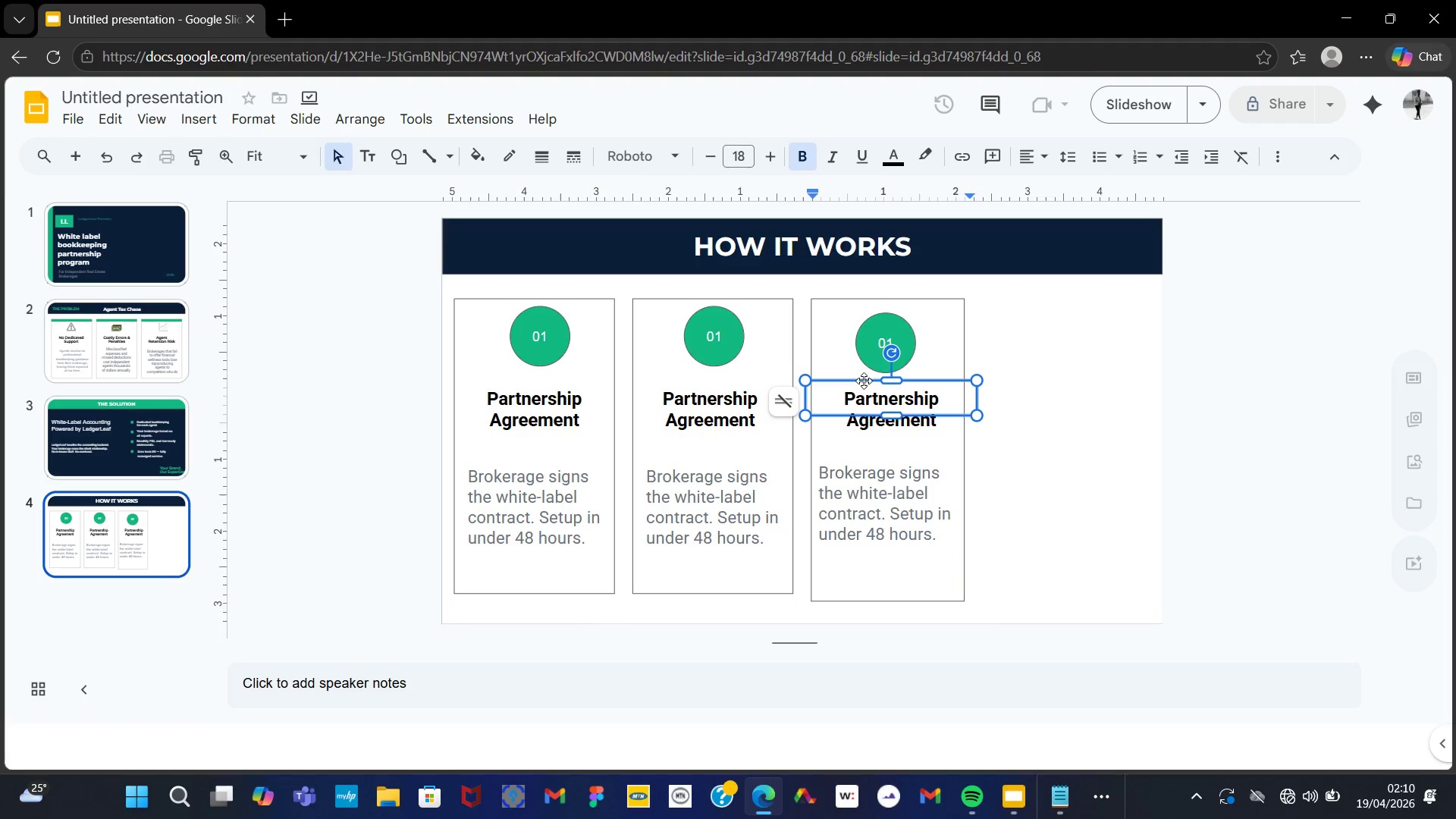 
left_click_drag(start_coordinate=[863, 381], to_coordinate=[855, 381])
 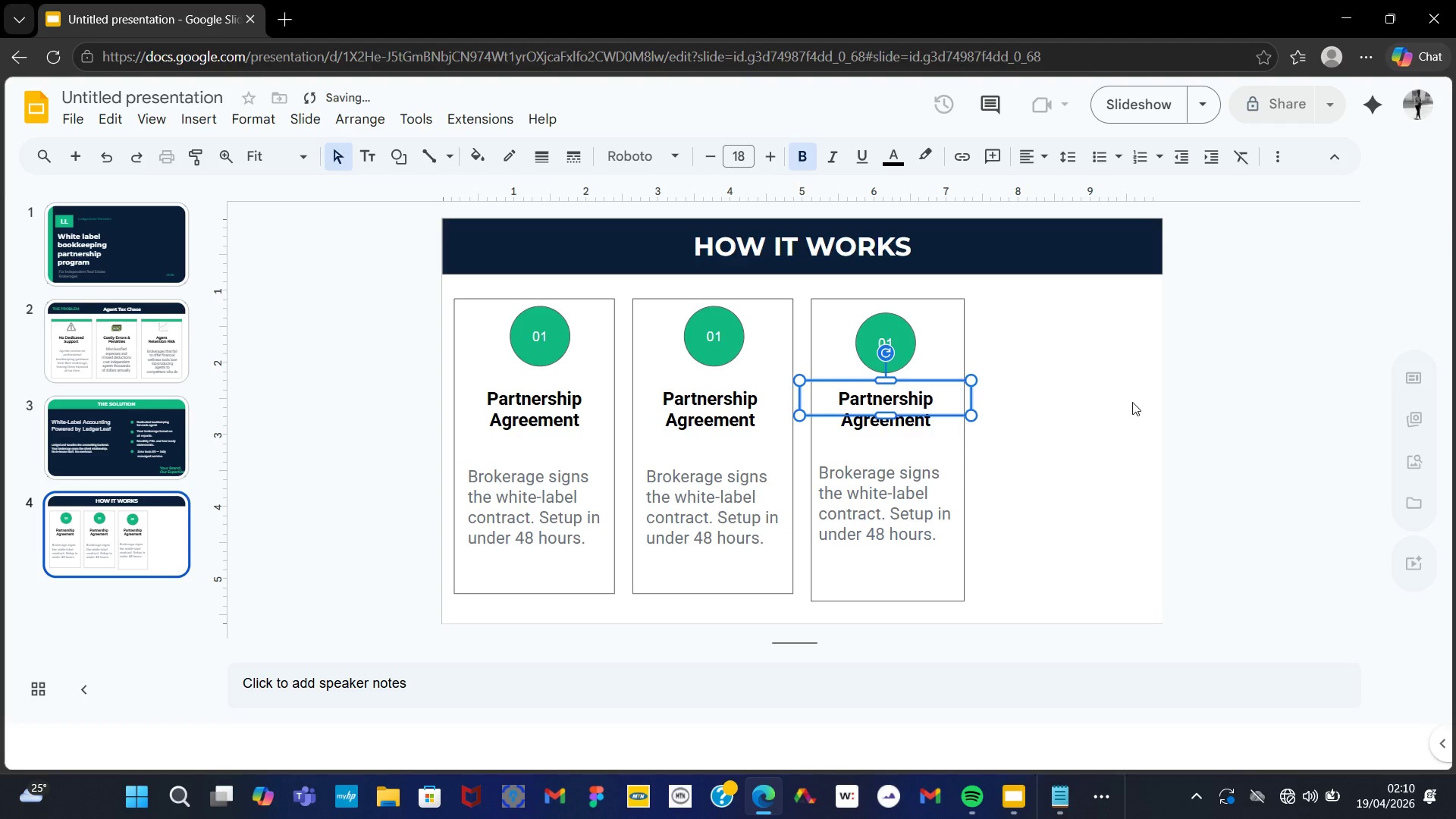 
left_click([1132, 402])
 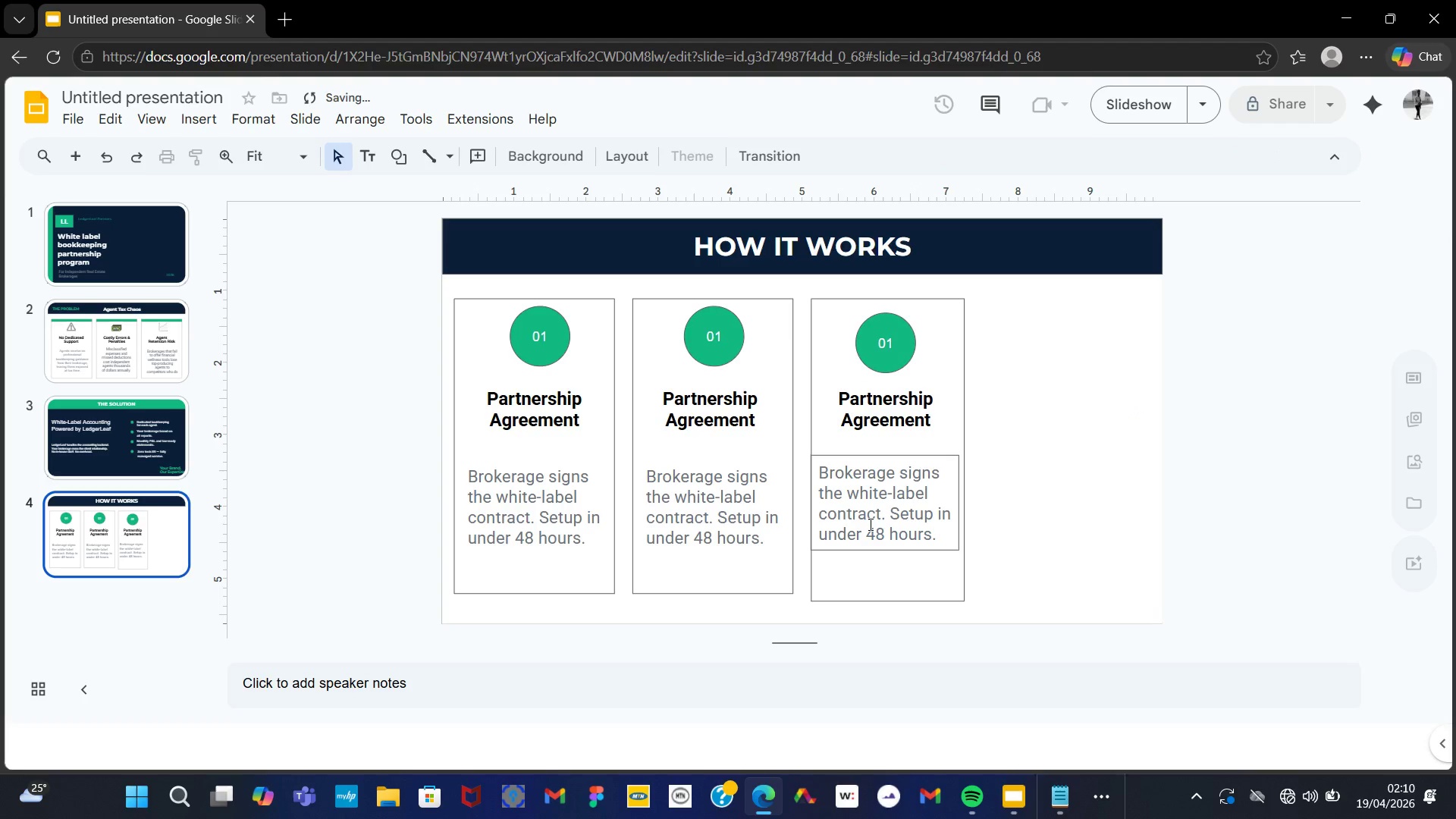 
left_click([868, 524])
 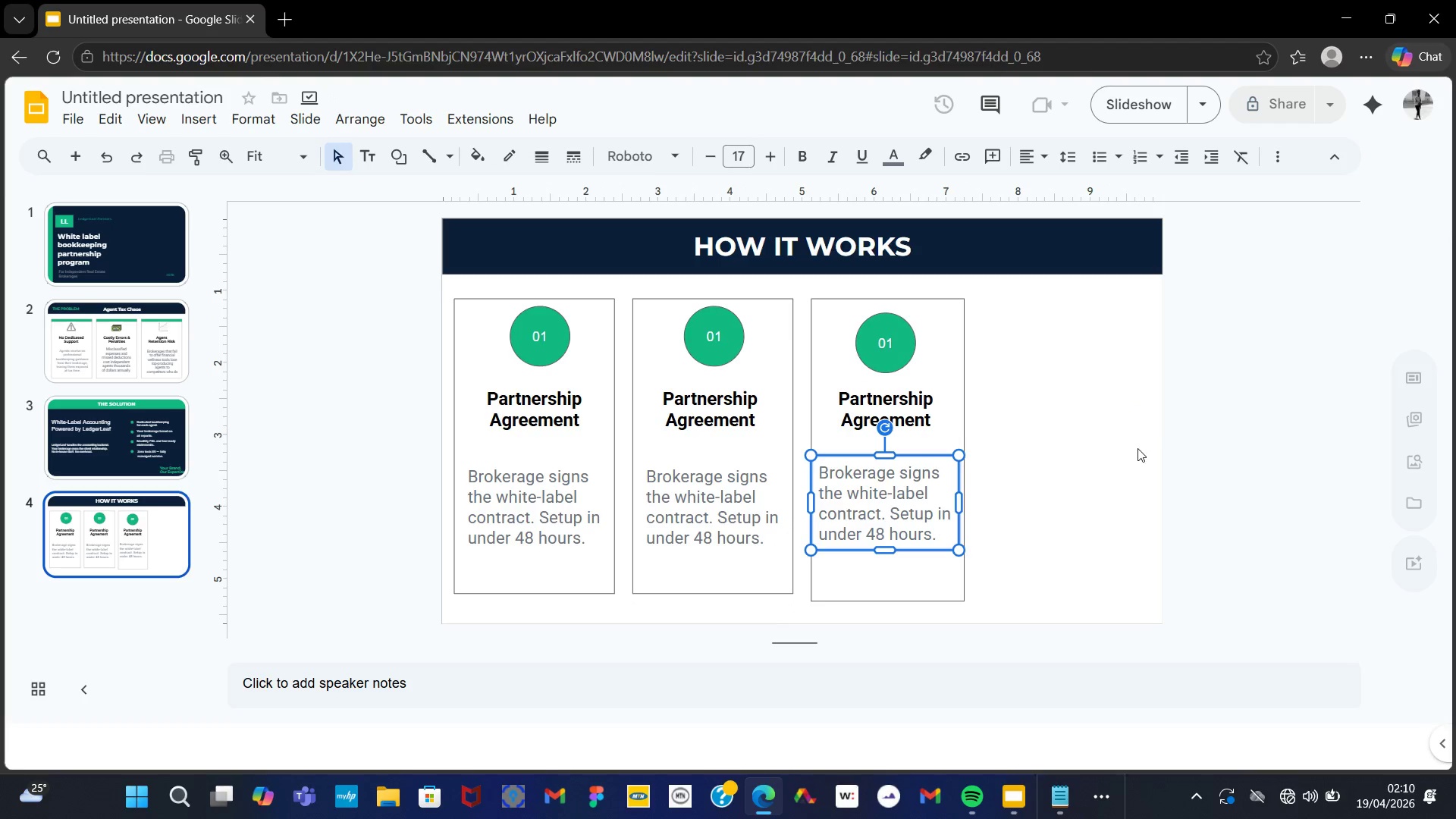 
left_click_drag(start_coordinate=[924, 453], to_coordinate=[933, 453])
 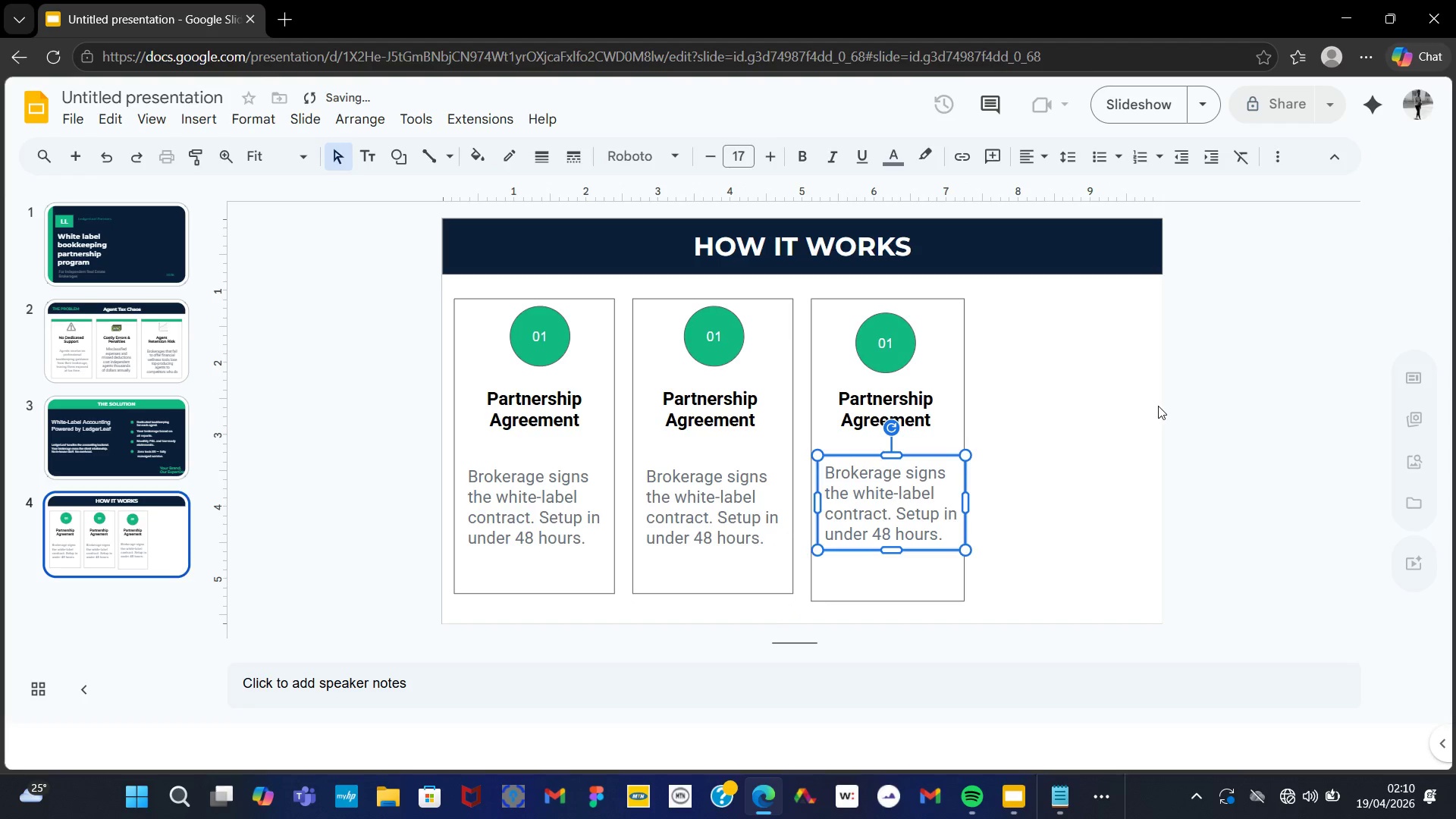 
left_click([1158, 406])
 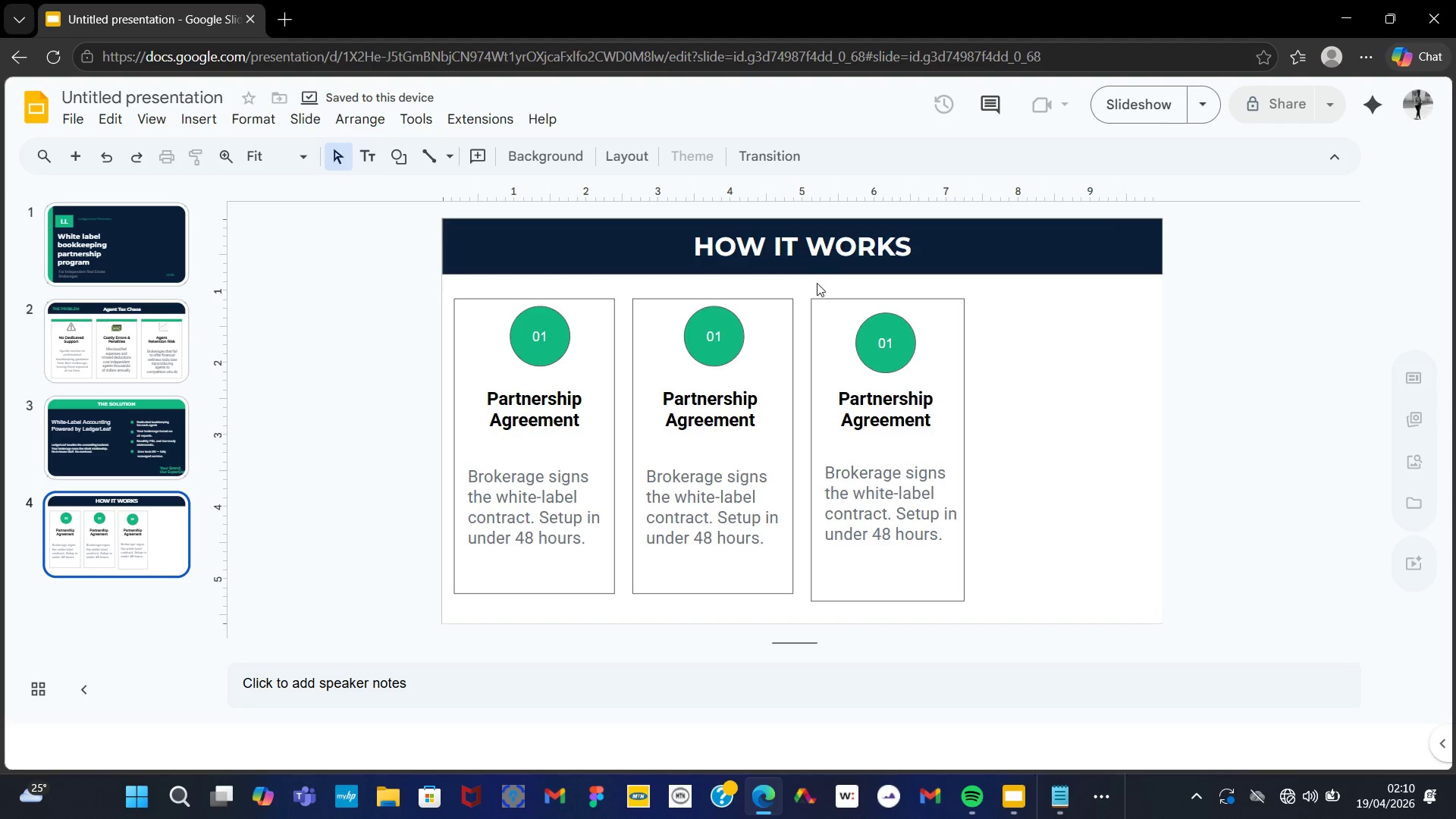 
left_click_drag(start_coordinate=[808, 283], to_coordinate=[966, 604])
 